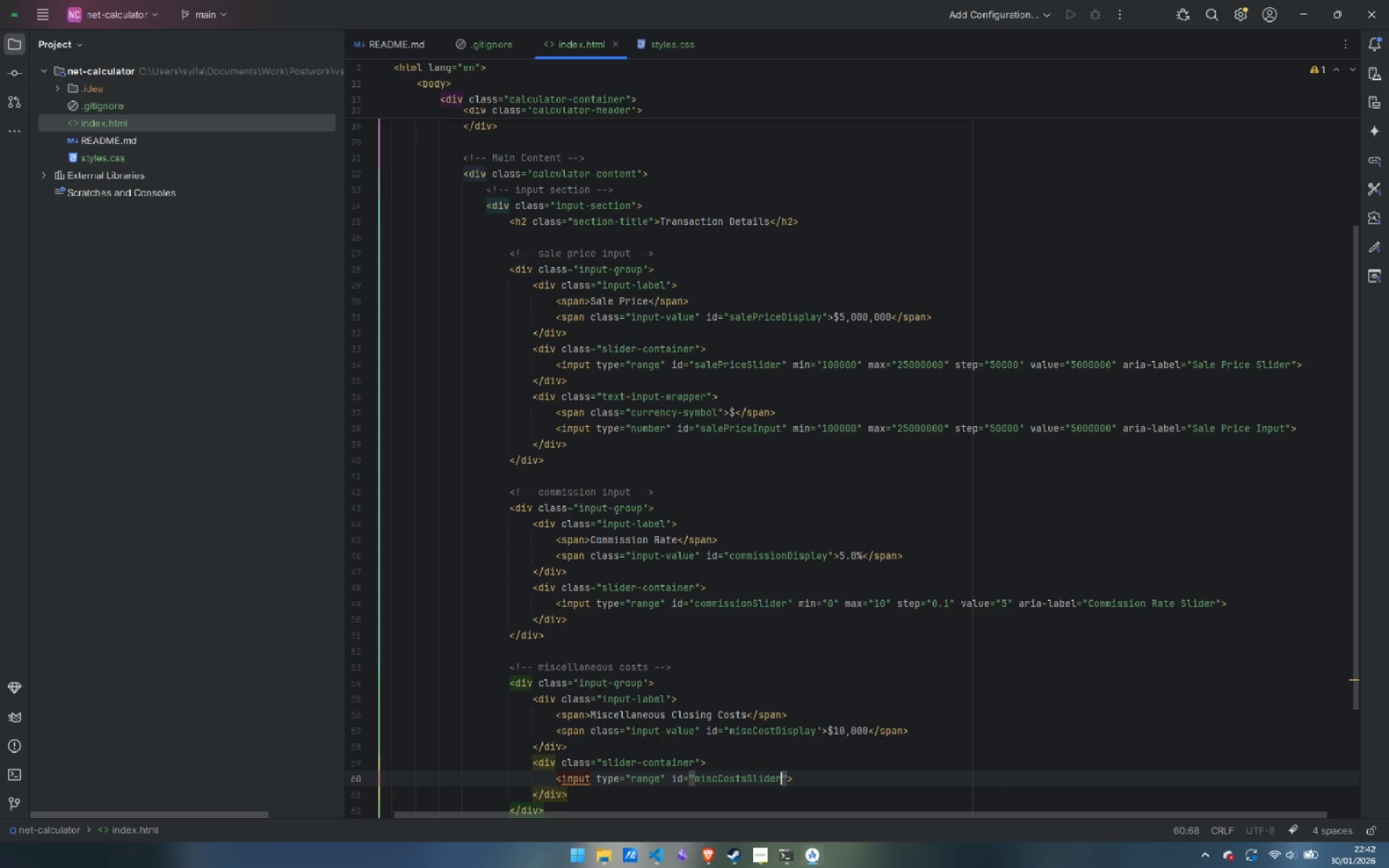 
key(ArrowUp)
 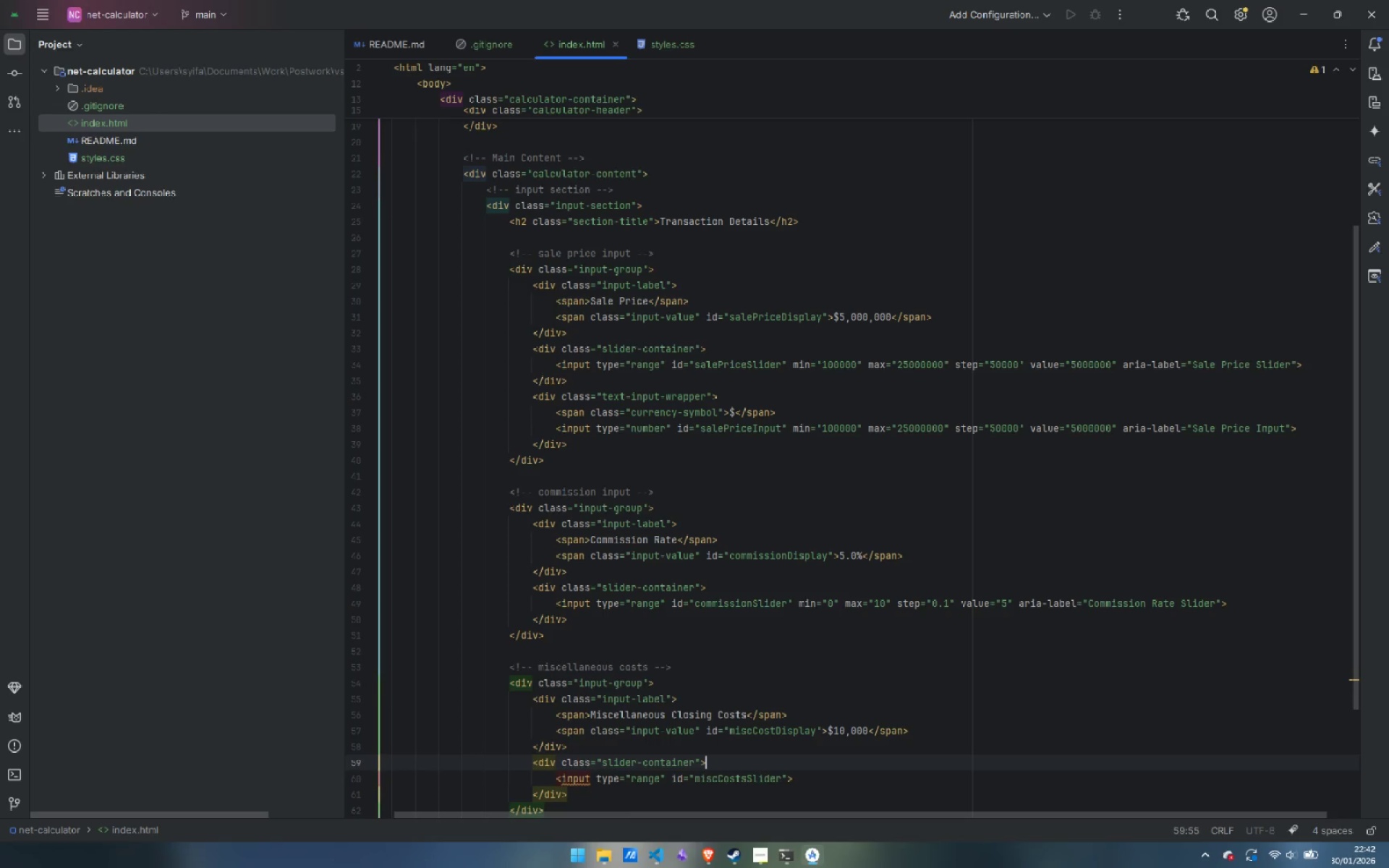 
key(ArrowUp)
 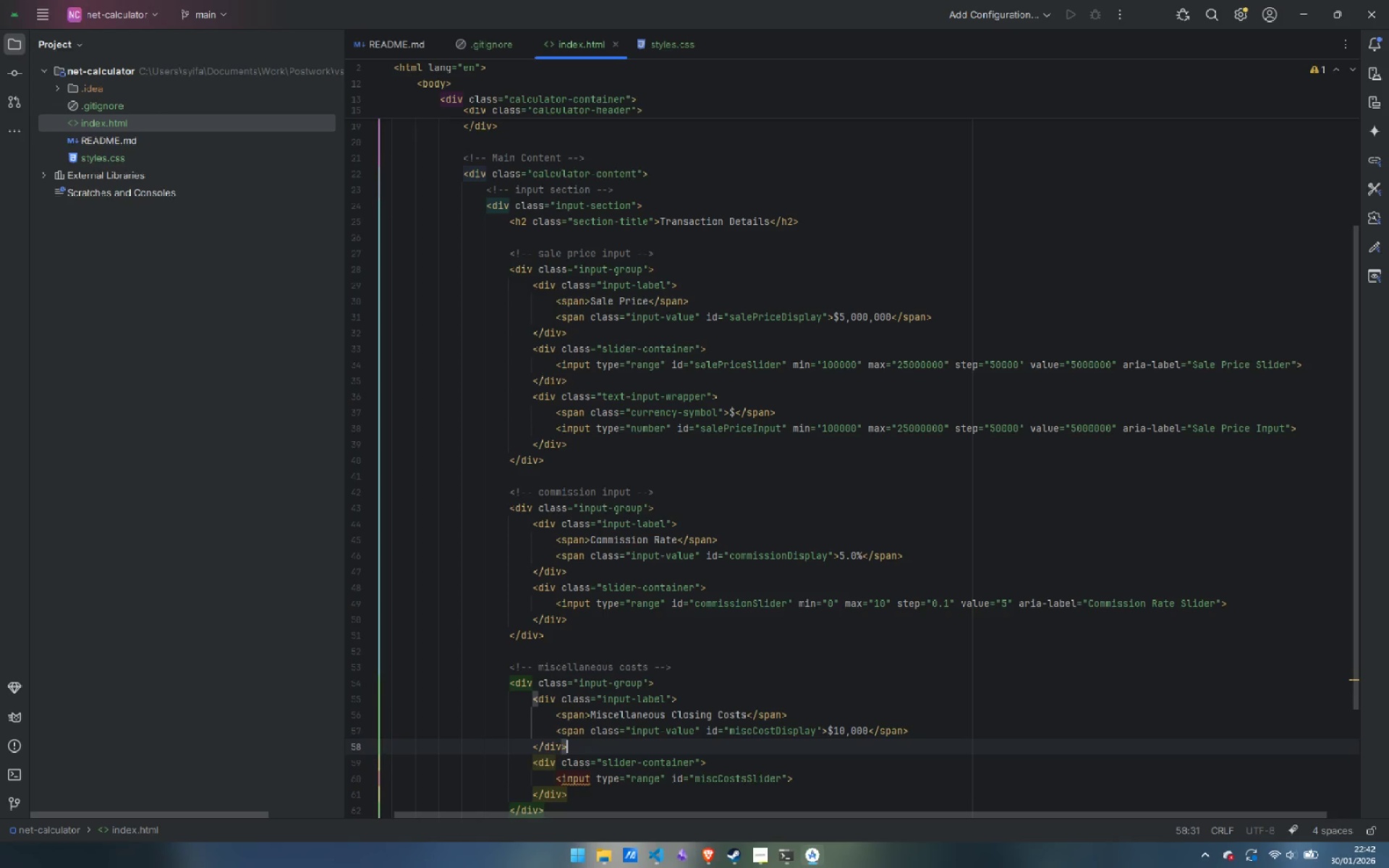 
key(ArrowUp)
 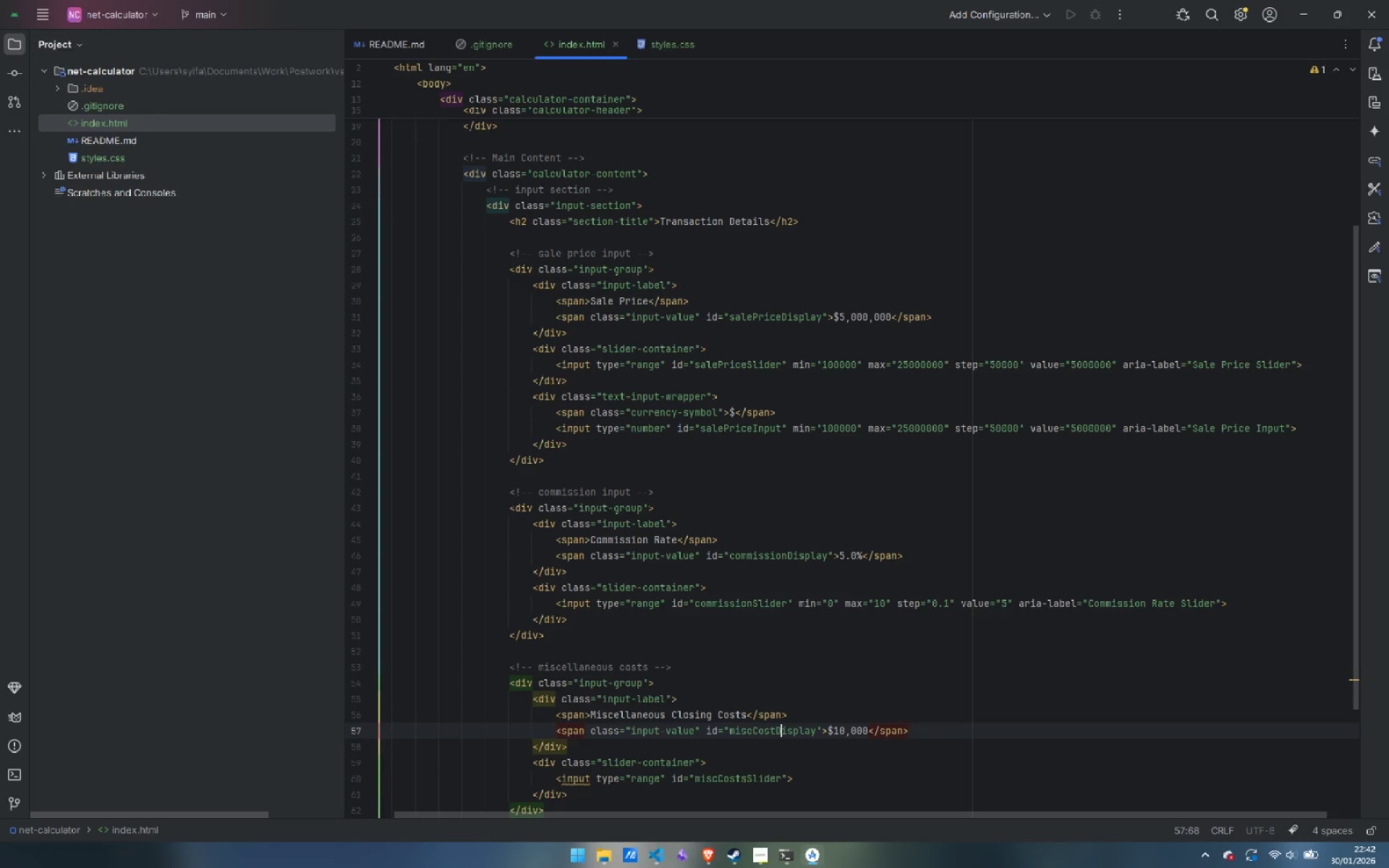 
key(ArrowLeft)
 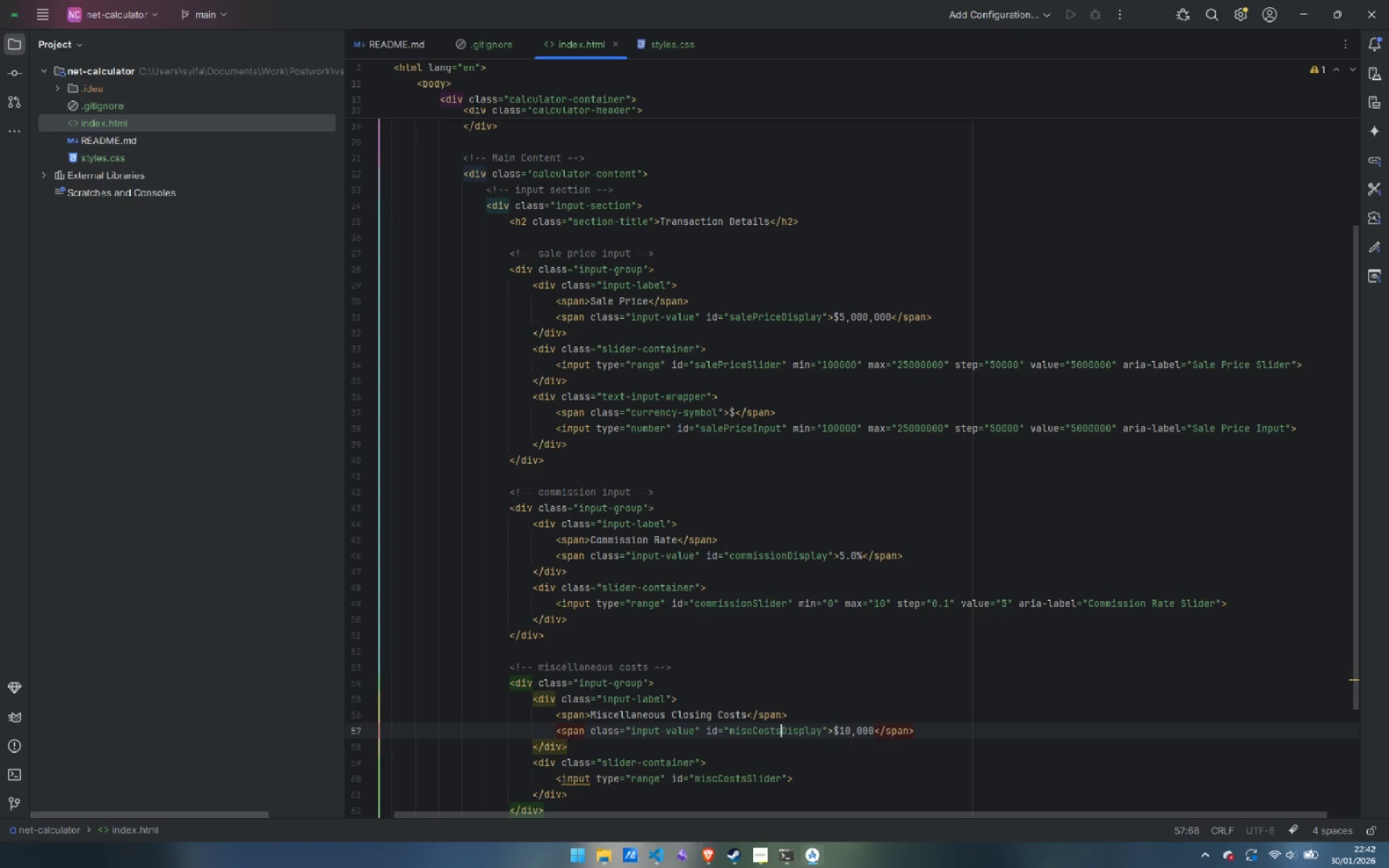 
key(S)
 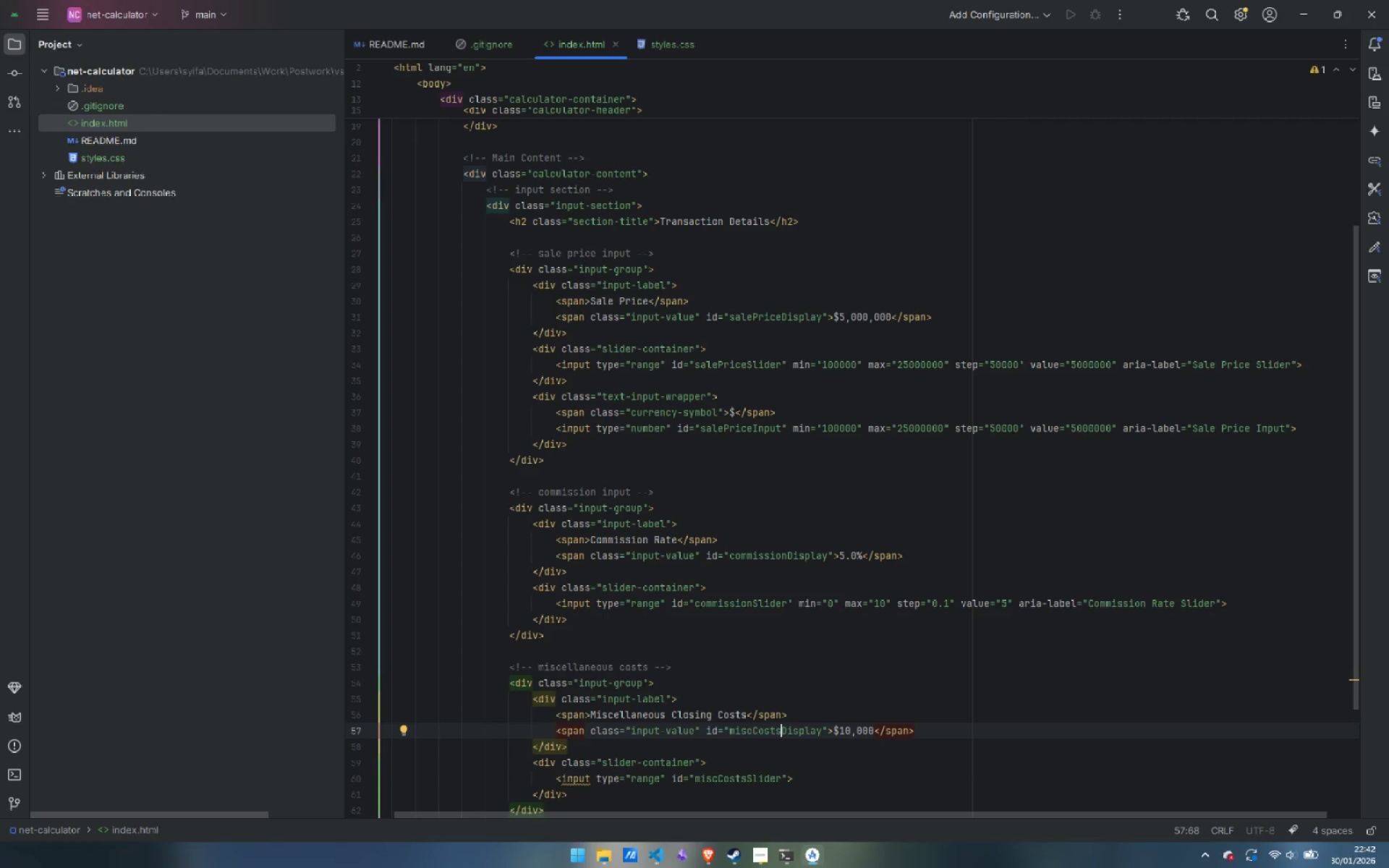 
wait(12.91)
 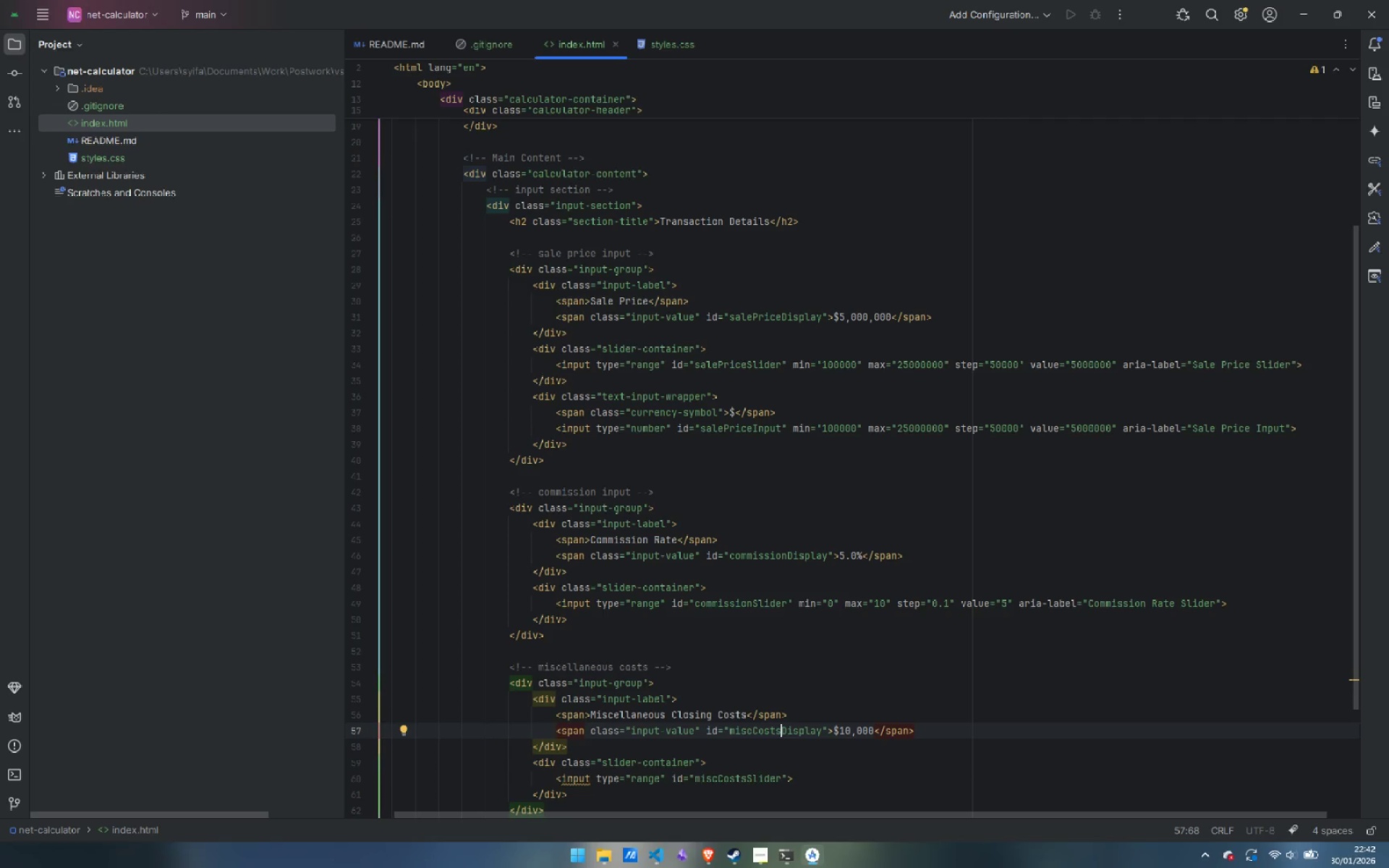 
key(ArrowDown)
 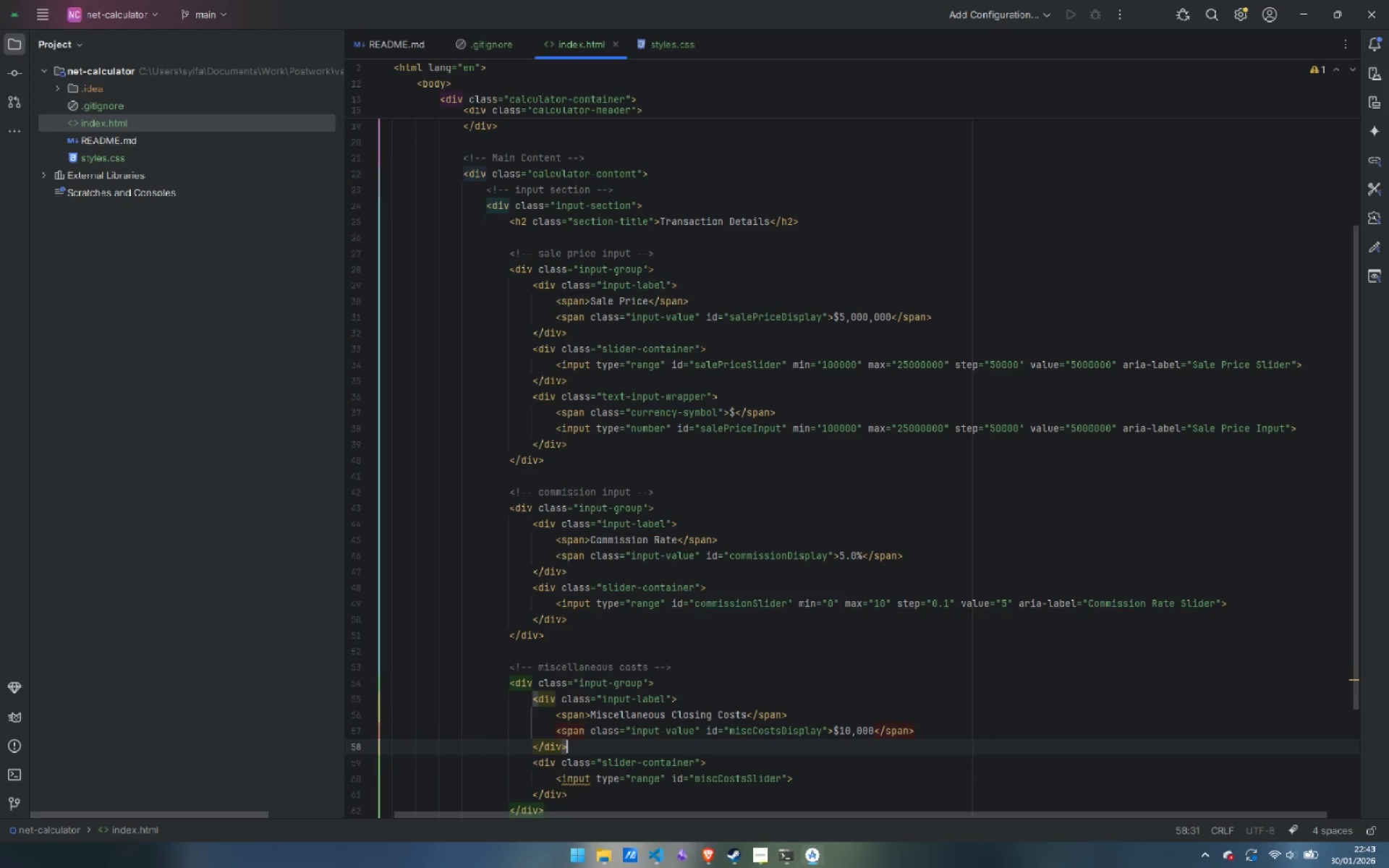 
key(ArrowDown)
 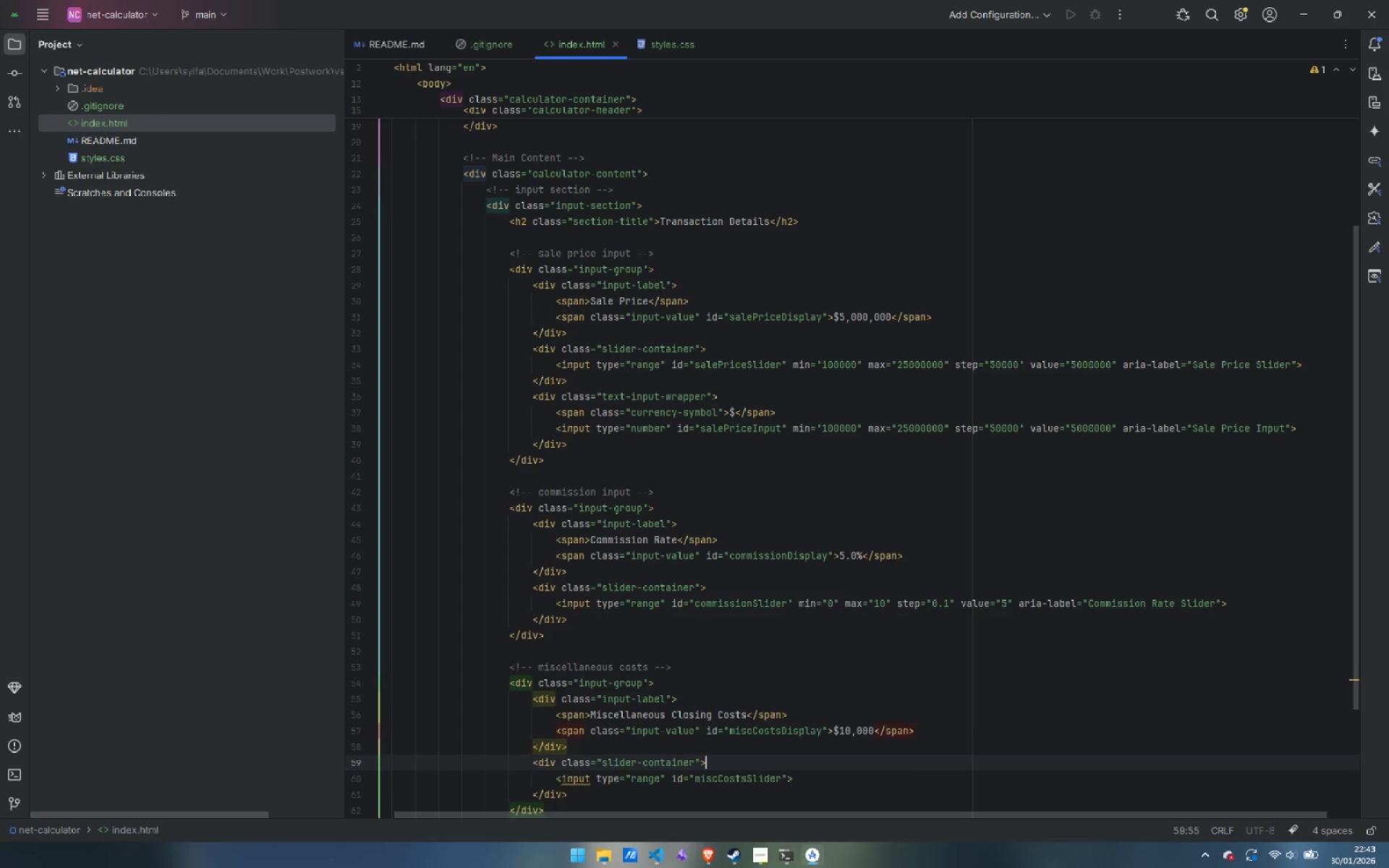 
key(ArrowDown)
 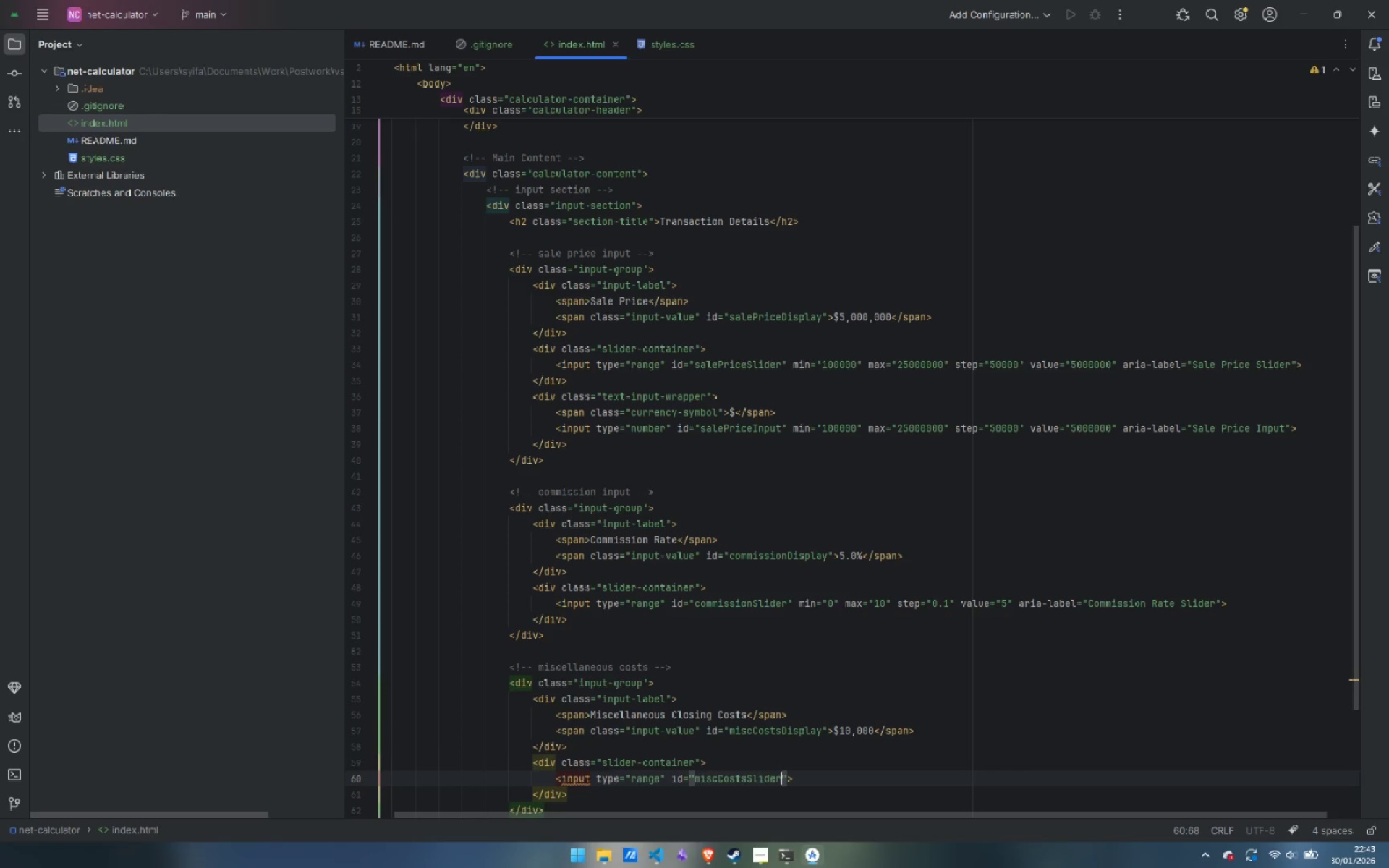 
key(ArrowRight)
 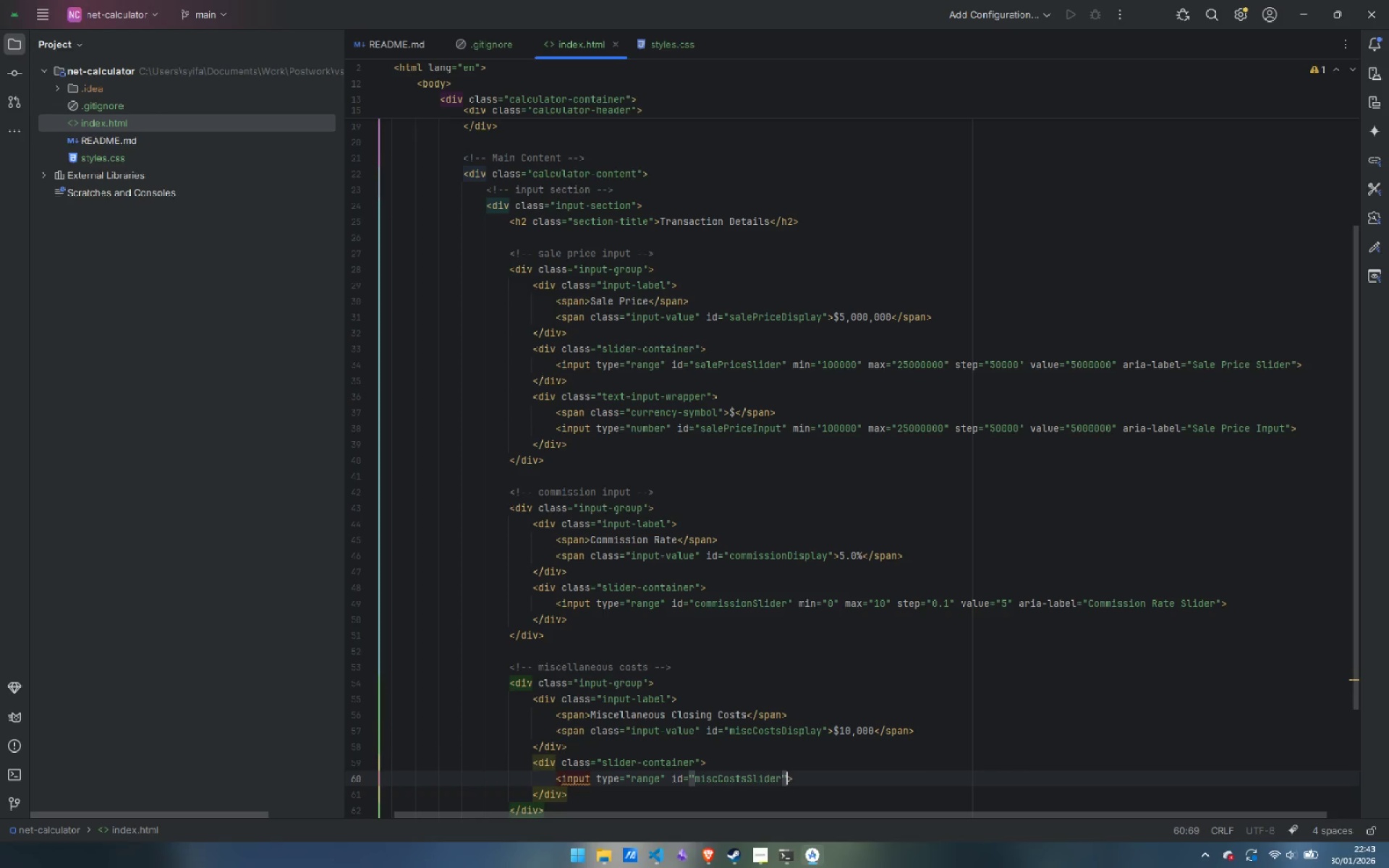 
key(ArrowRight)
 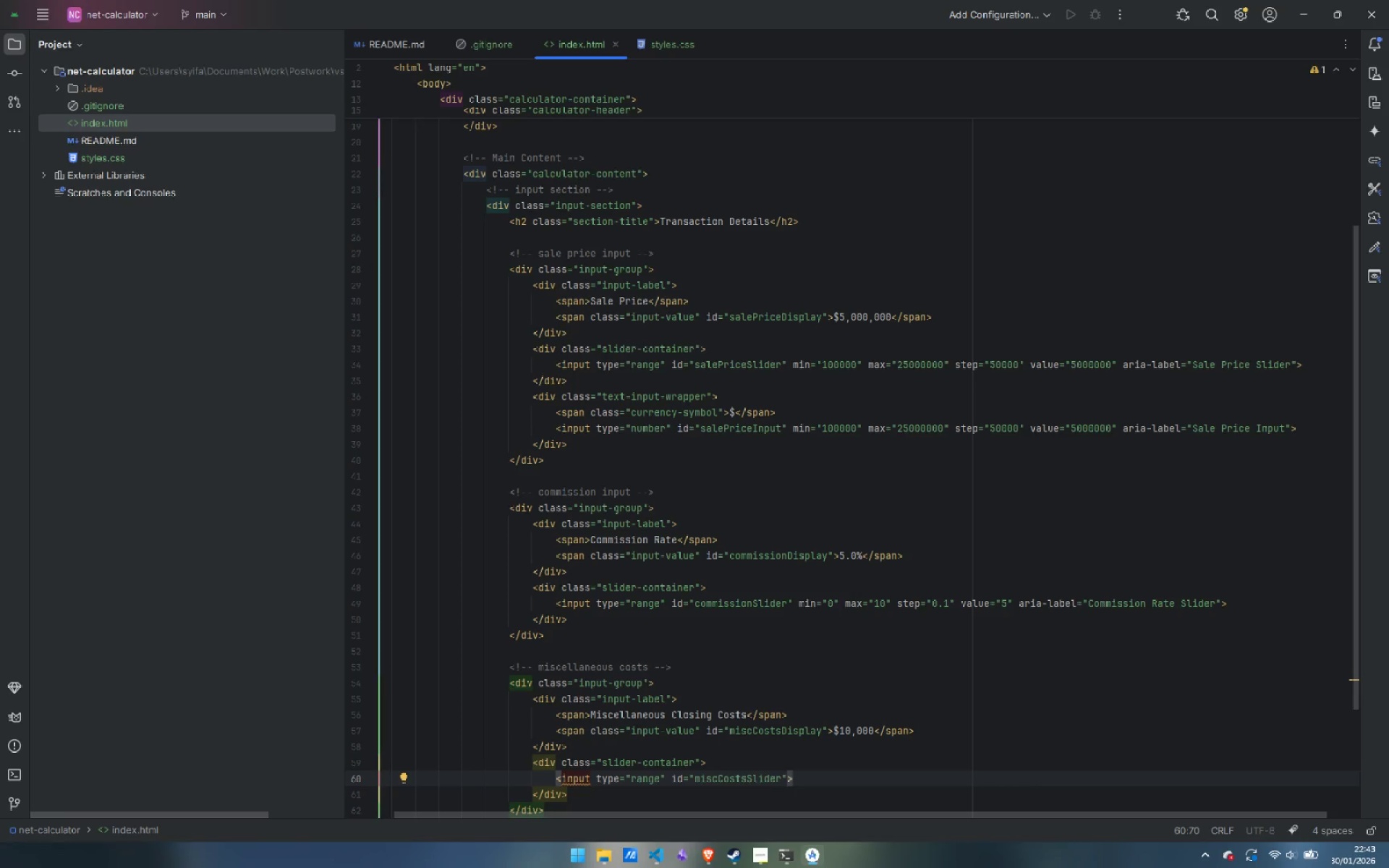 
key(ArrowLeft)
 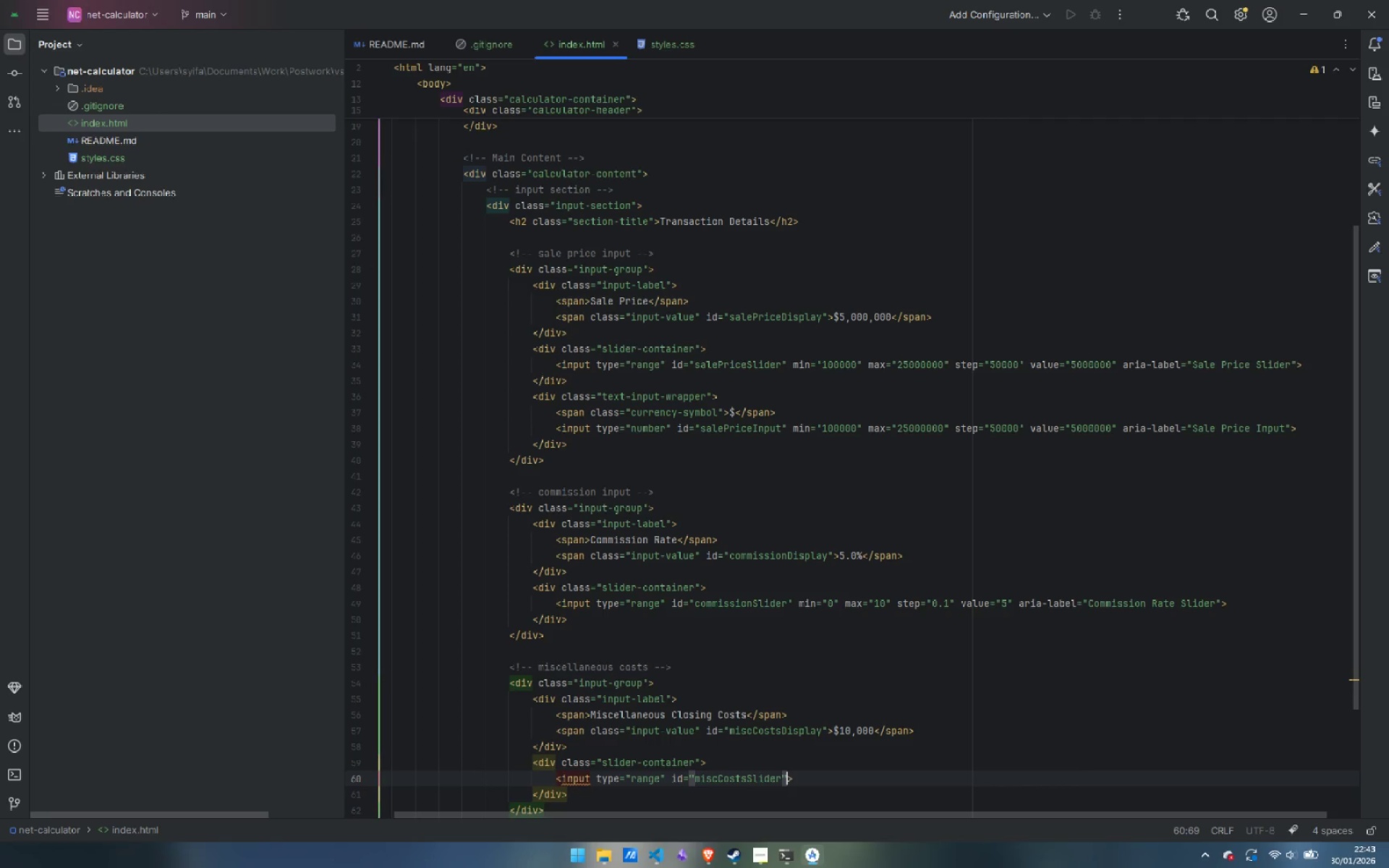 
key(Space)
 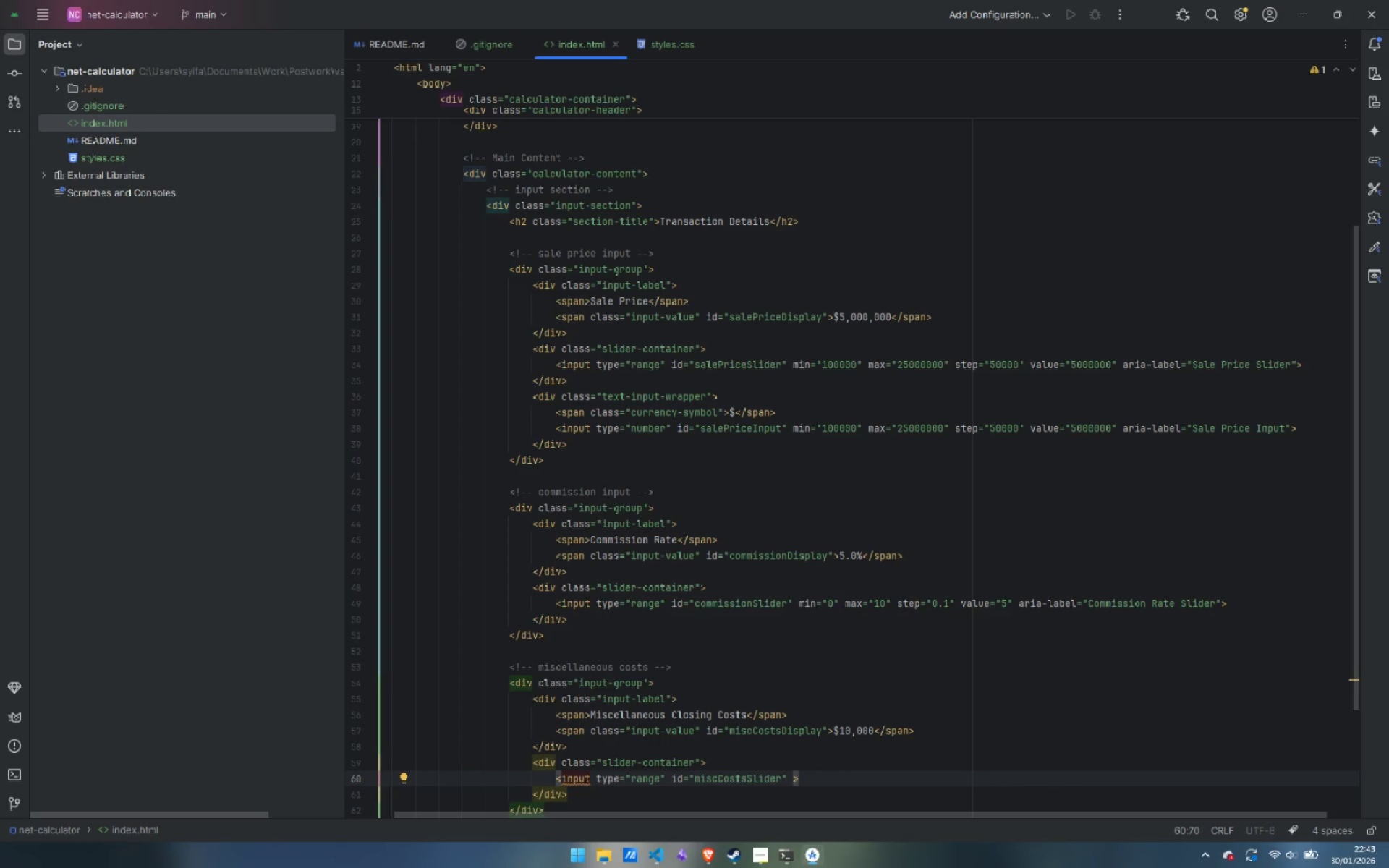 
wait(13.23)
 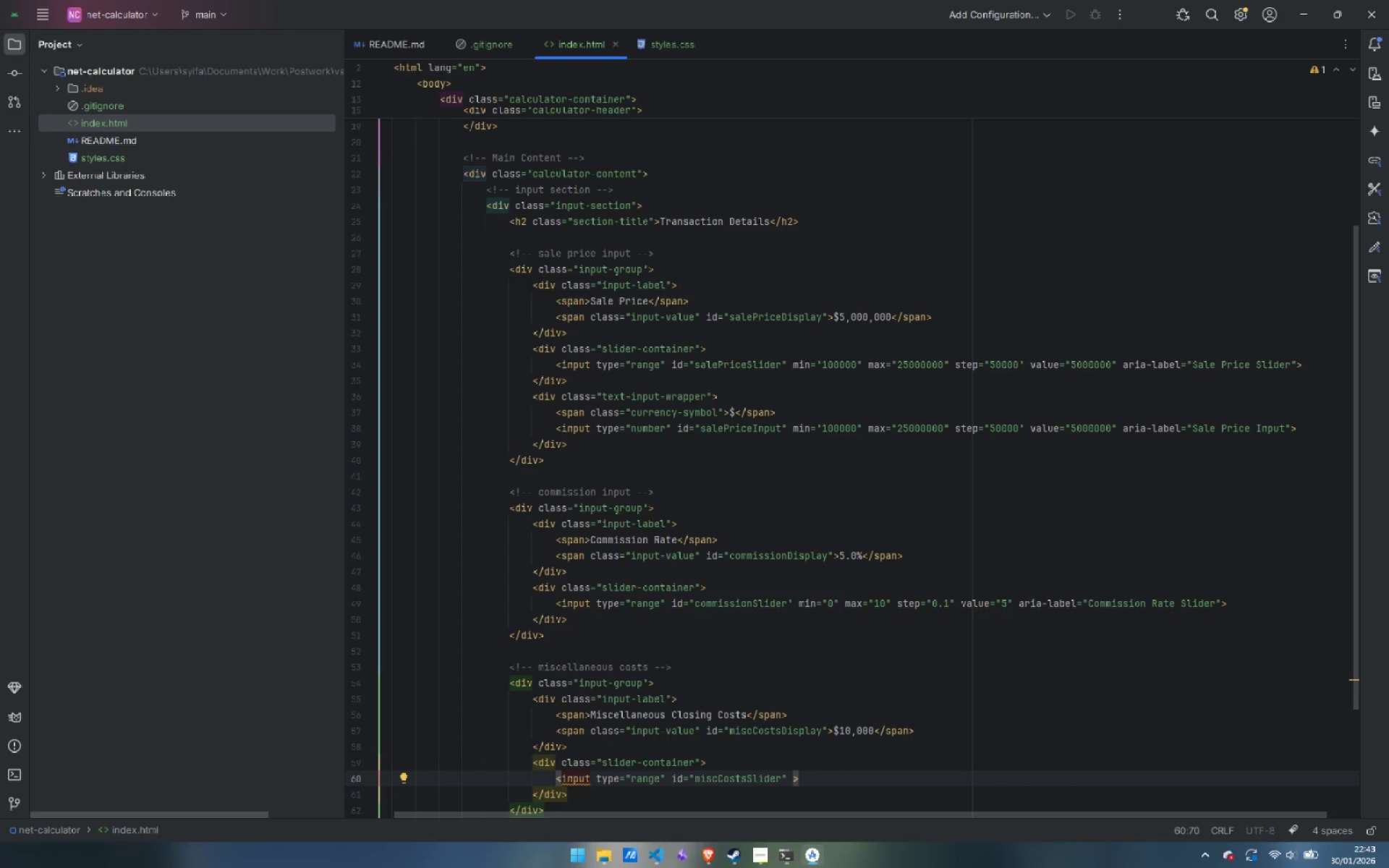 
type(min)
 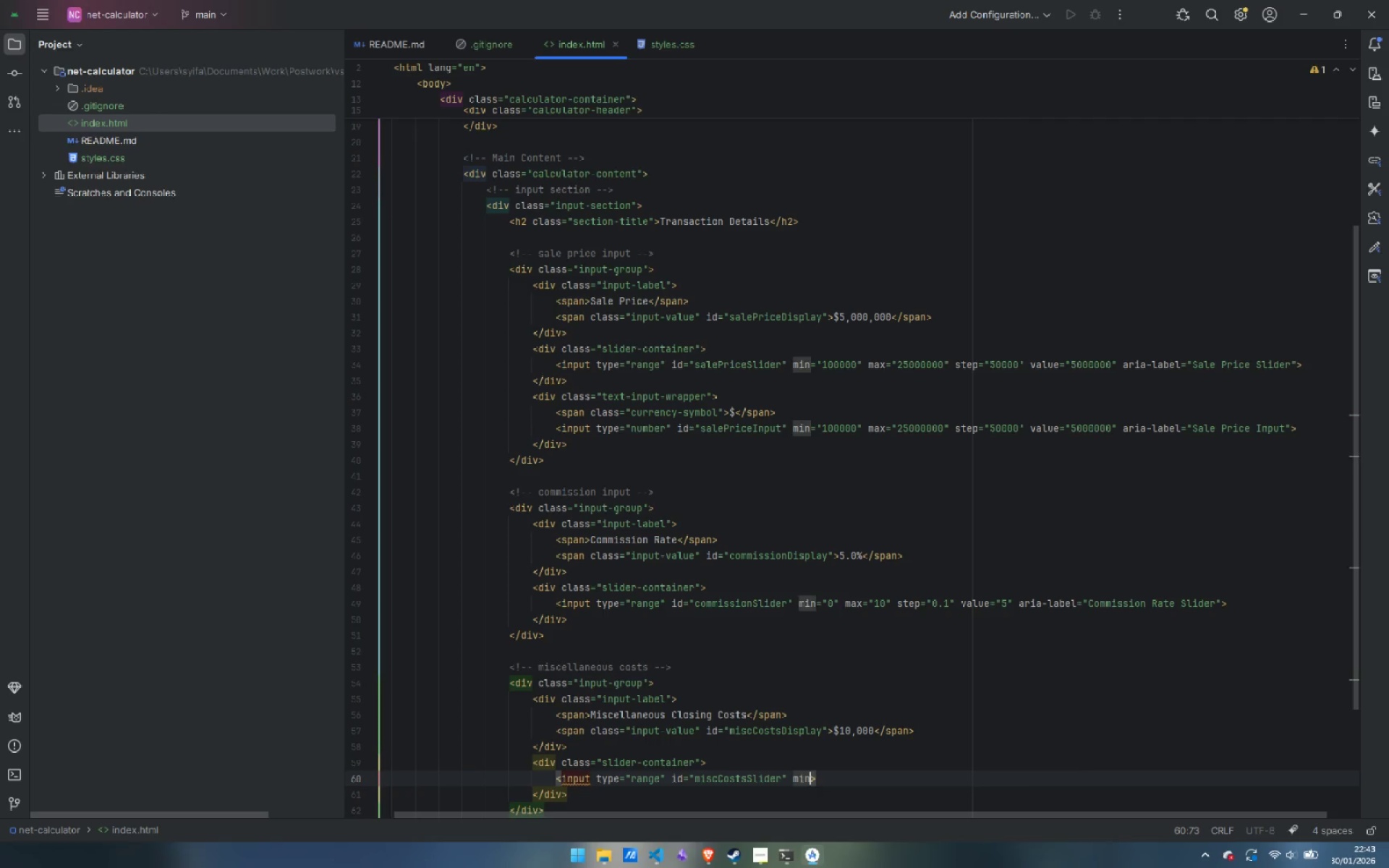 
key(Enter)
 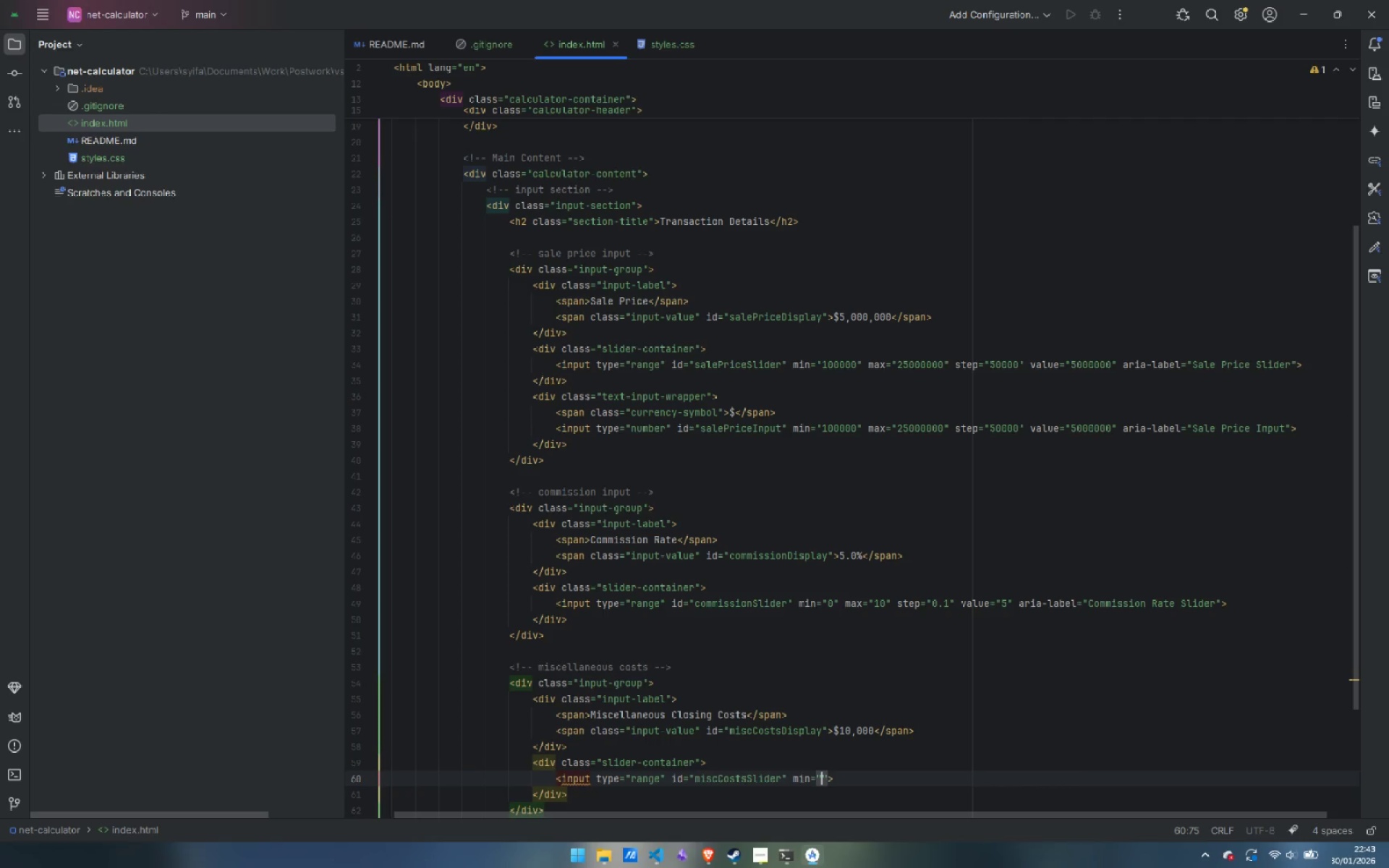 
key(0)
 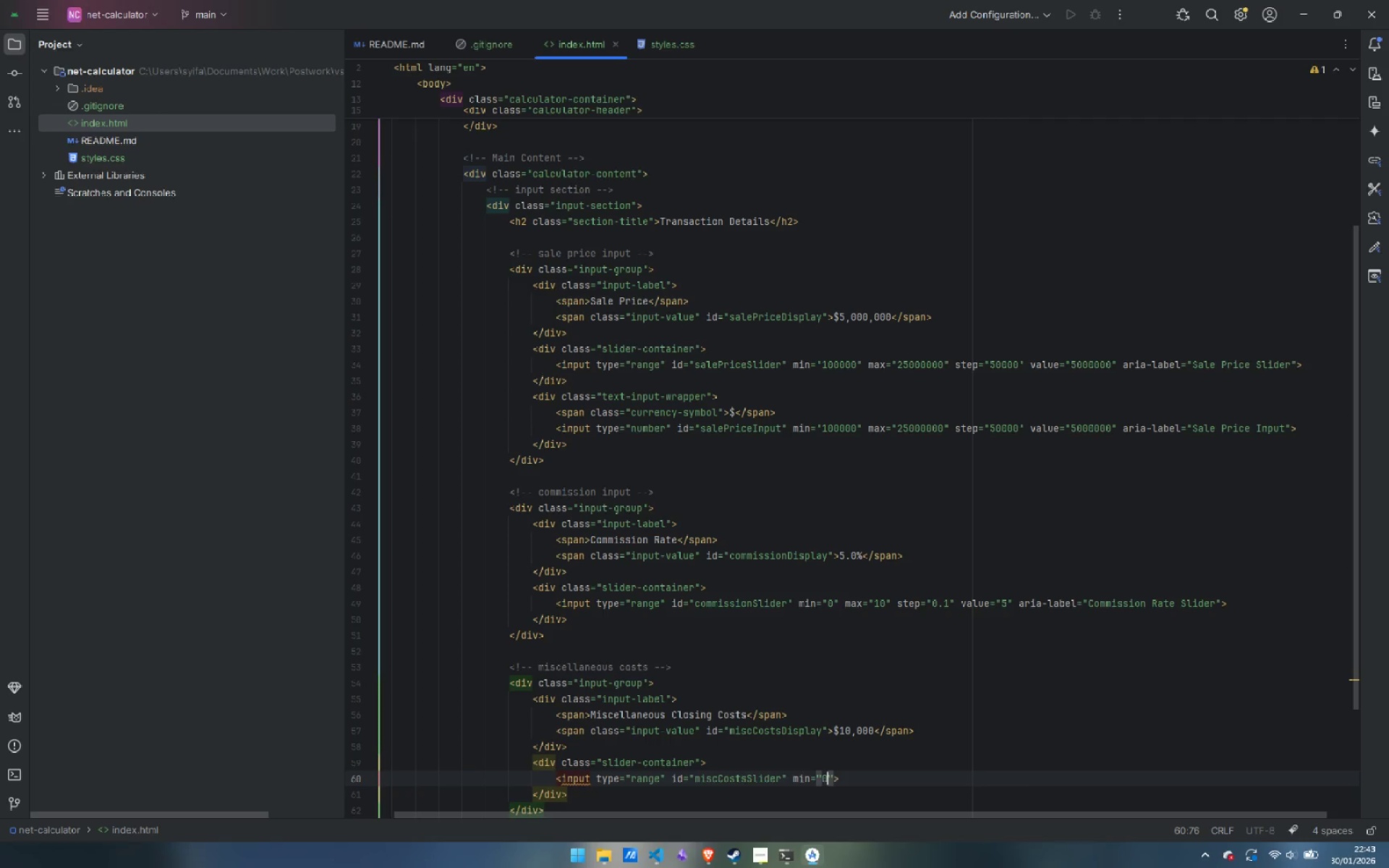 
key(ArrowRight)
 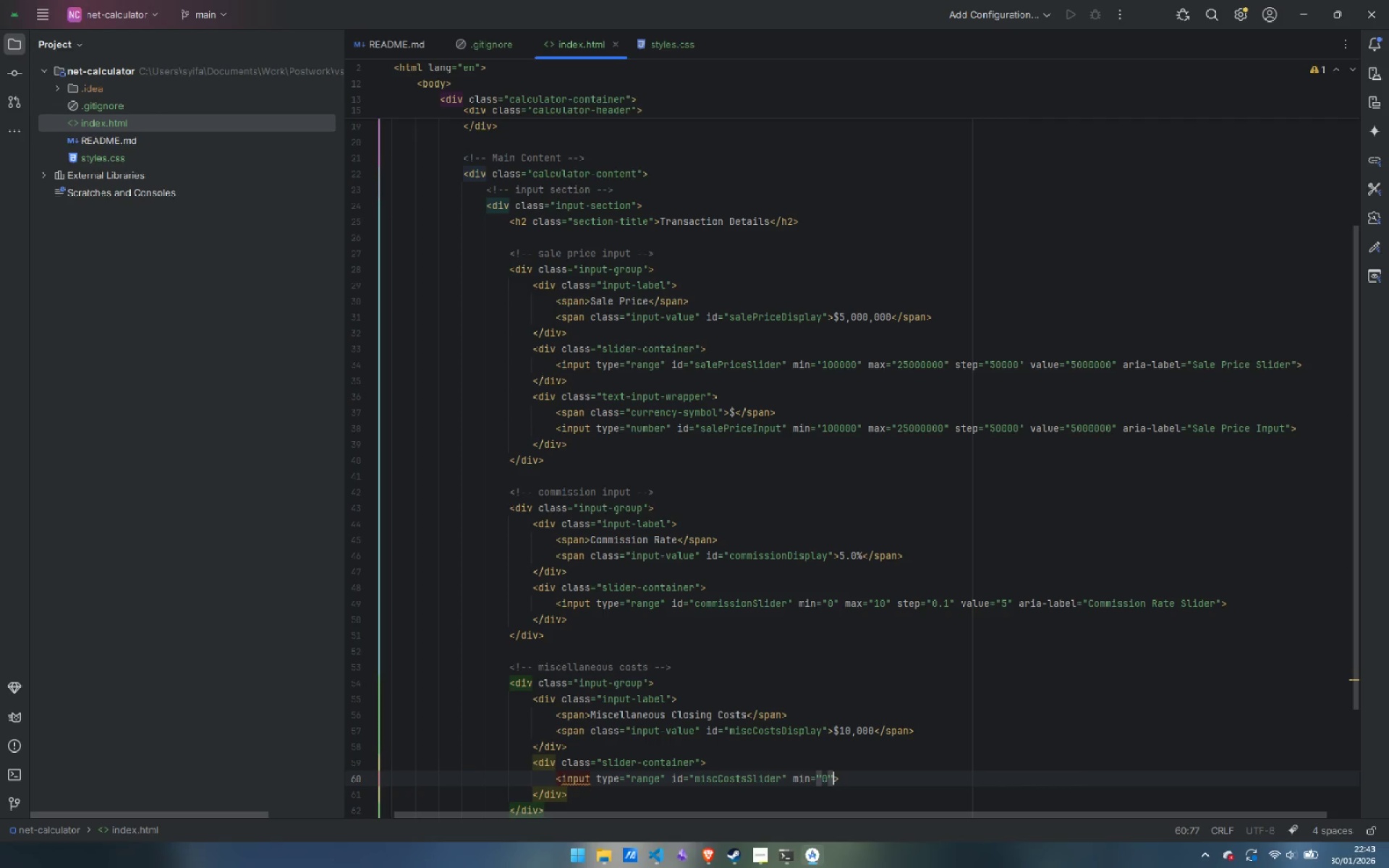 
type( max)
 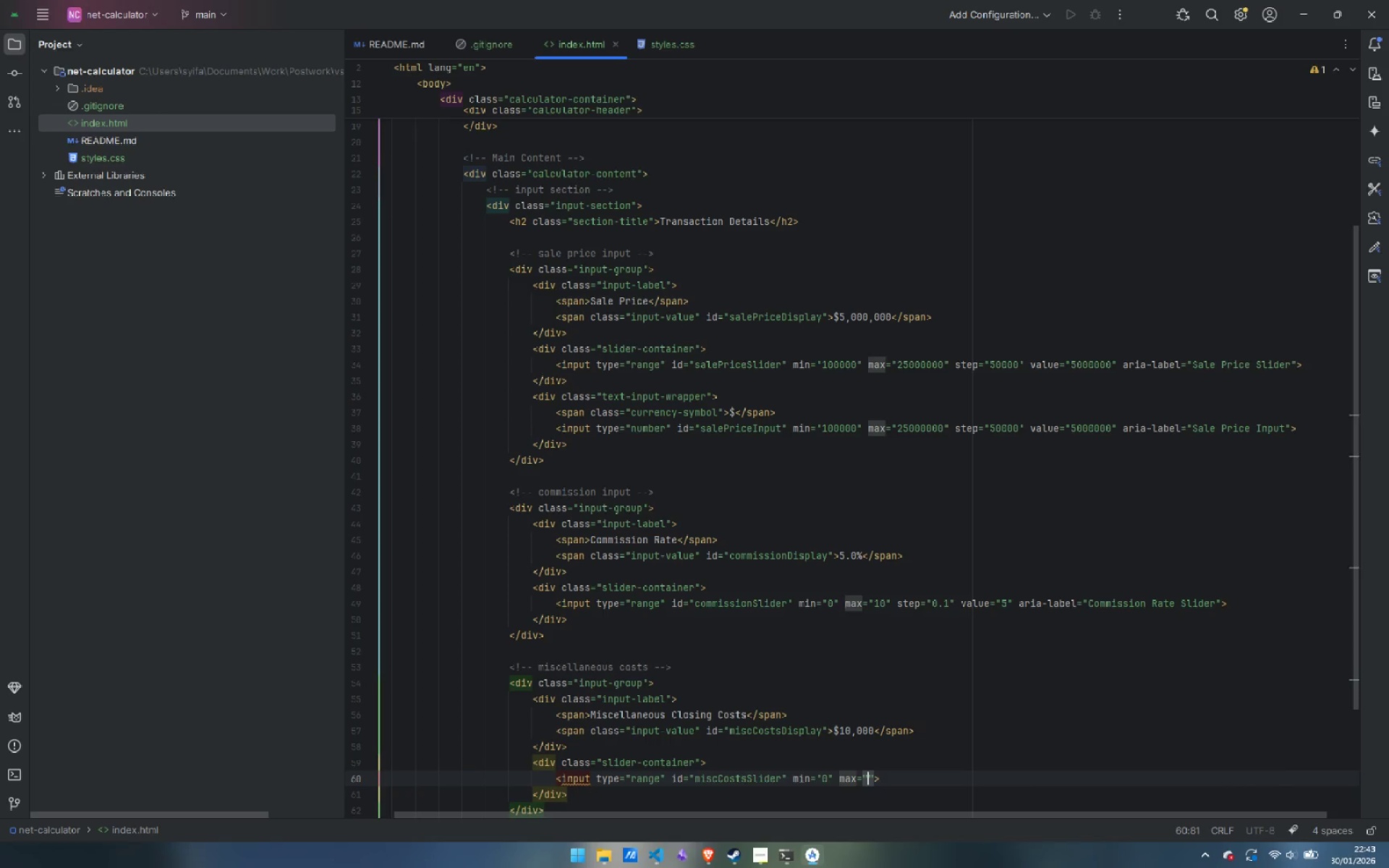 
key(Enter)
 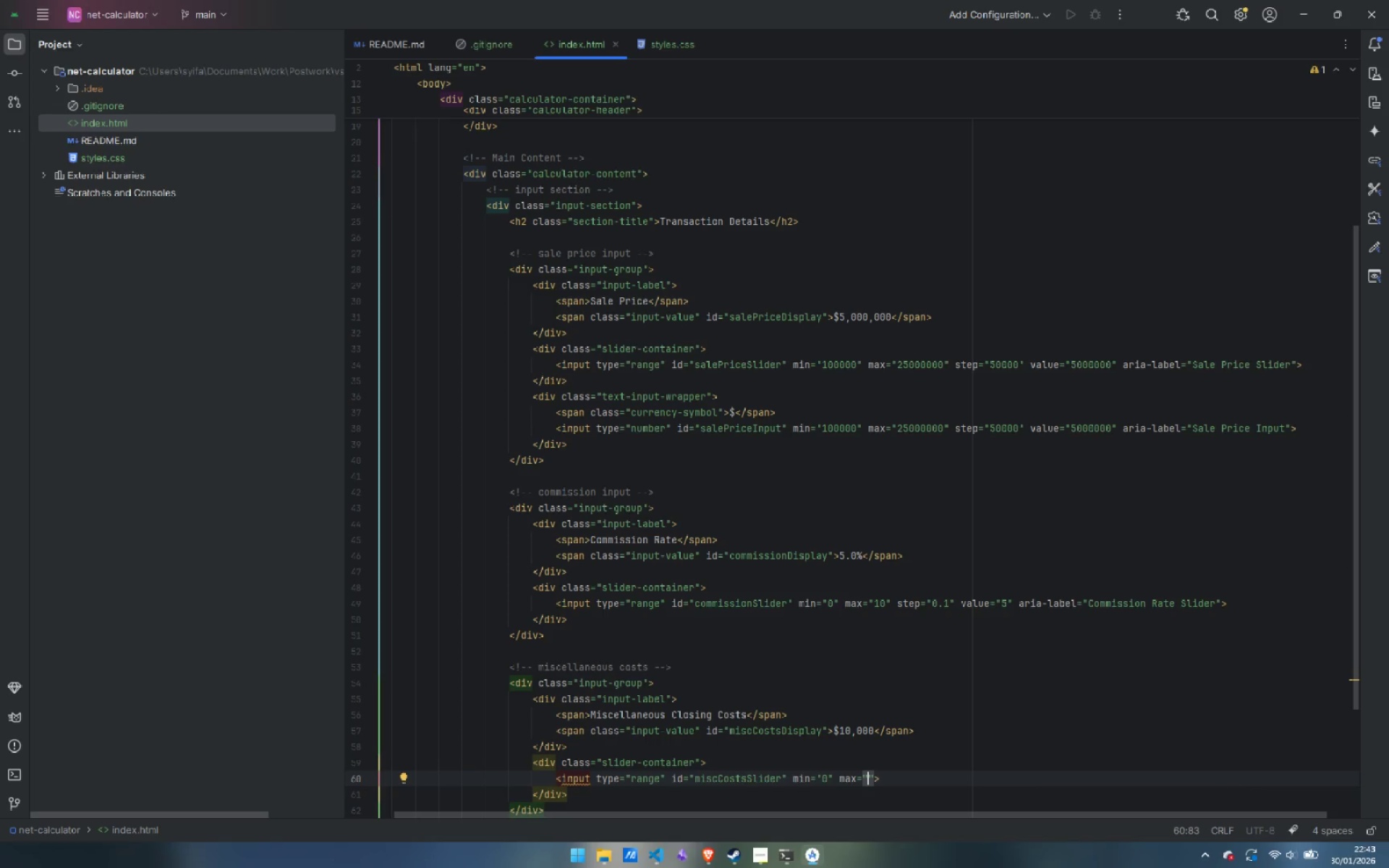 
type(100000)
 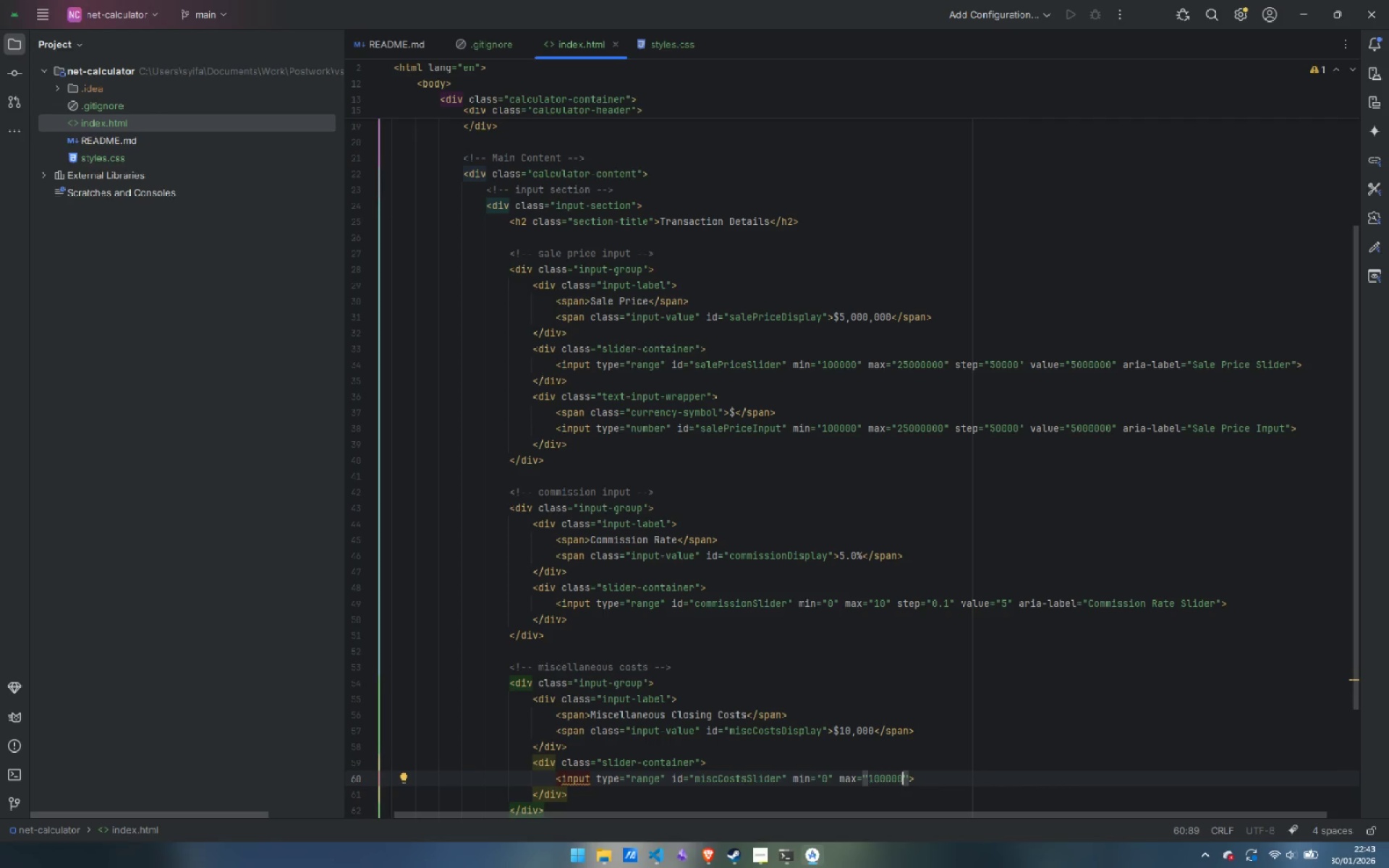 
key(ArrowRight)
 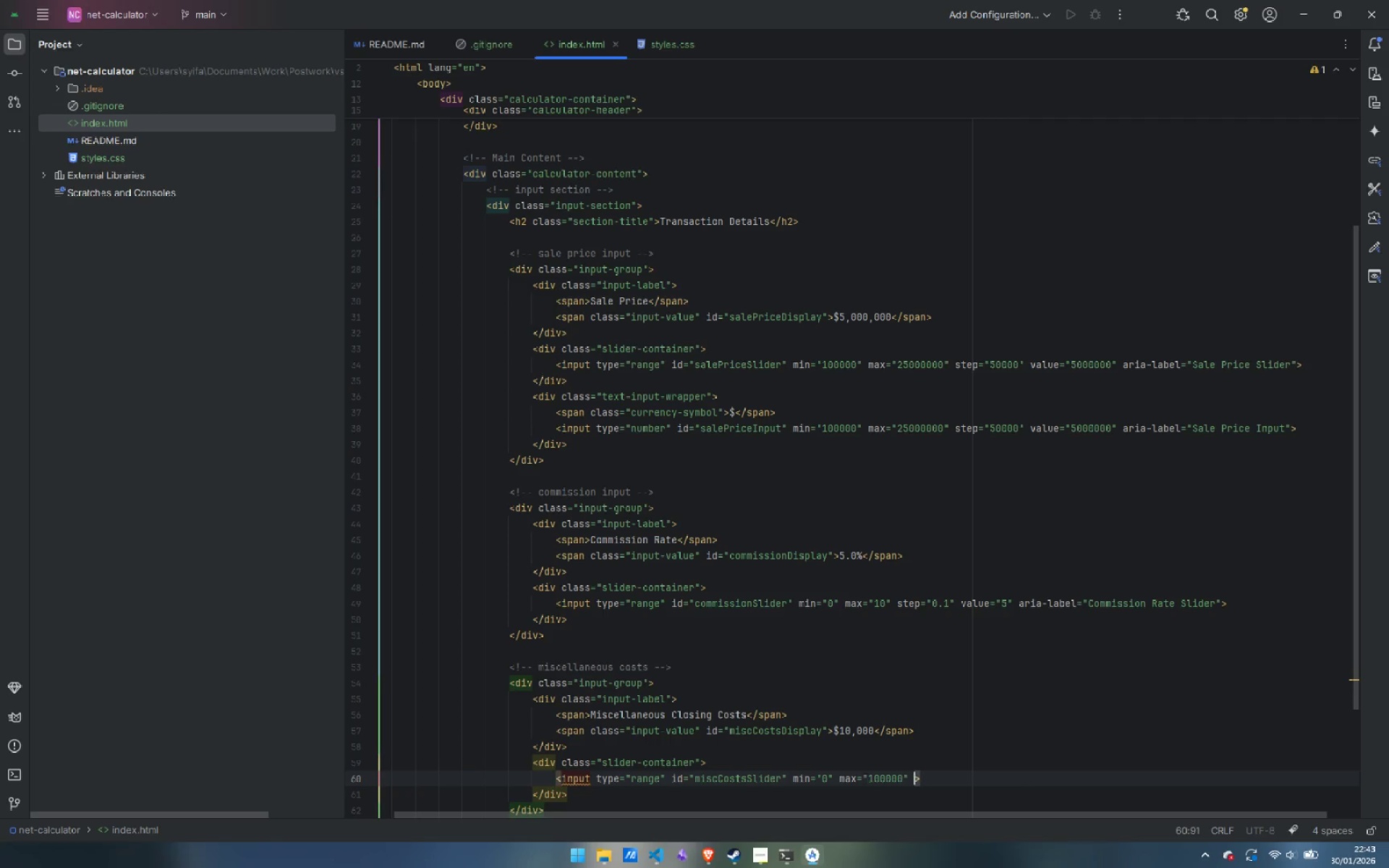 
type( ste)
 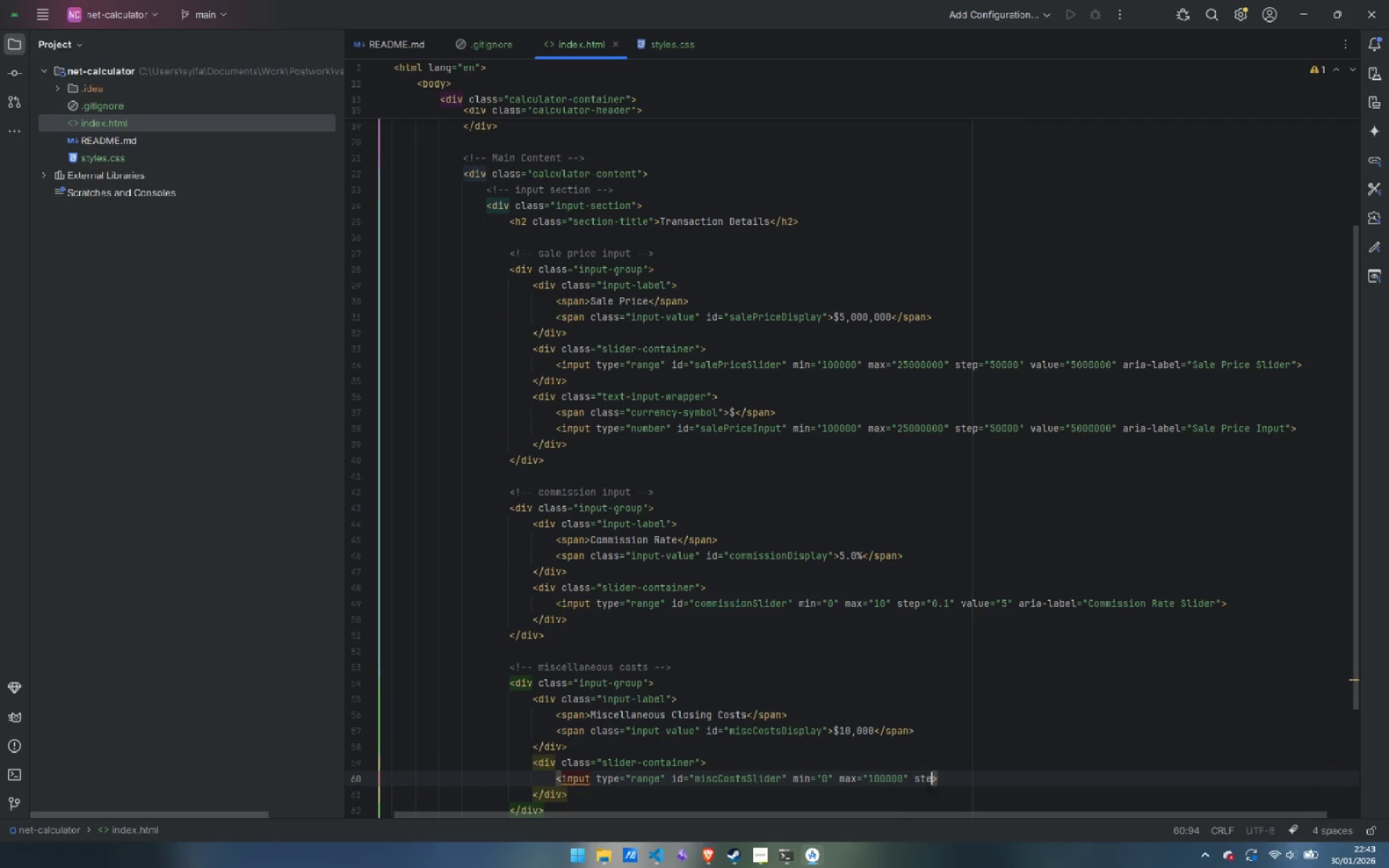 
key(Enter)
 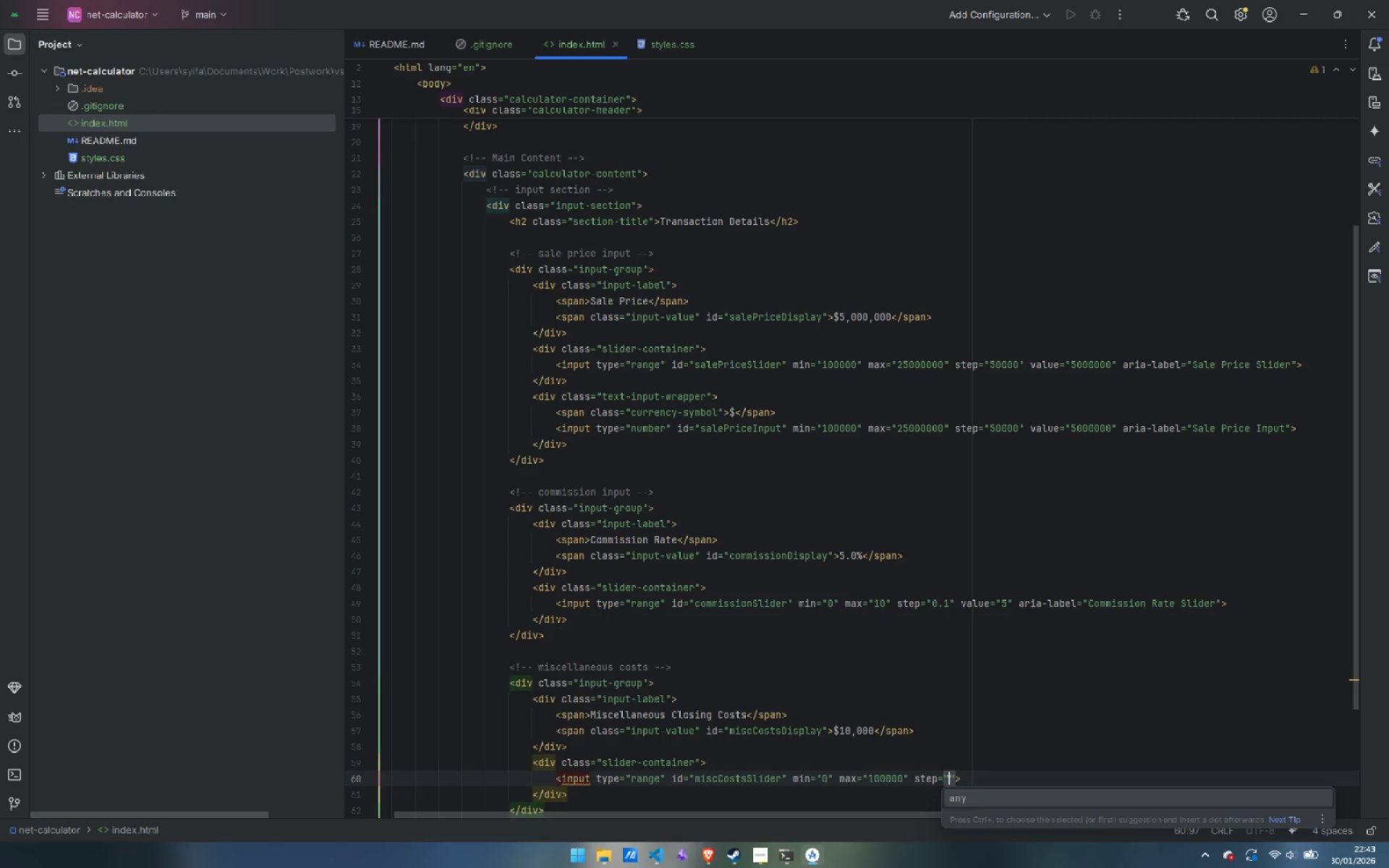 
type(1000)
 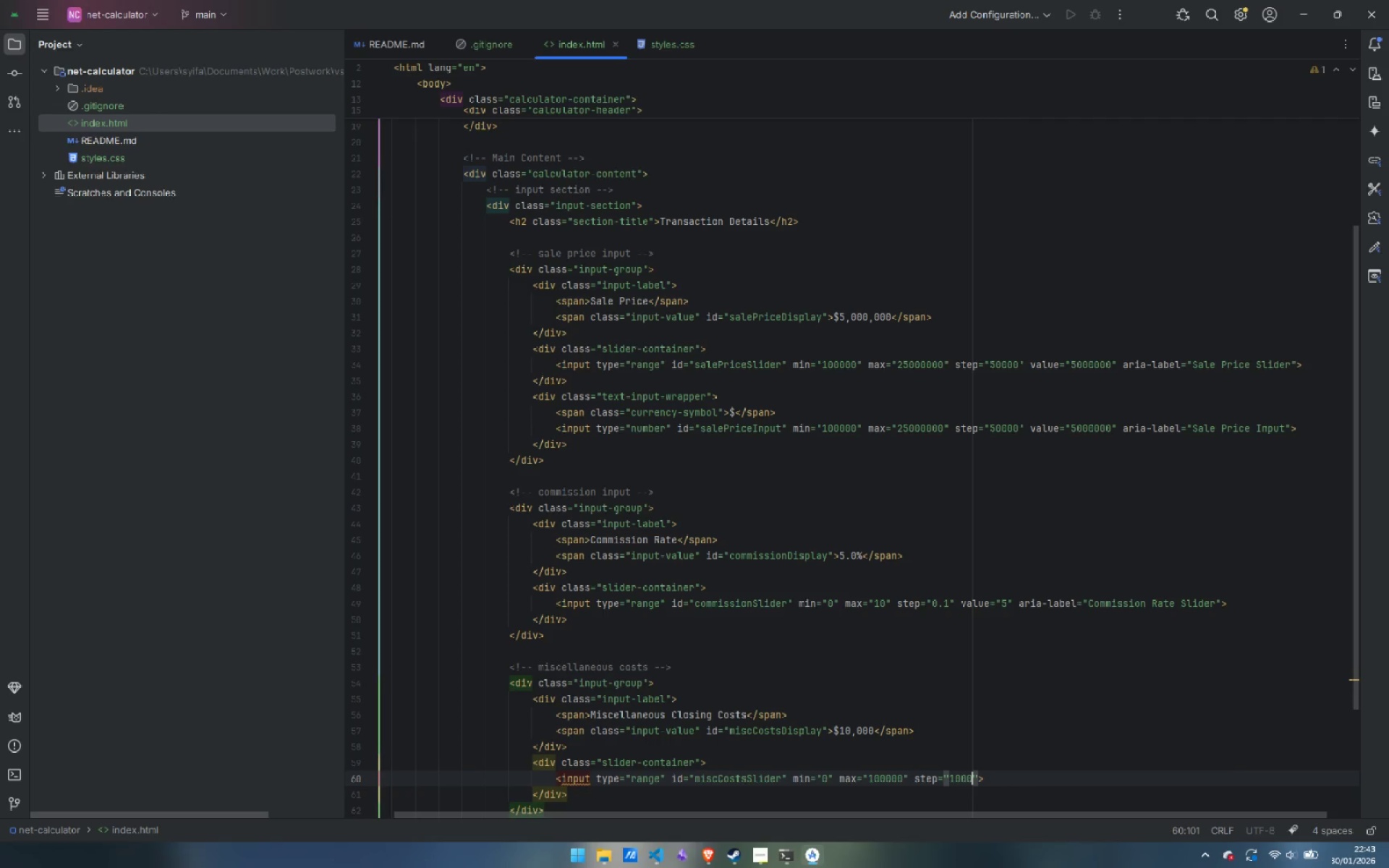 
key(ArrowRight)
 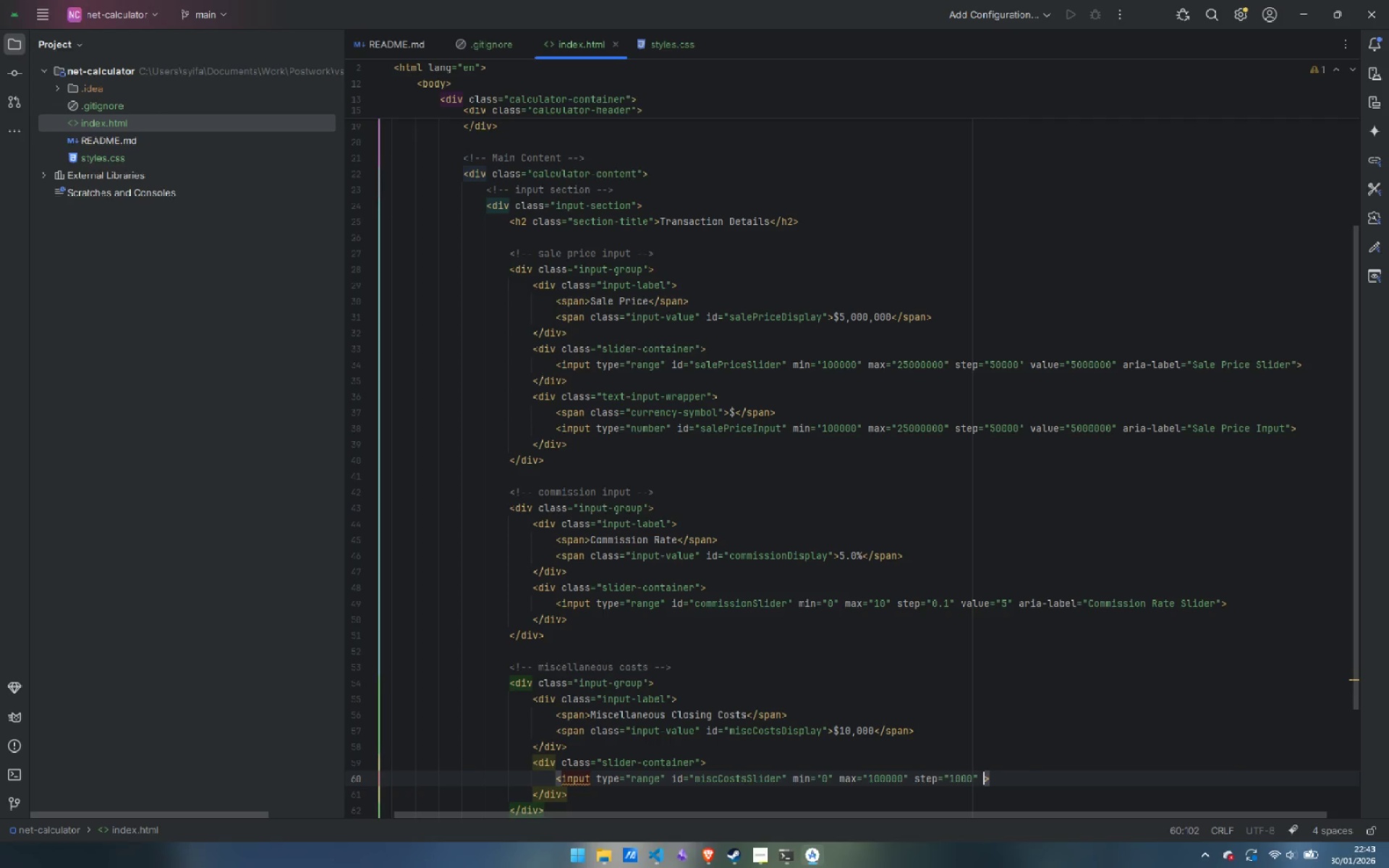 
type( va)
 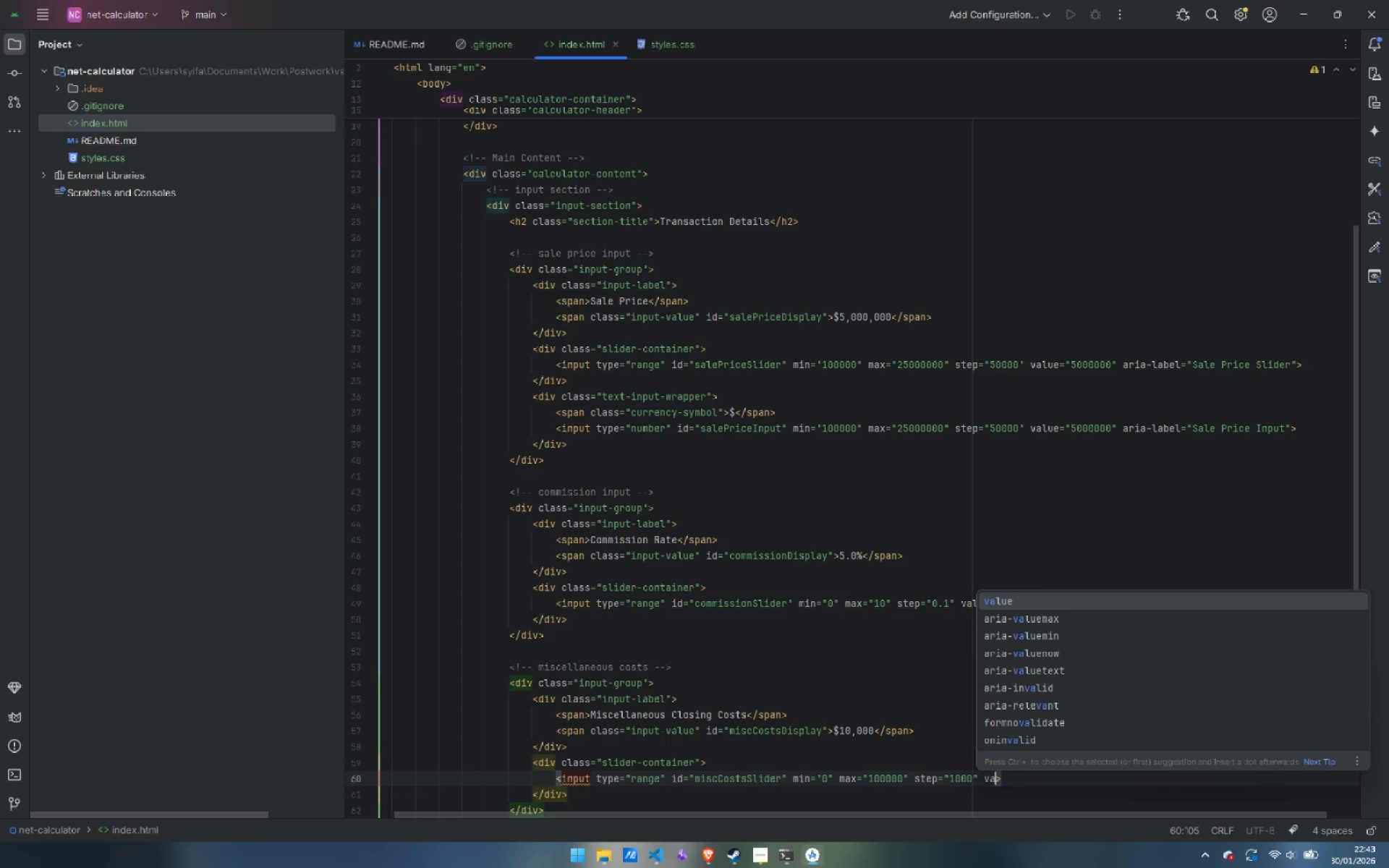 
key(Enter)
 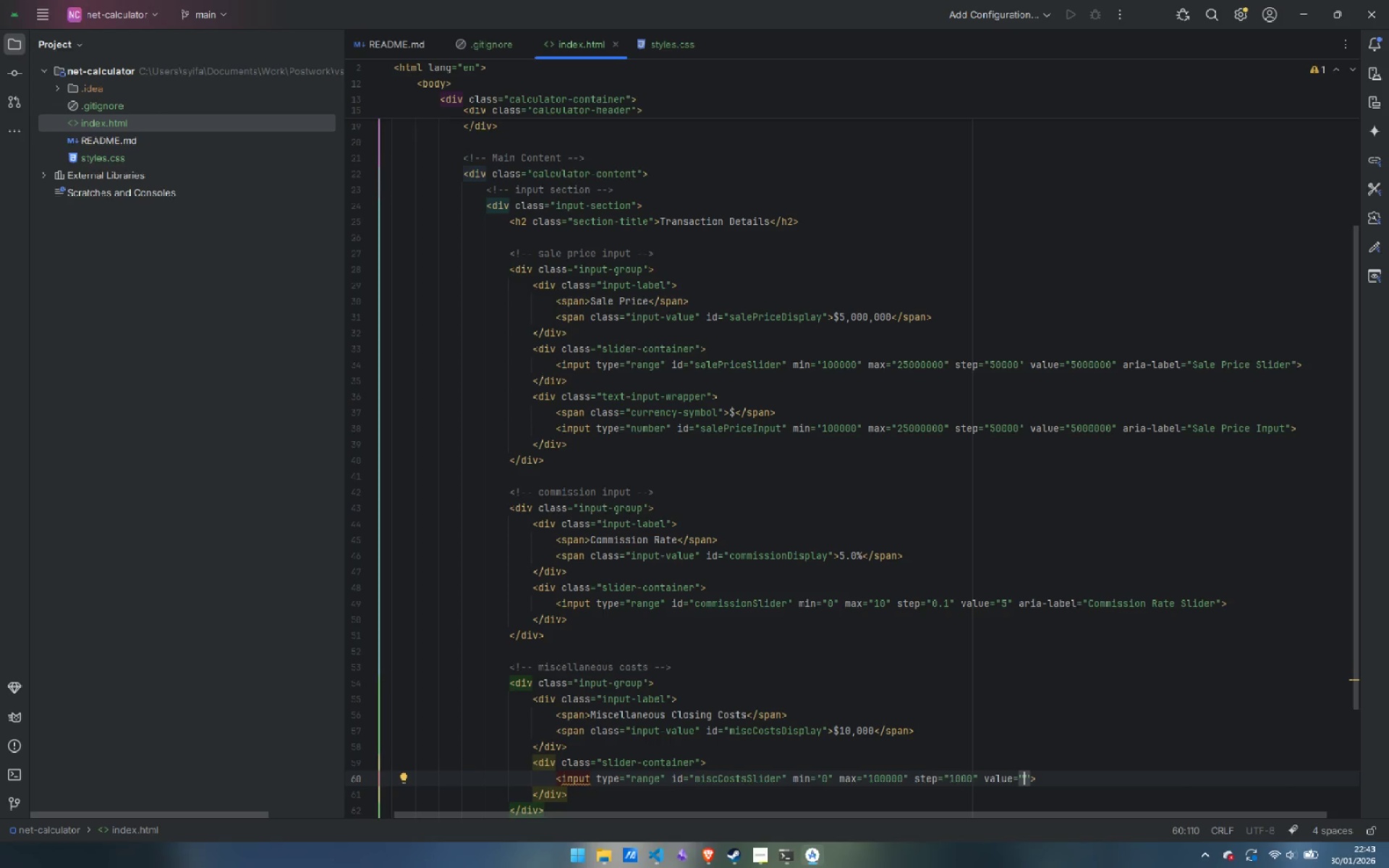 
type(200)
key(Backspace)
key(Backspace)
key(Backspace)
type(10000)
 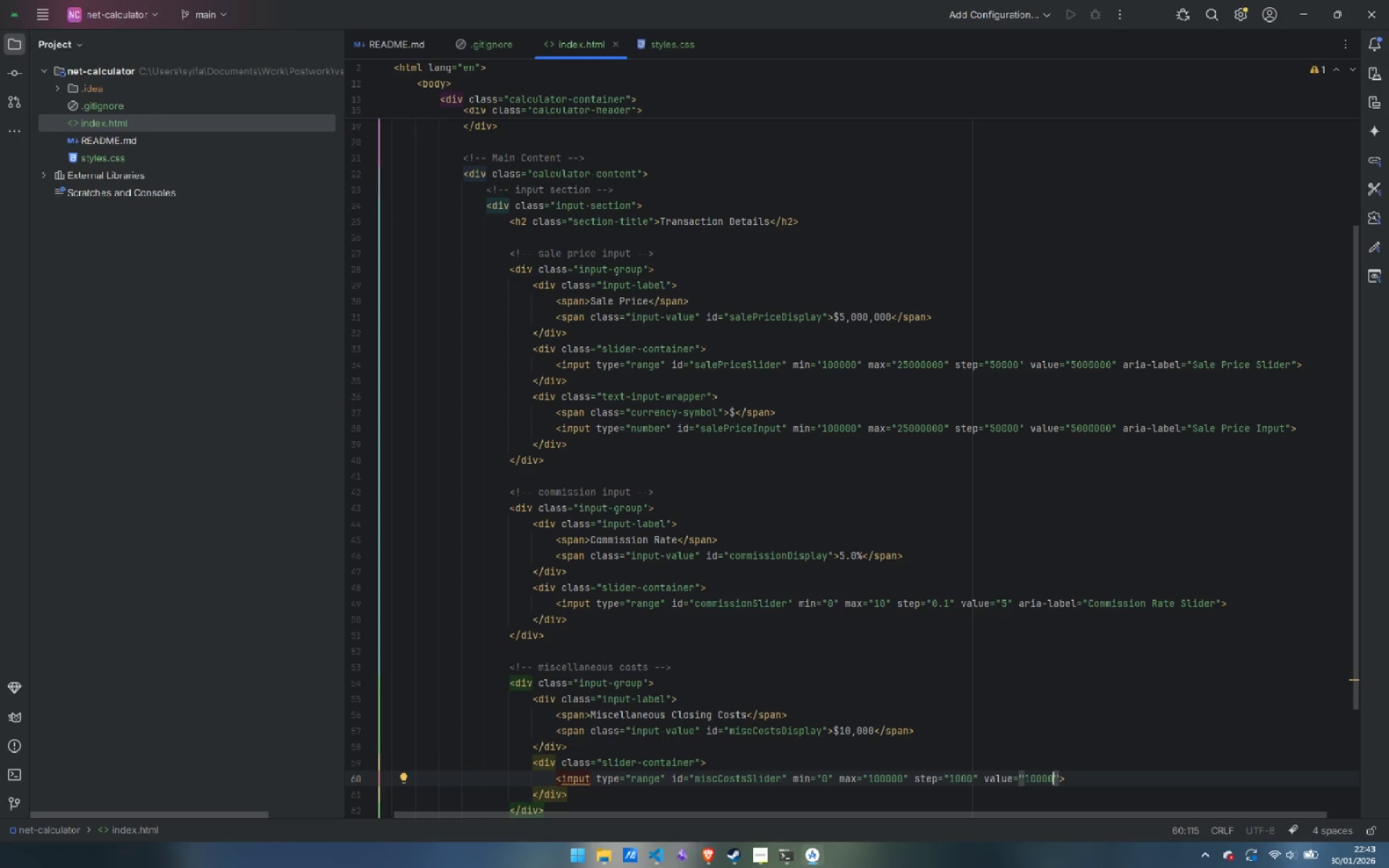 
key(ArrowRight)
 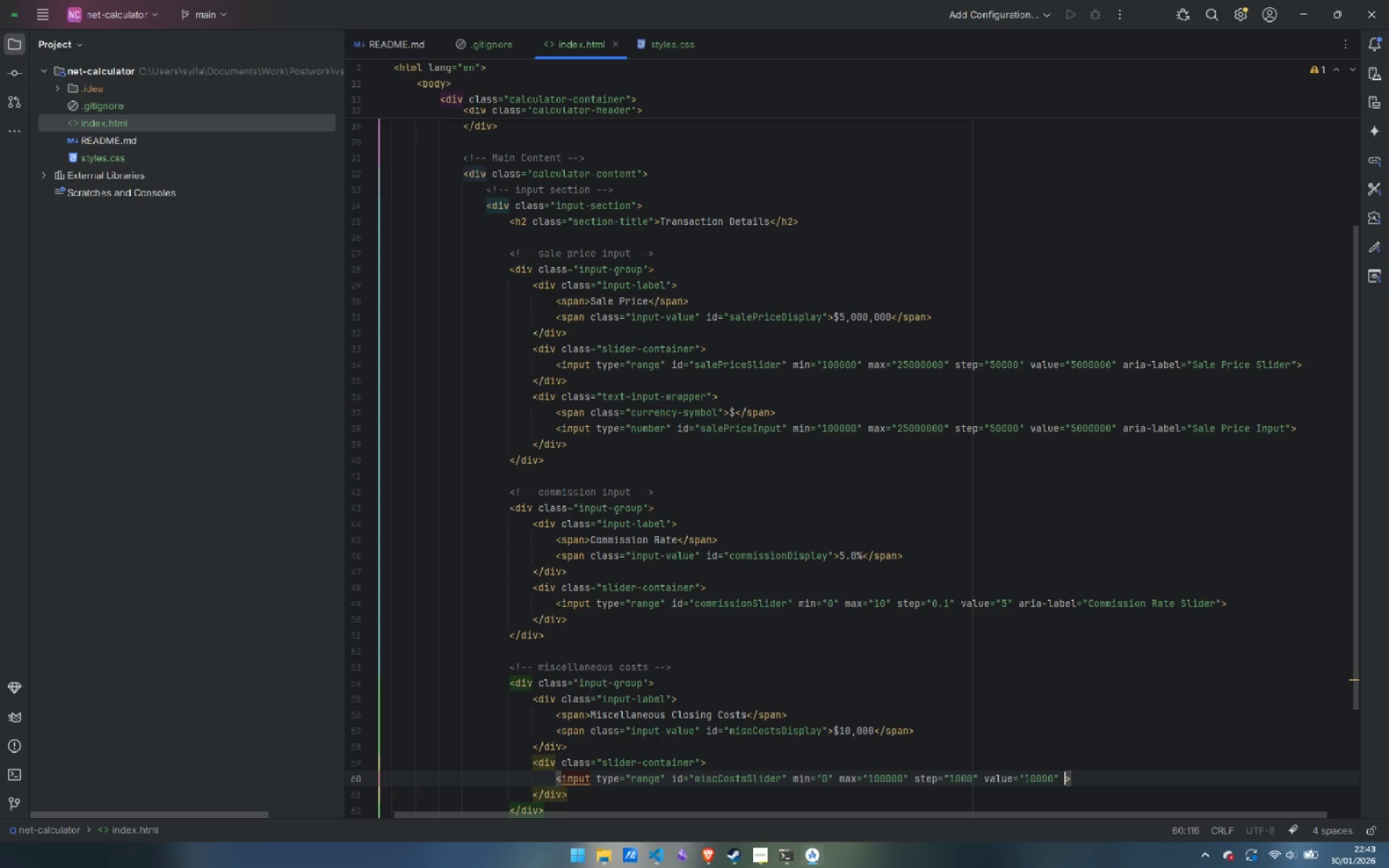 
type( aria)
 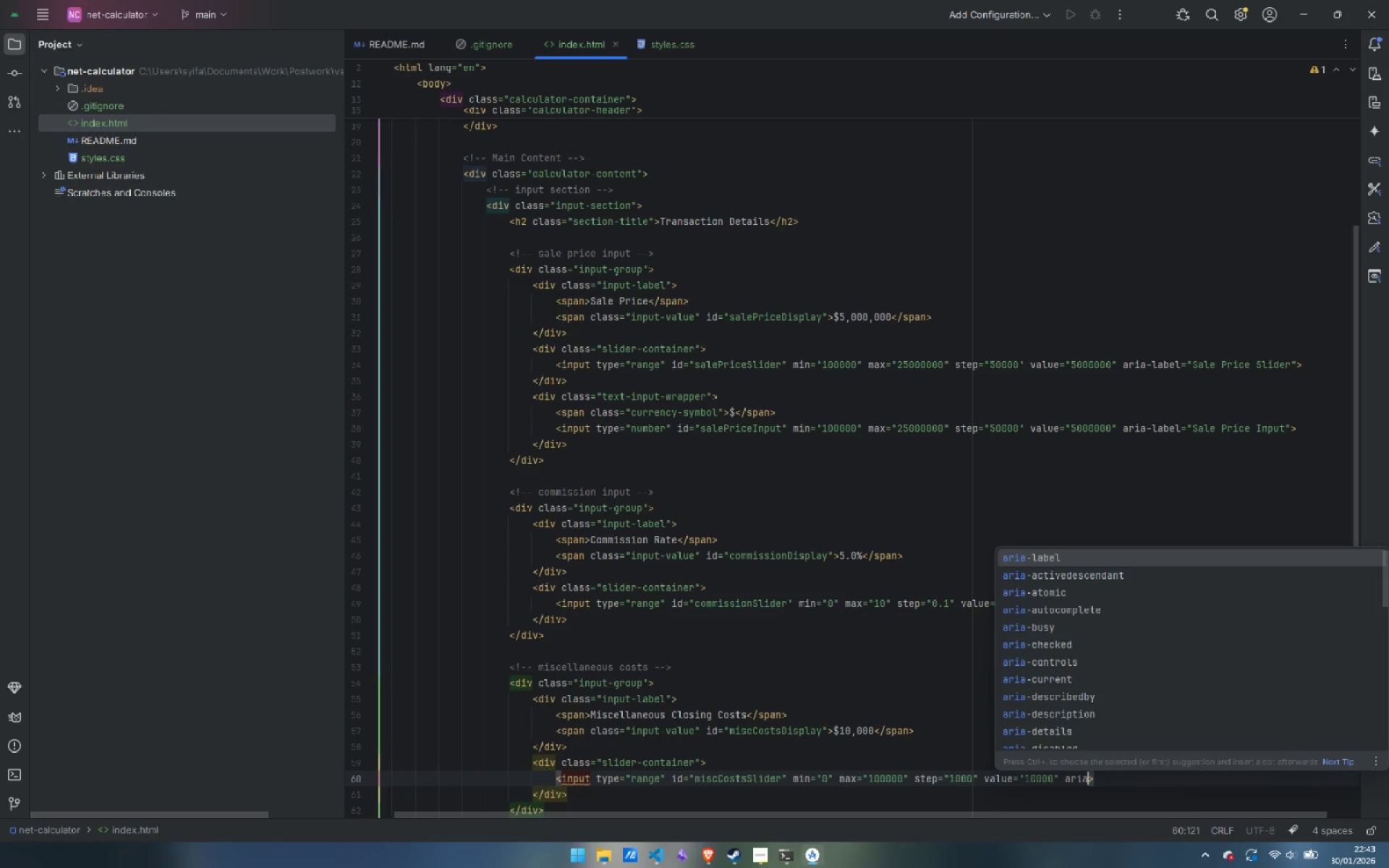 
key(Enter)
 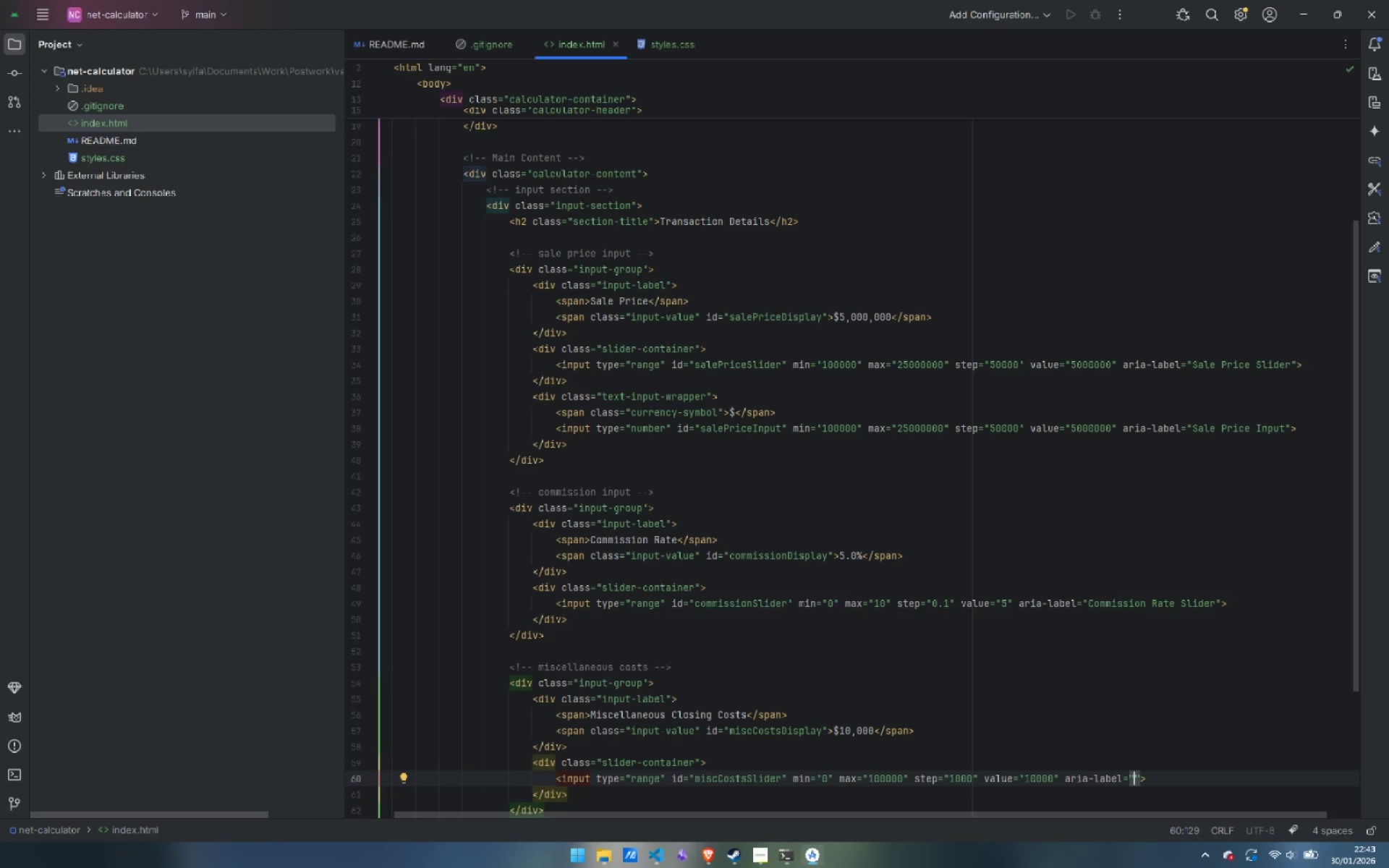 
type(Miscellaneous Costs Slider)
 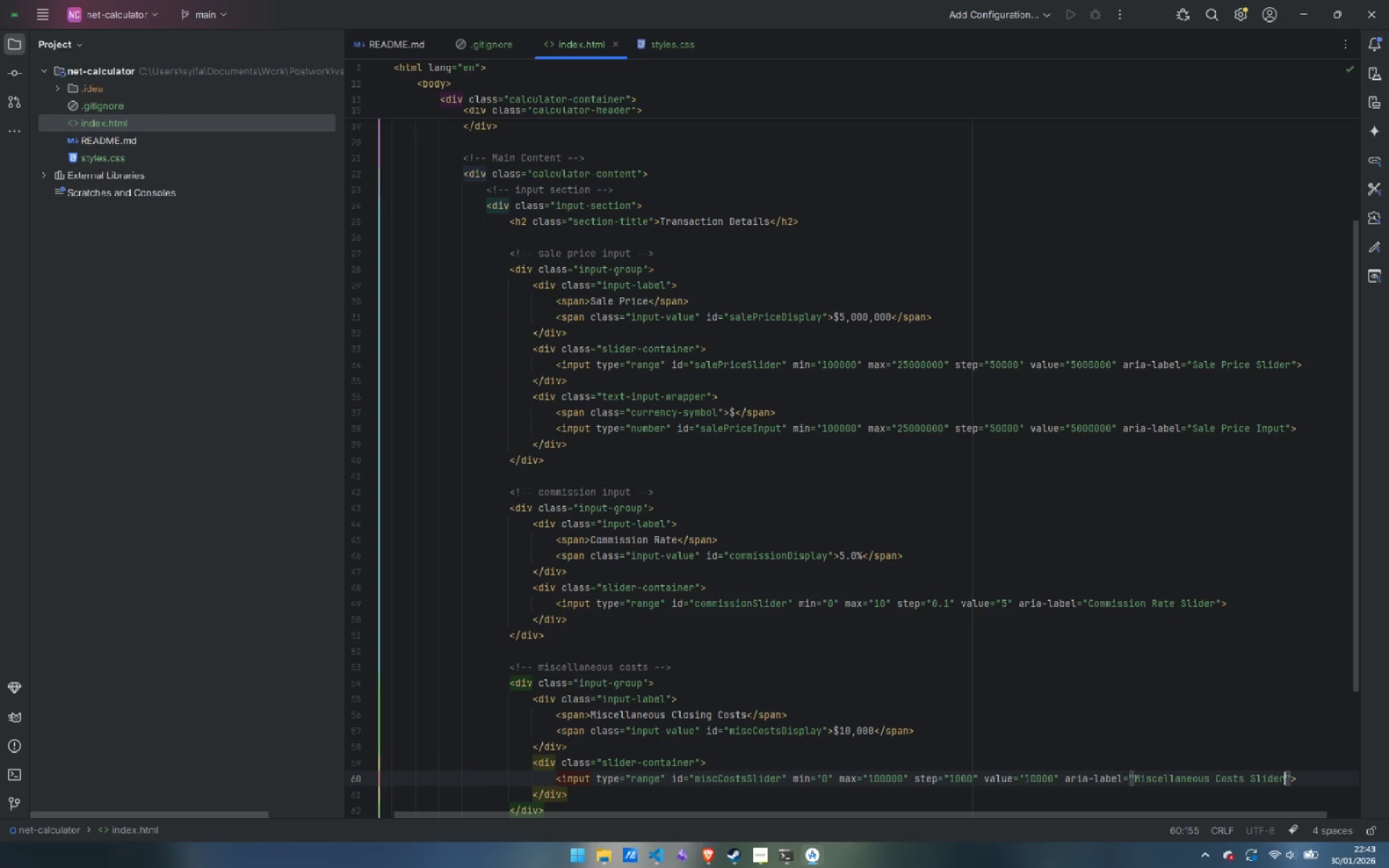 
key(ArrowDown)
 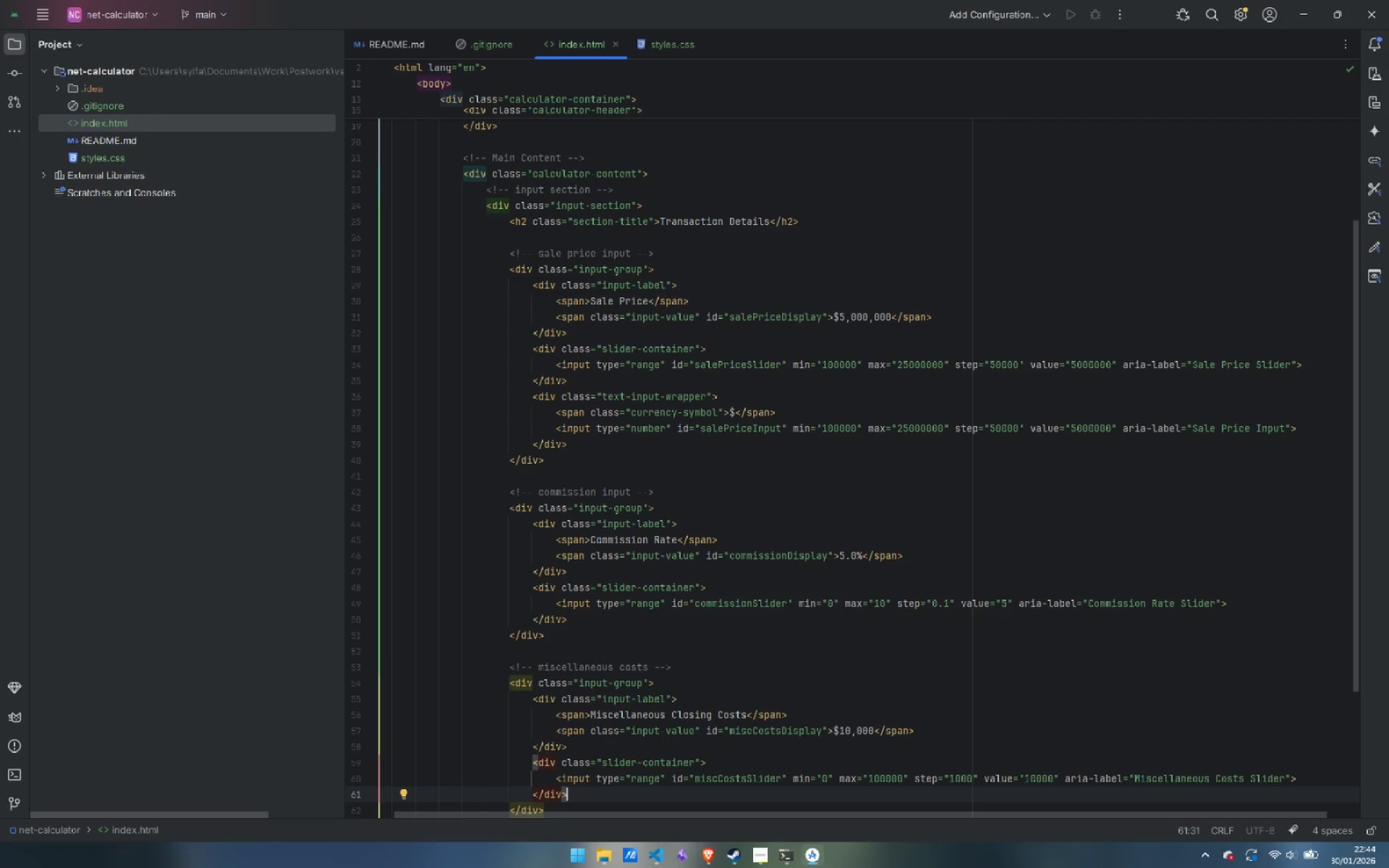 
wait(10.66)
 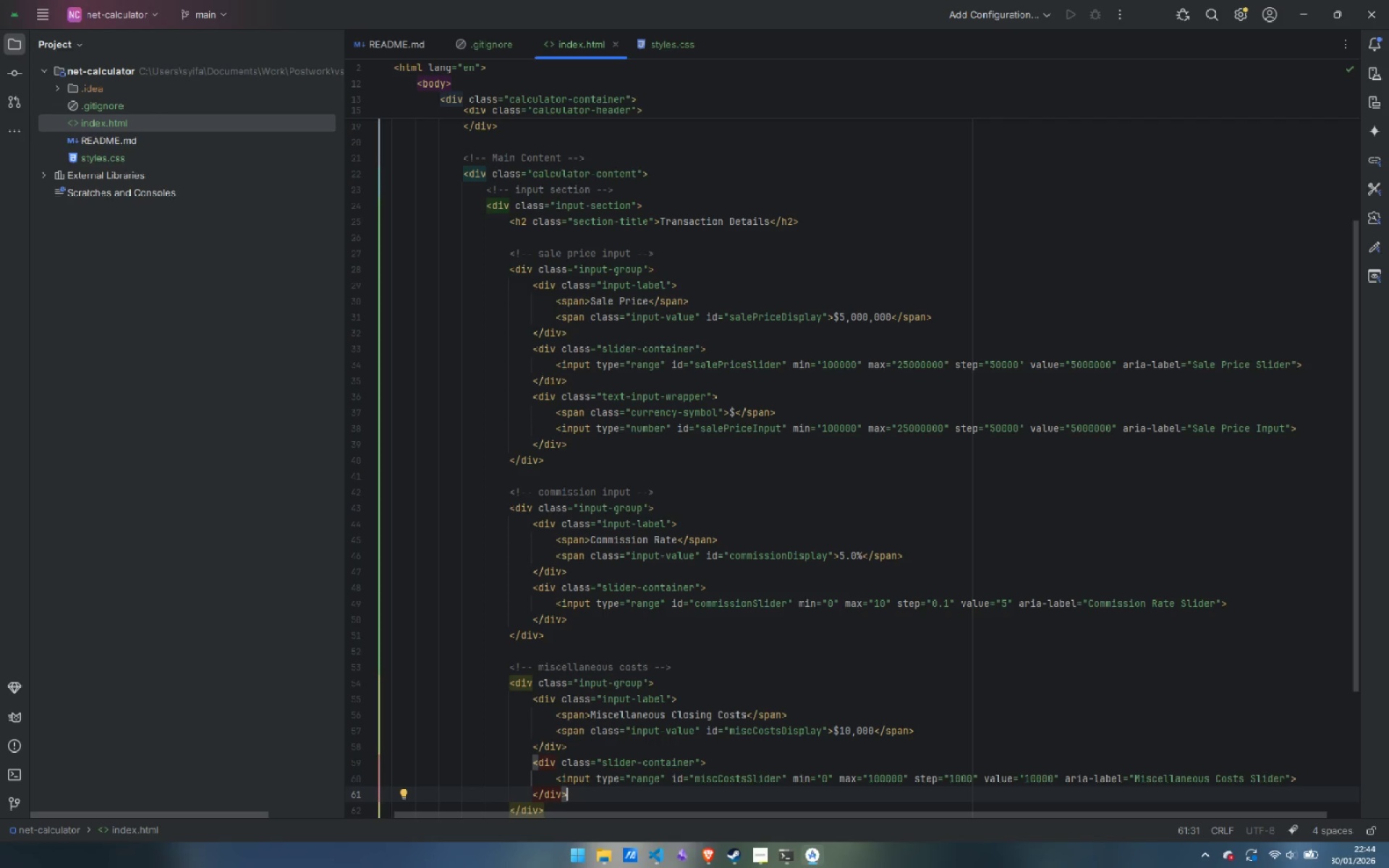 
key(Enter)
 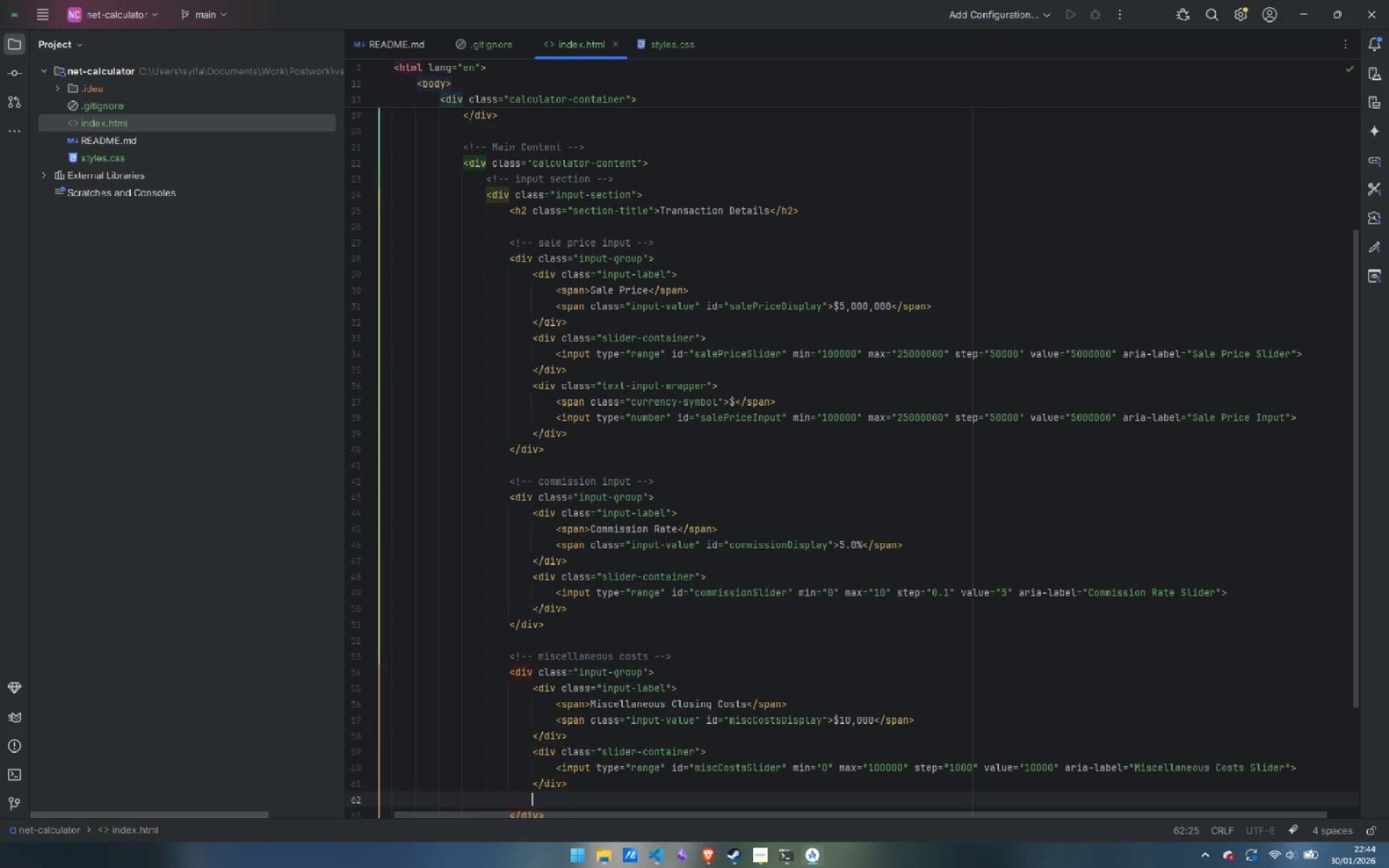 
type(<i)
key(Backspace)
type(di)
 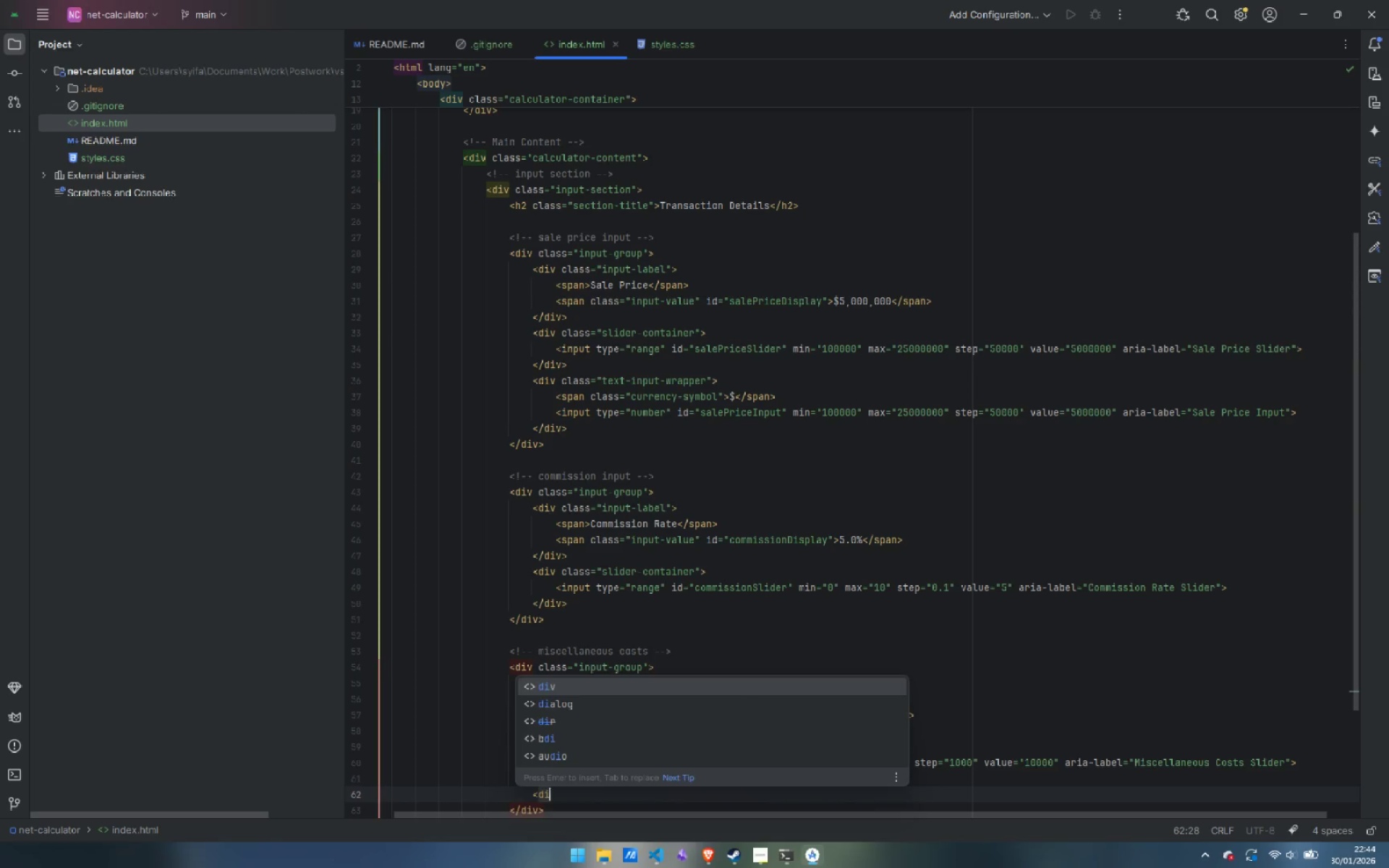 
key(Enter)
 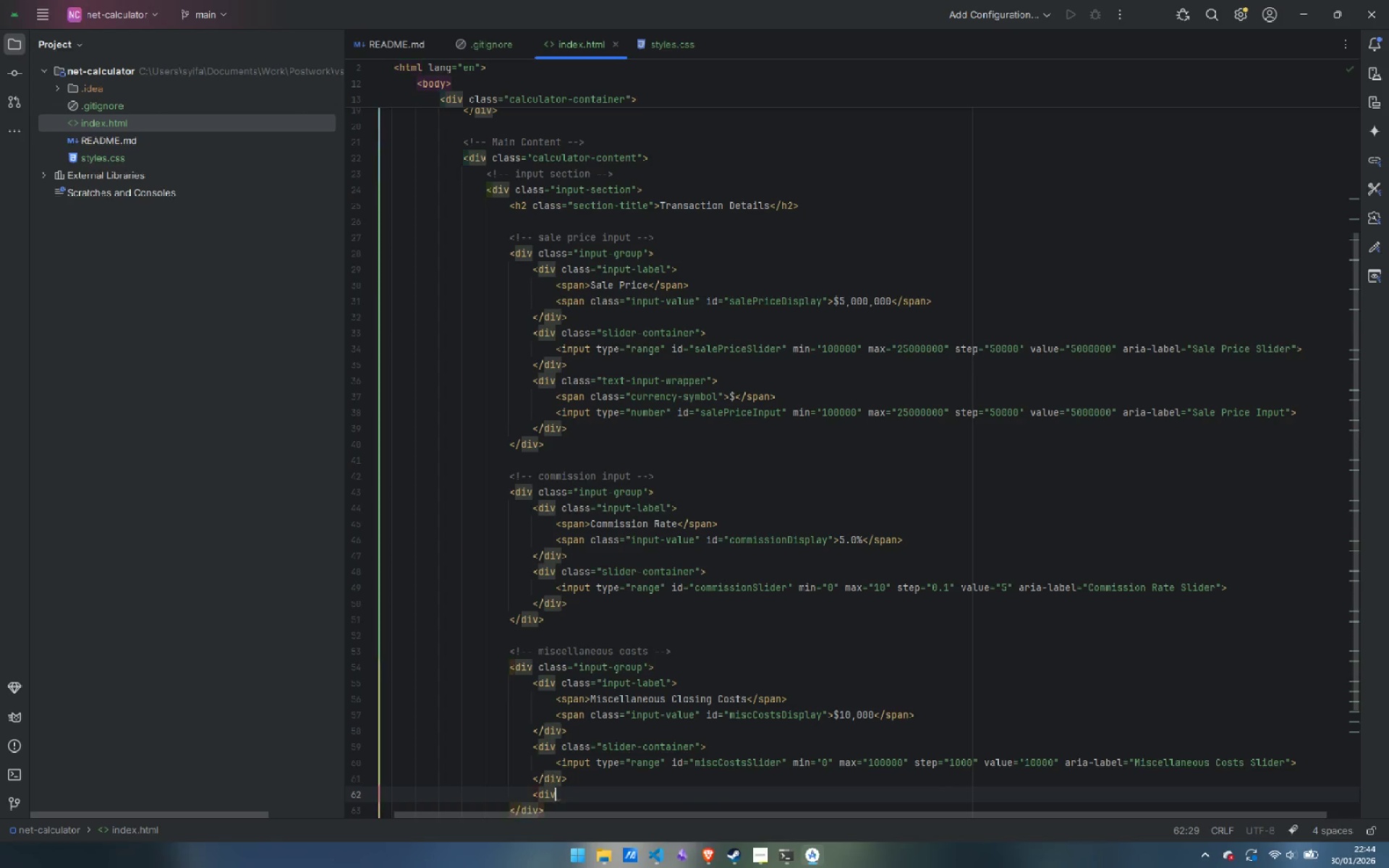 
key(Shift+Period)
 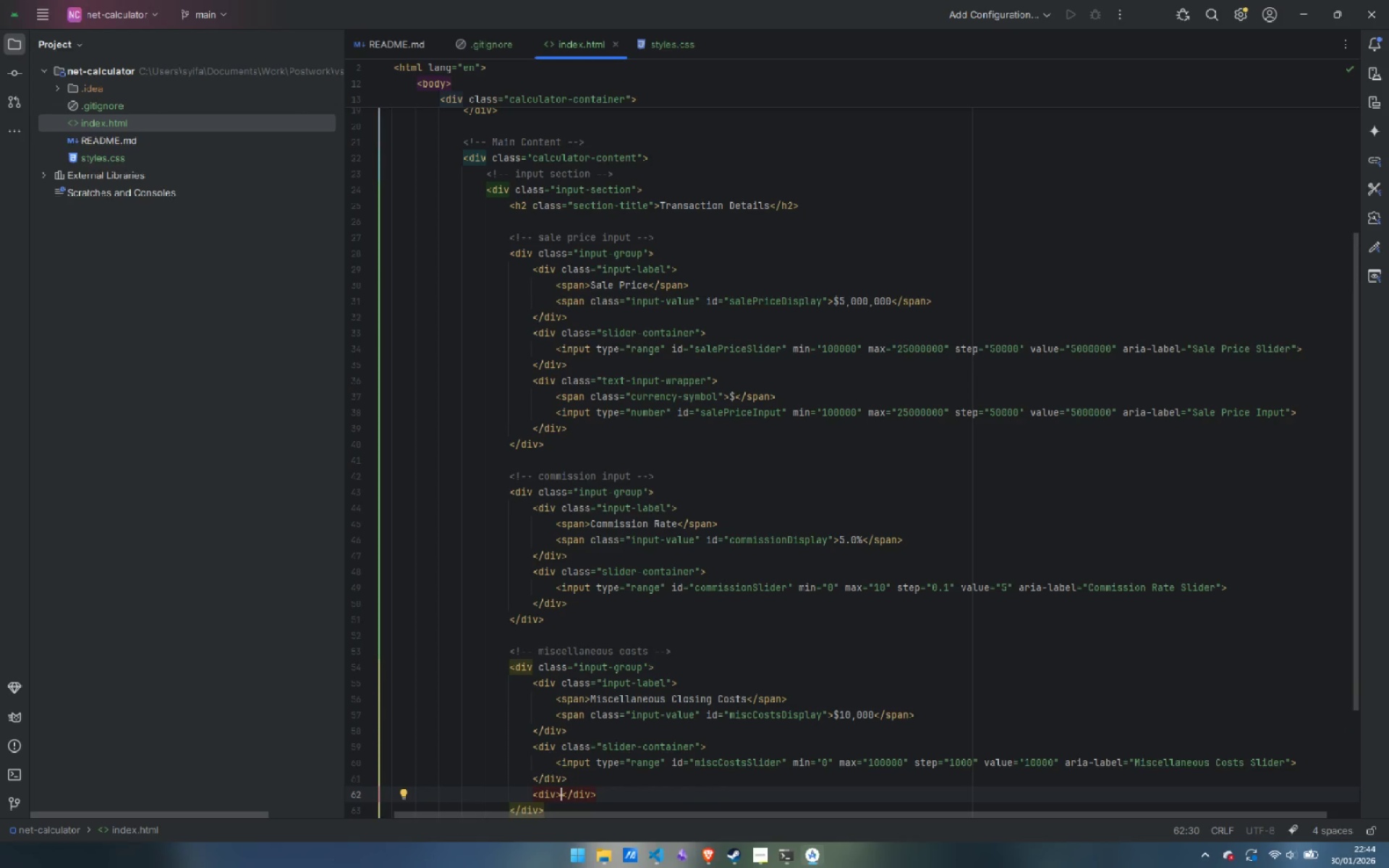 
key(ArrowLeft)
 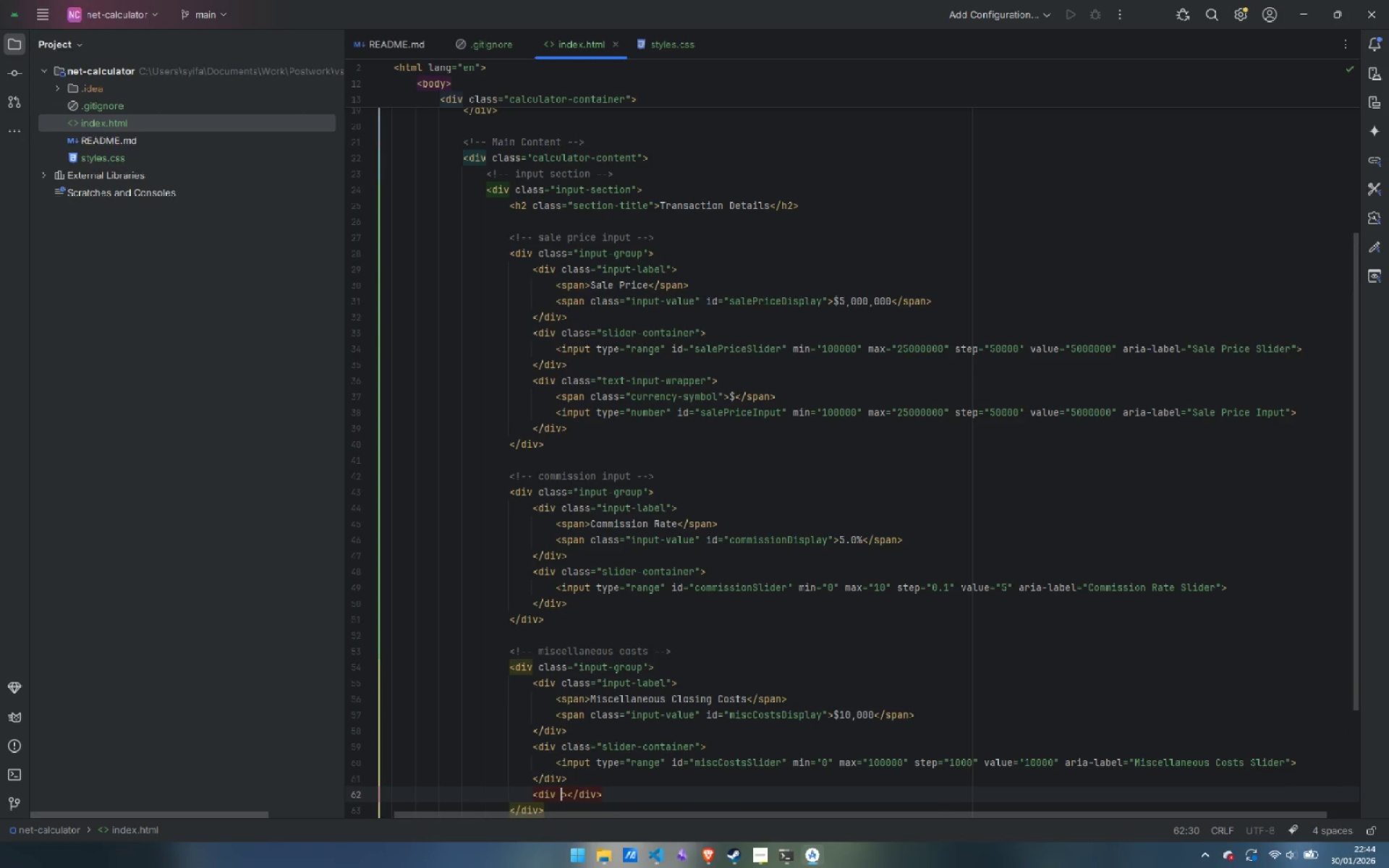 
type( clas)
 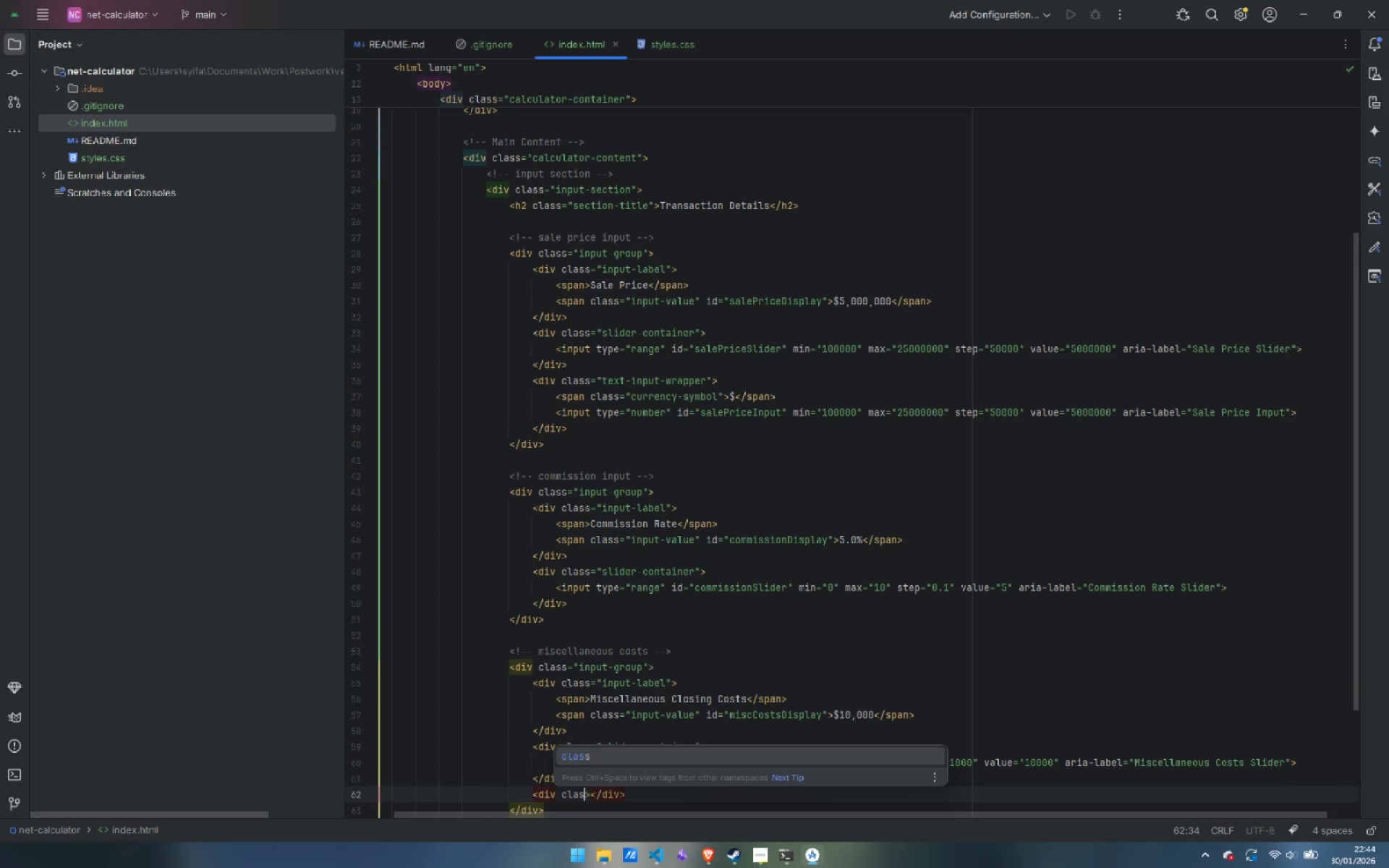 
key(Enter)
 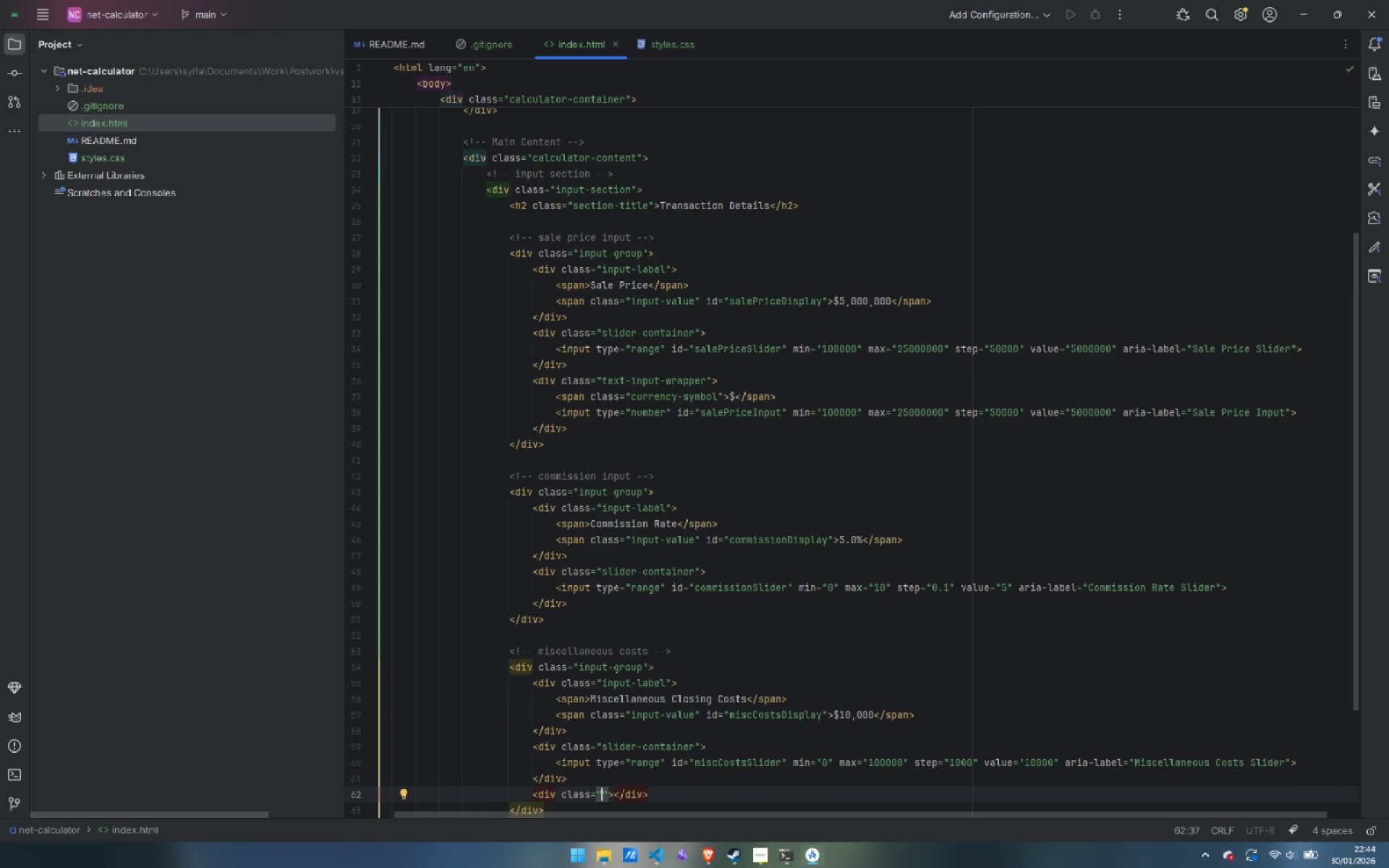 
type(text-input-wrapper)
 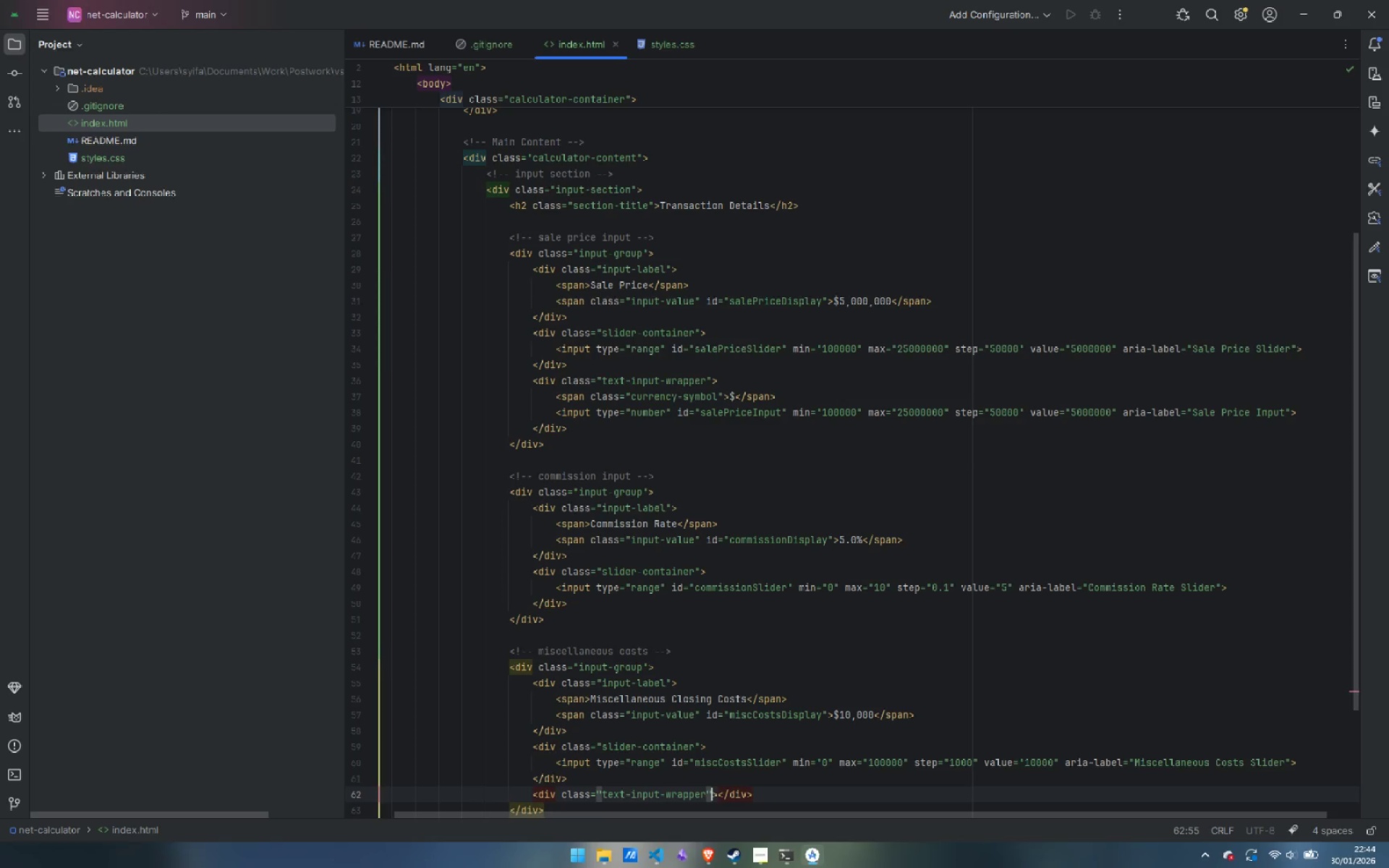 
key(ArrowRight)
 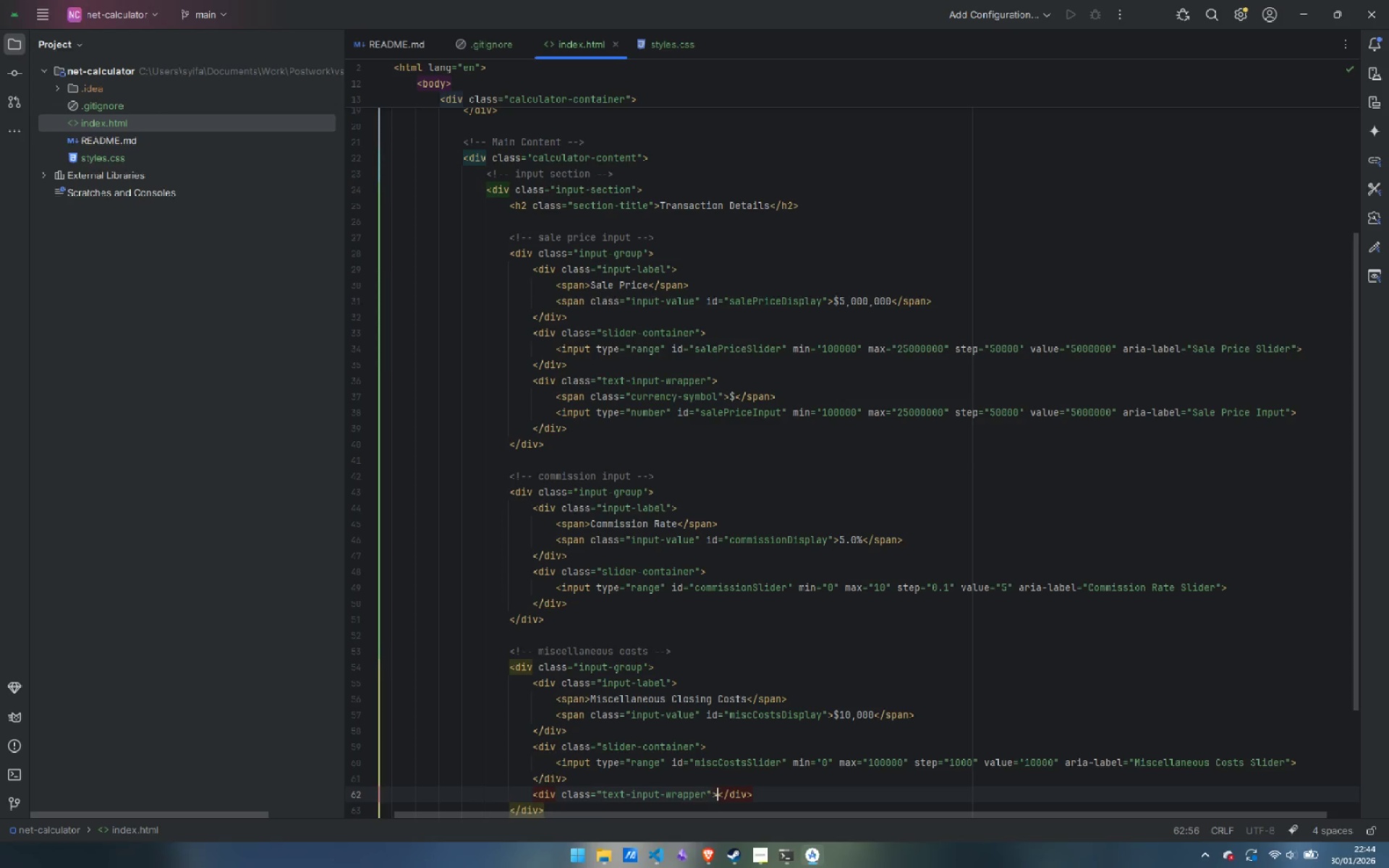 
key(ArrowRight)
 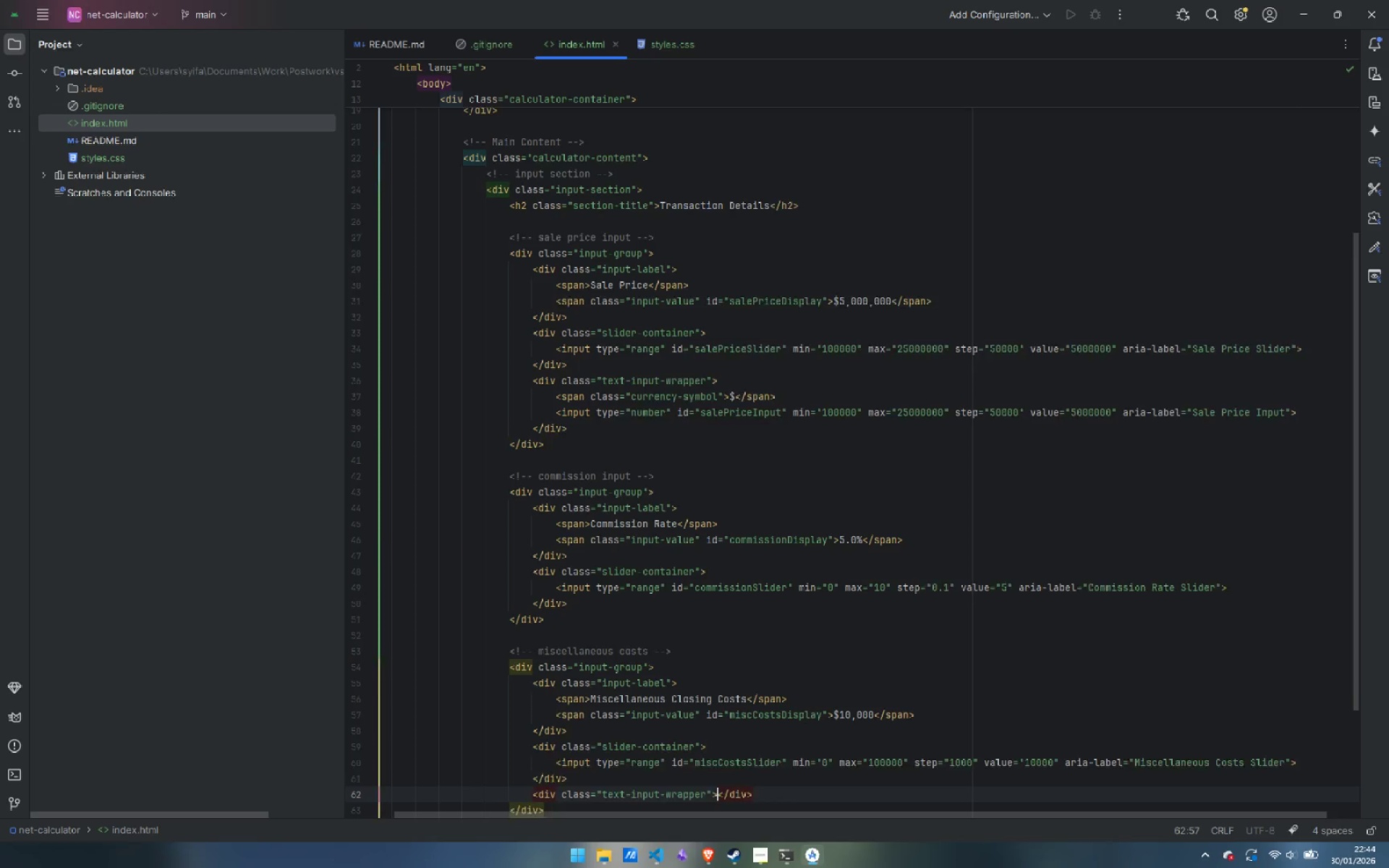 
key(Enter)
 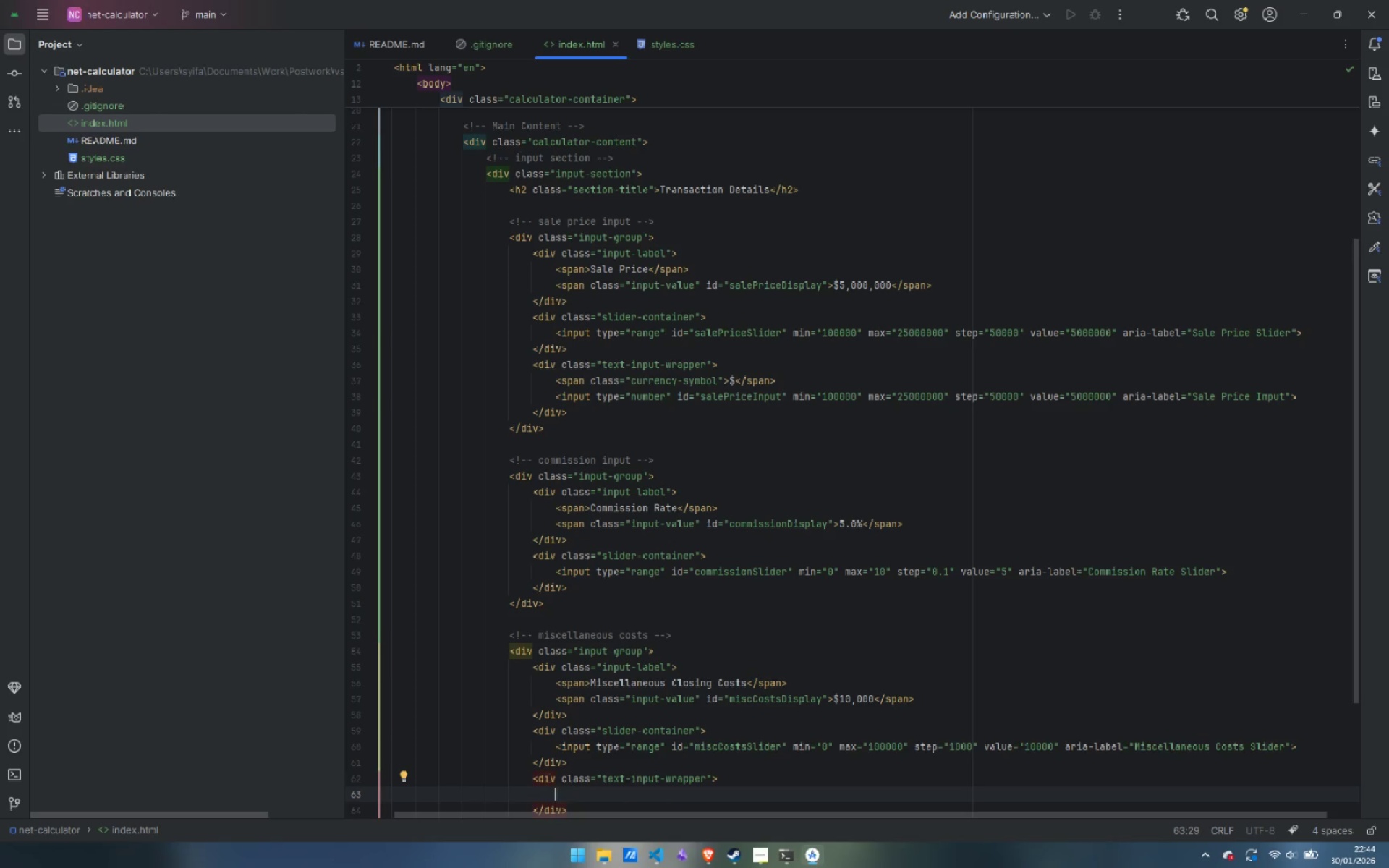 
wait(5.34)
 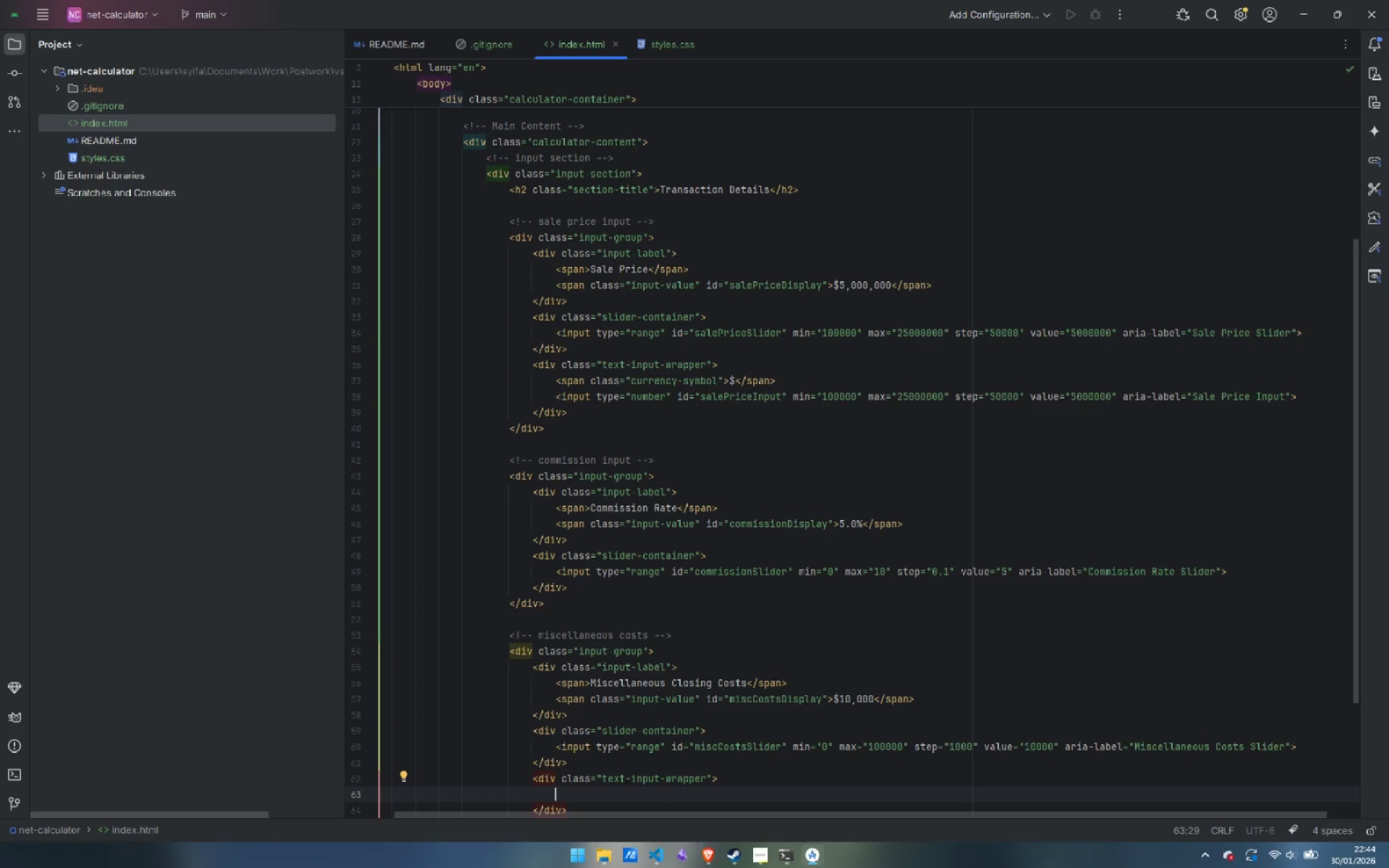 
type(<spa)
 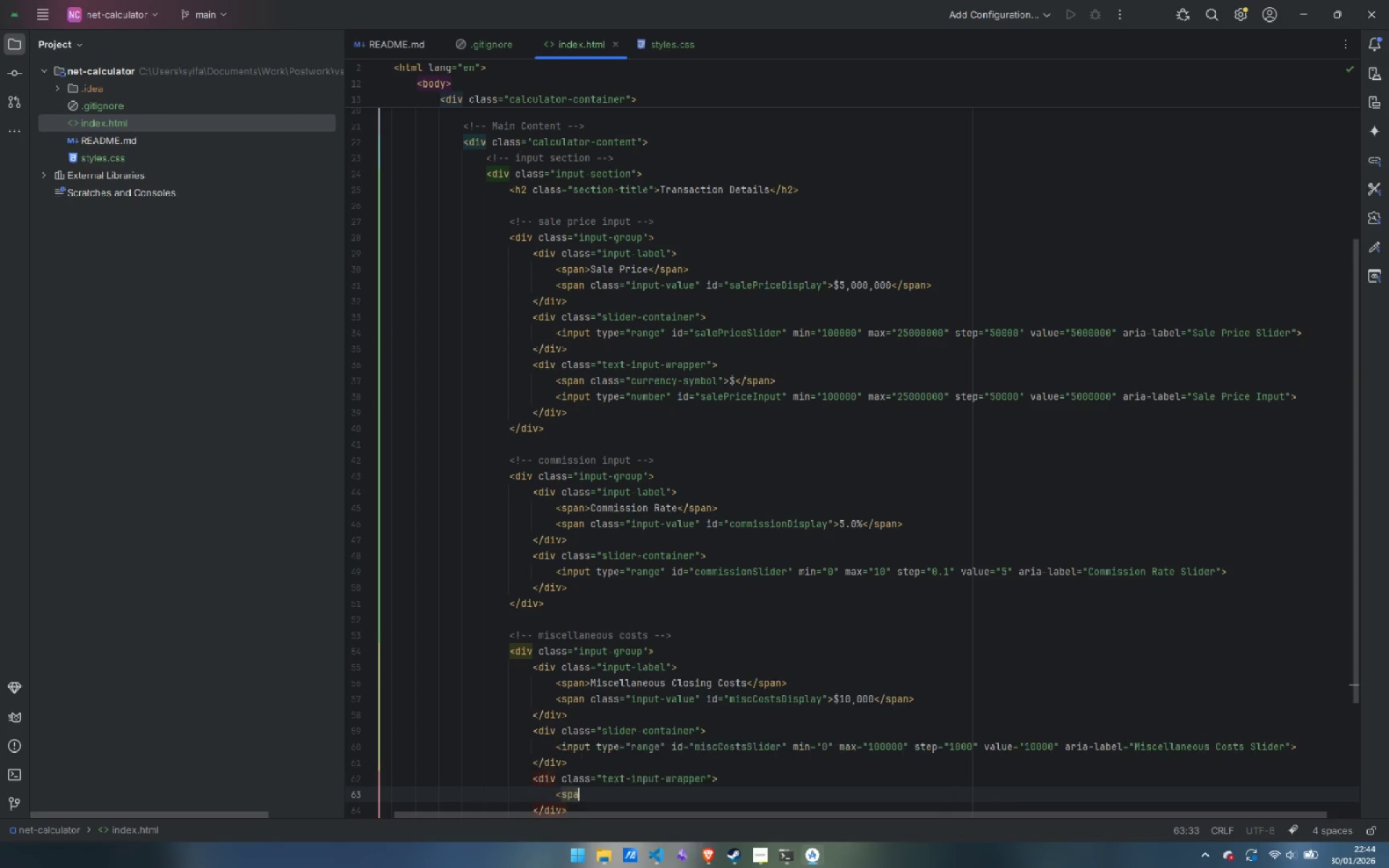 
key(Enter)
 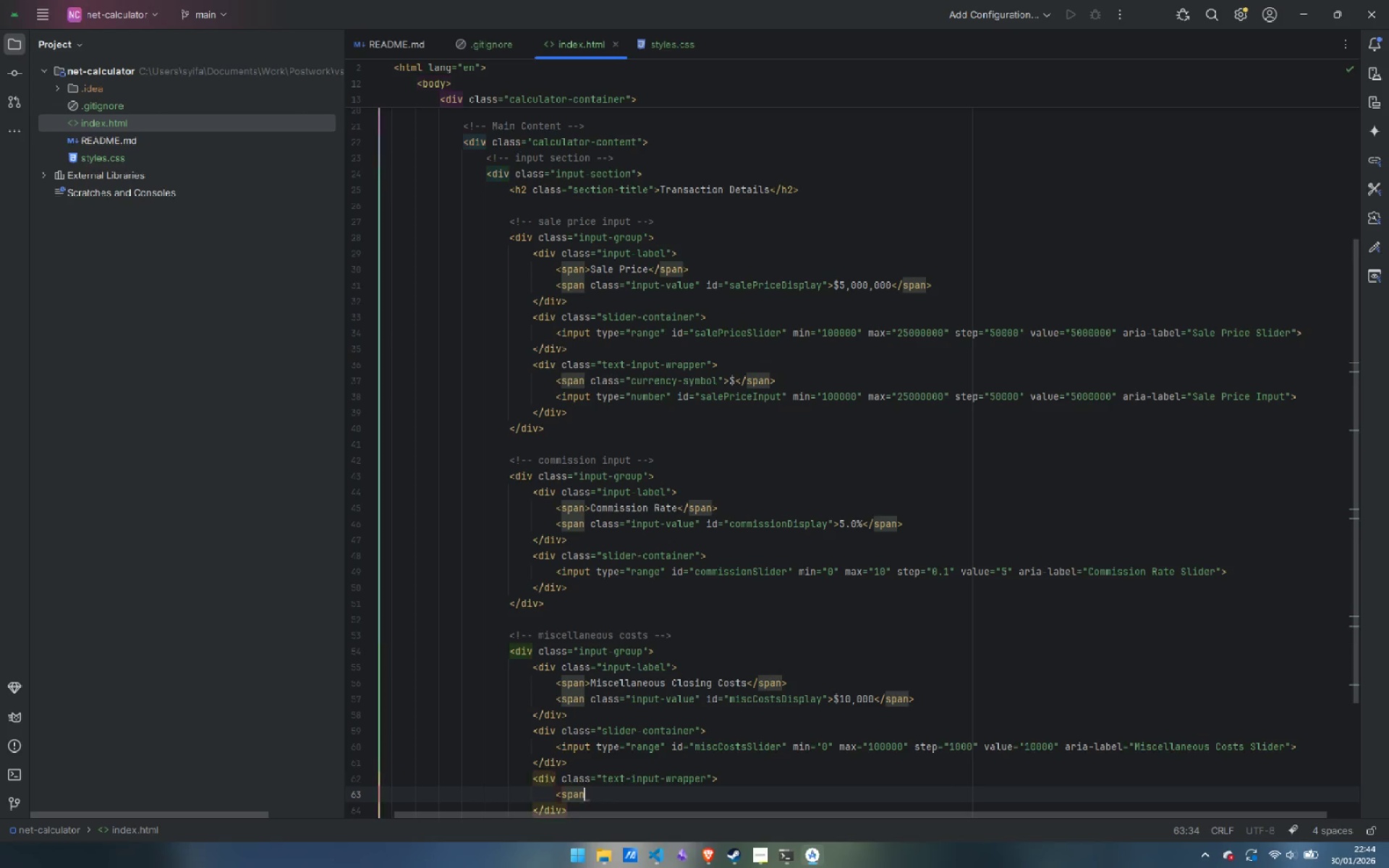 
key(Shift+Period)
 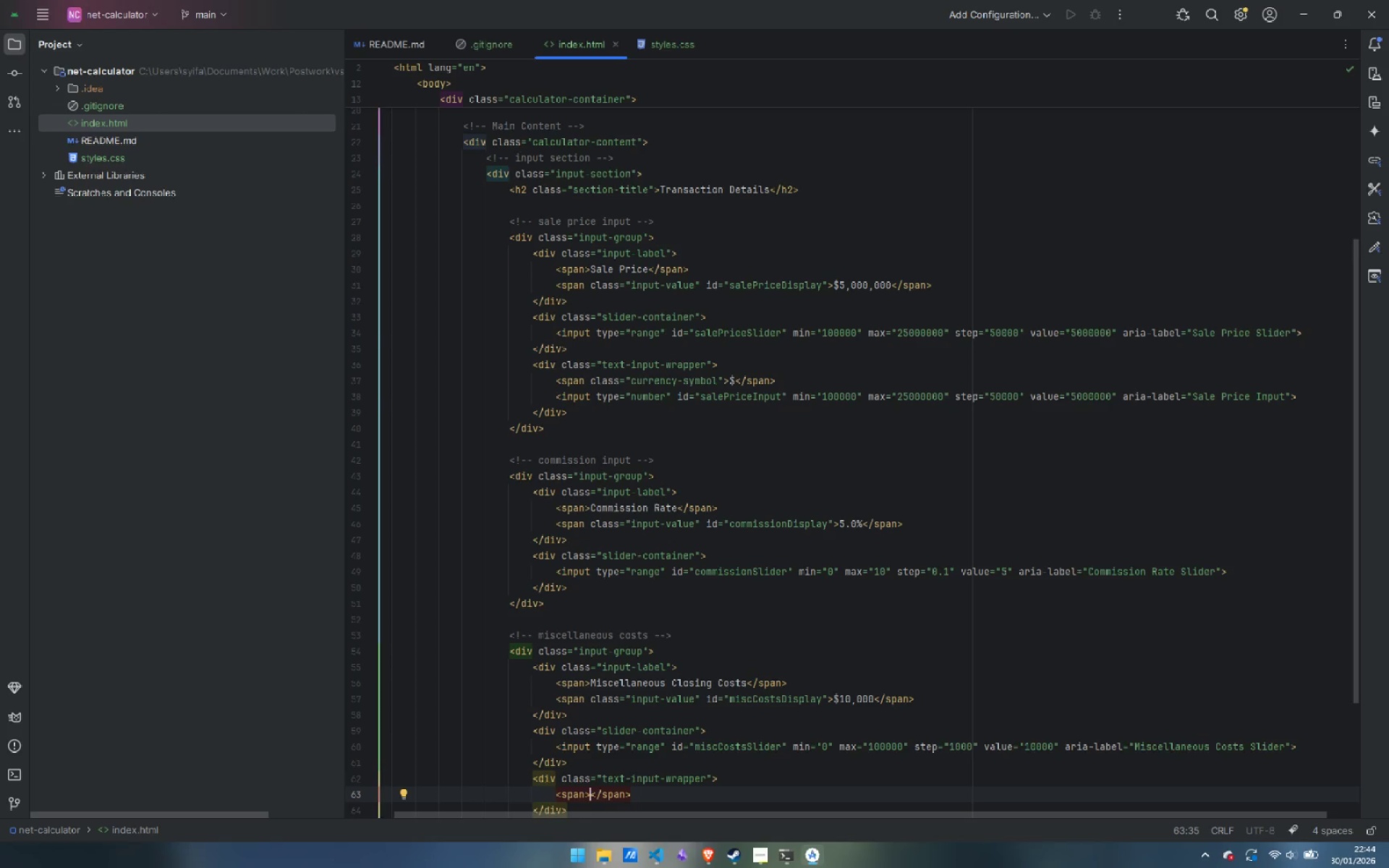 
key(ArrowLeft)
 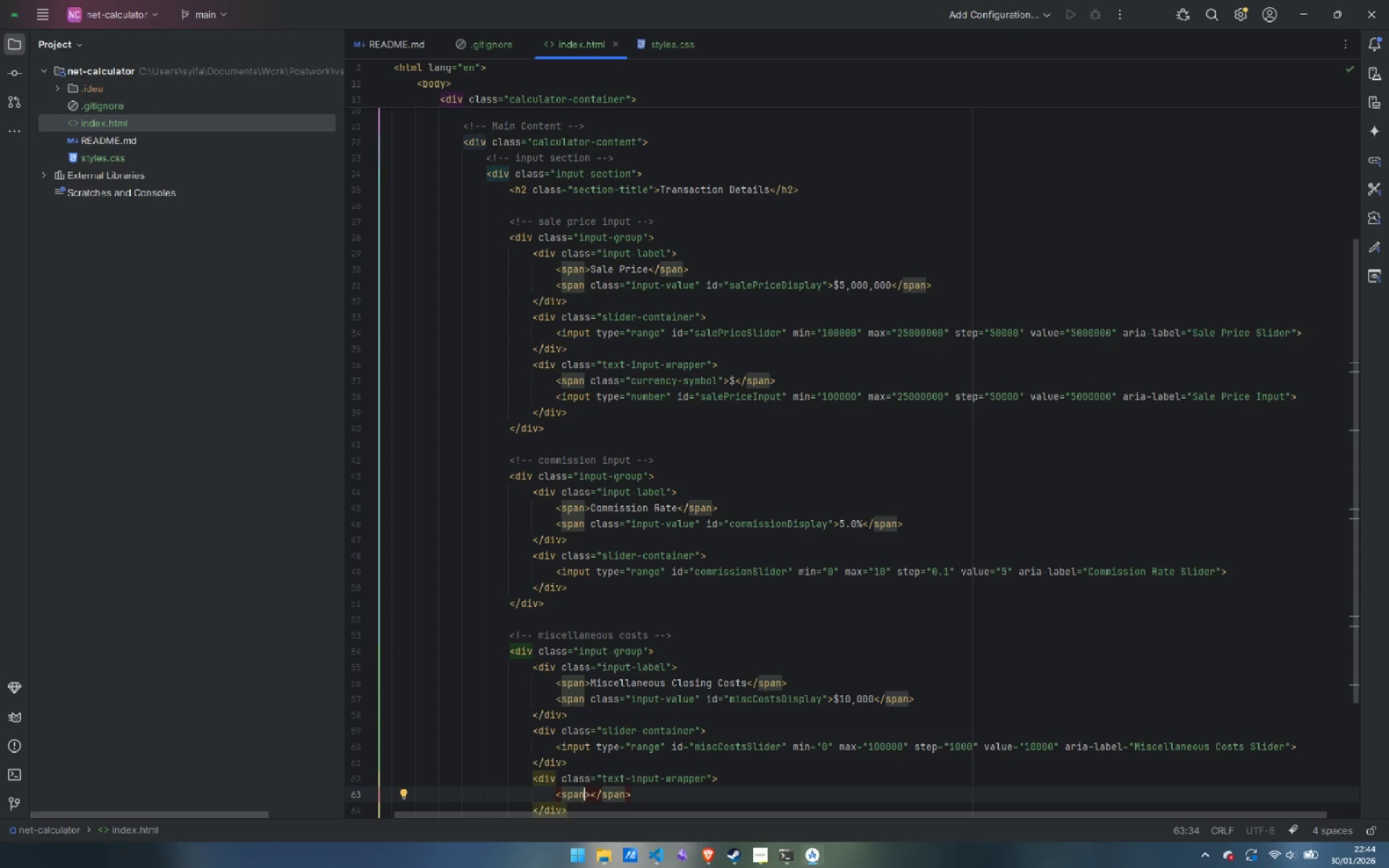 
wait(5.02)
 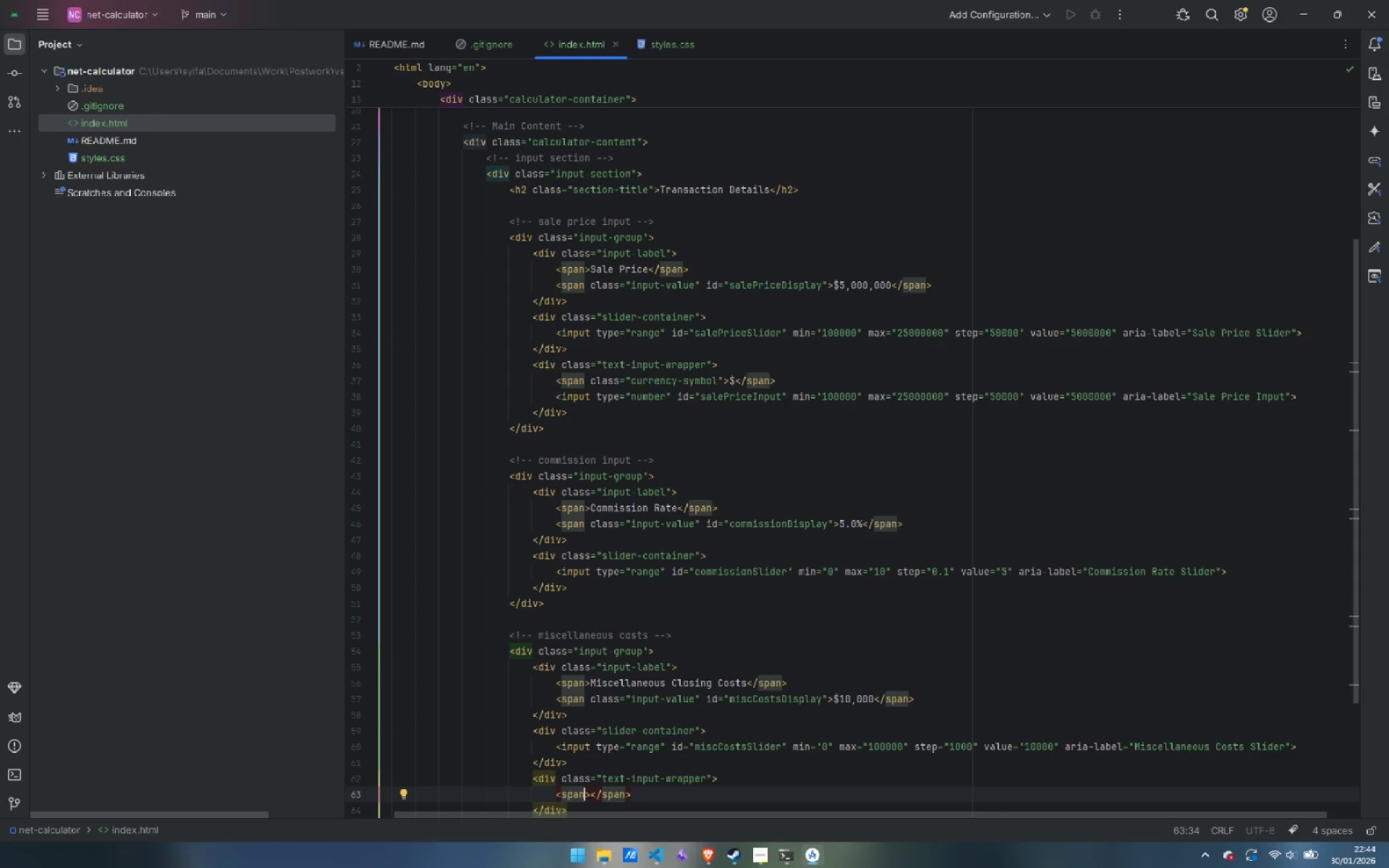 
type( cl)
 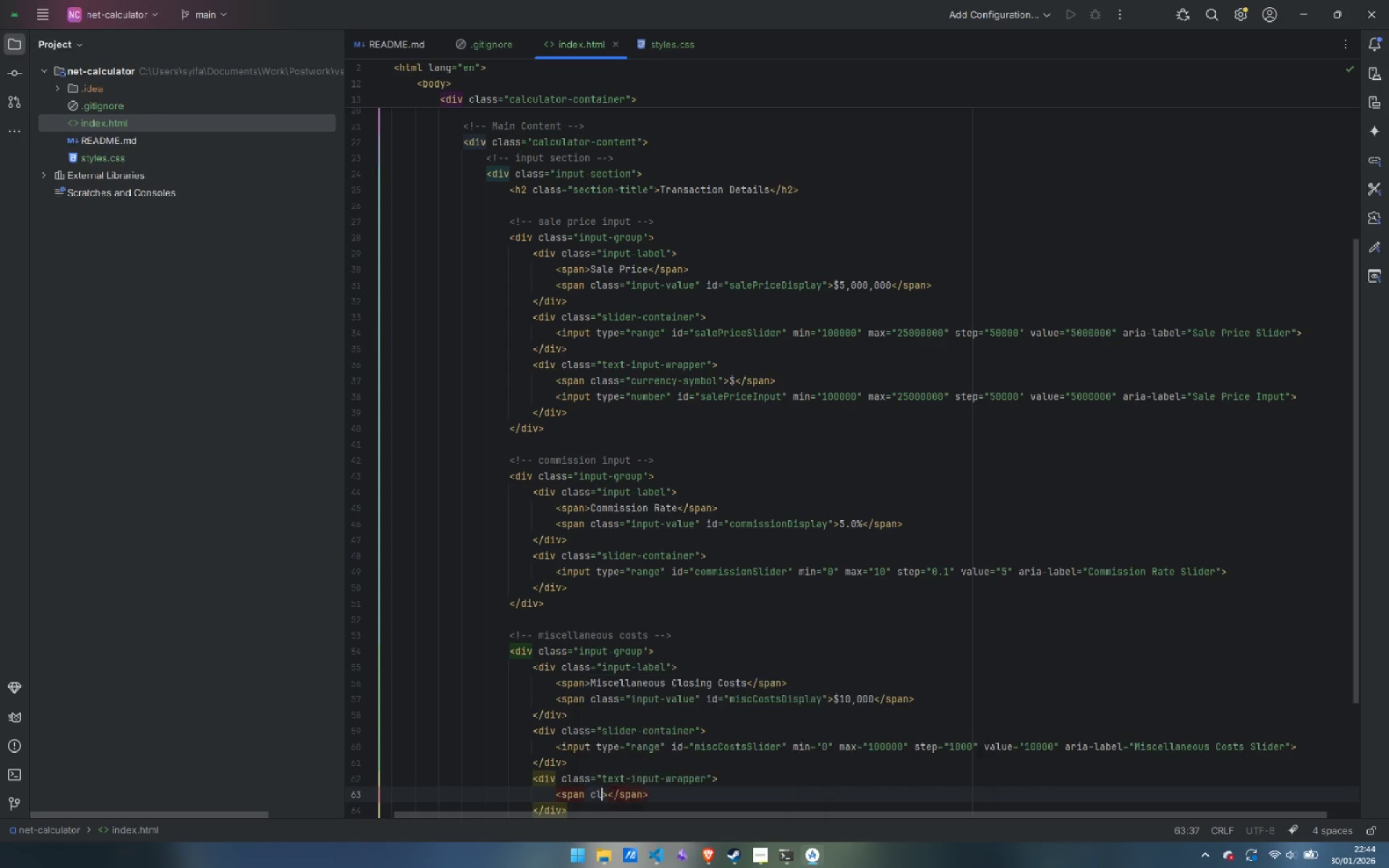 
key(Enter)
 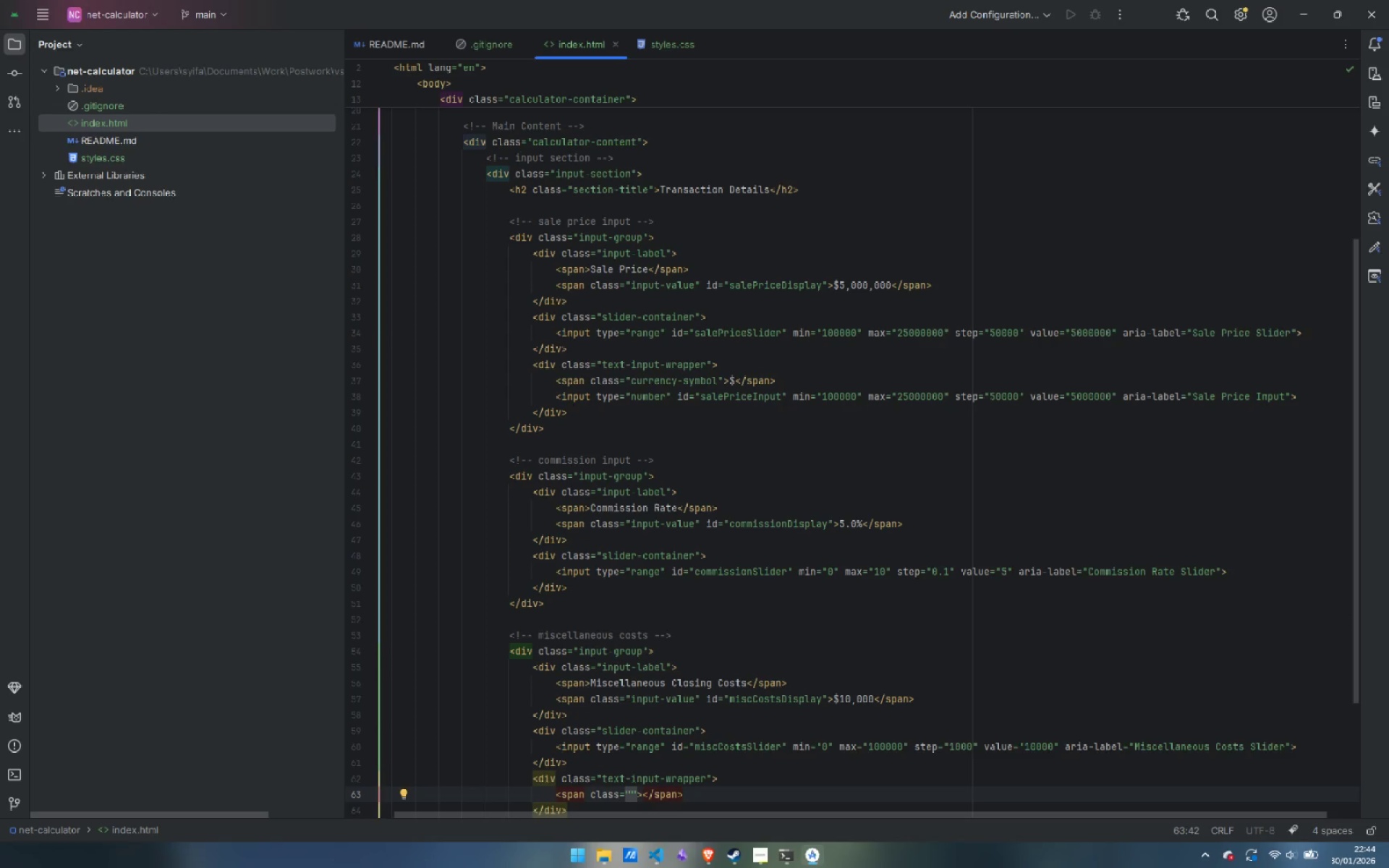 
type(currency-symbol)
 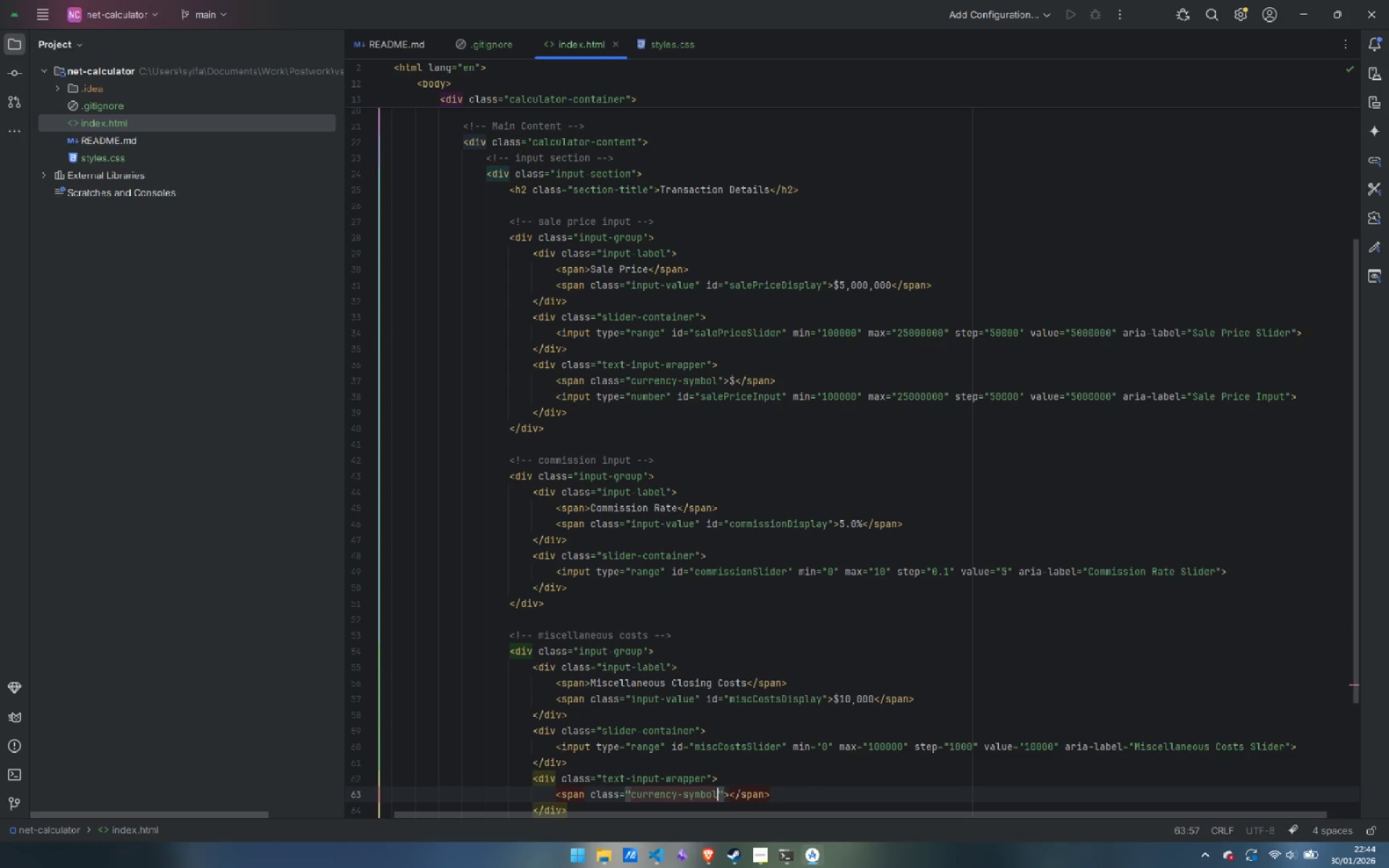 
key(ArrowRight)
 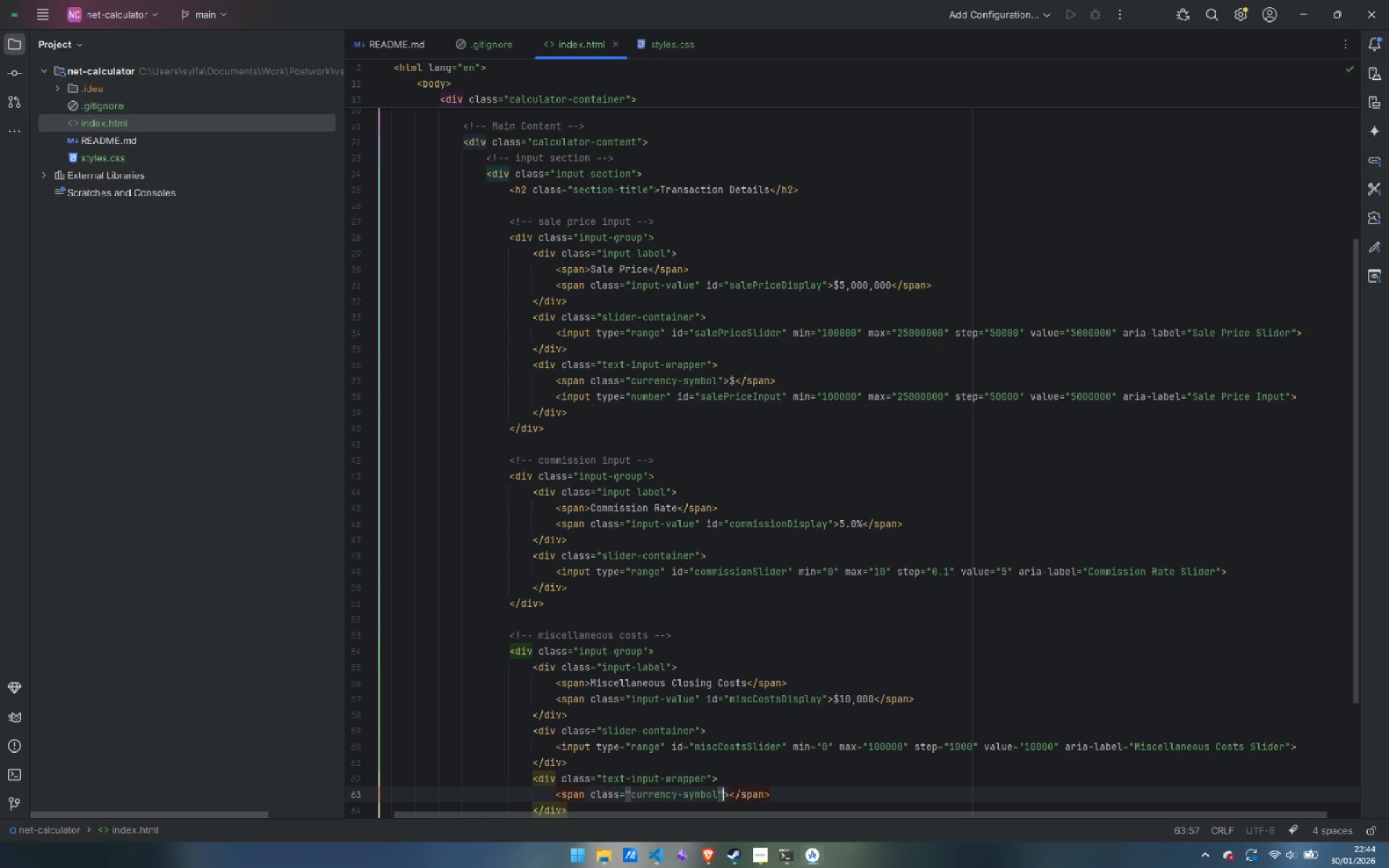 
key(ArrowRight)
 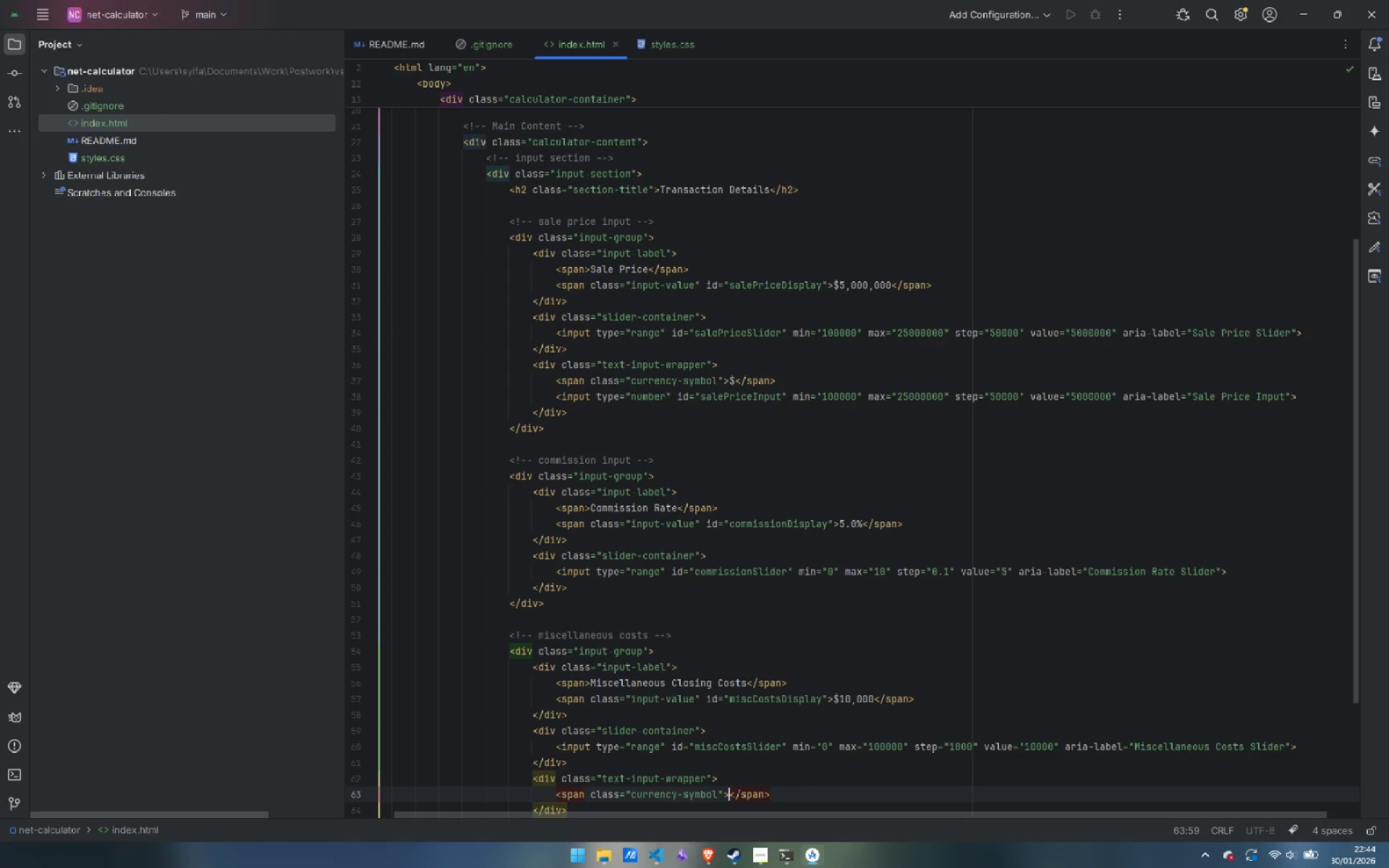 
key(Shift+4)
 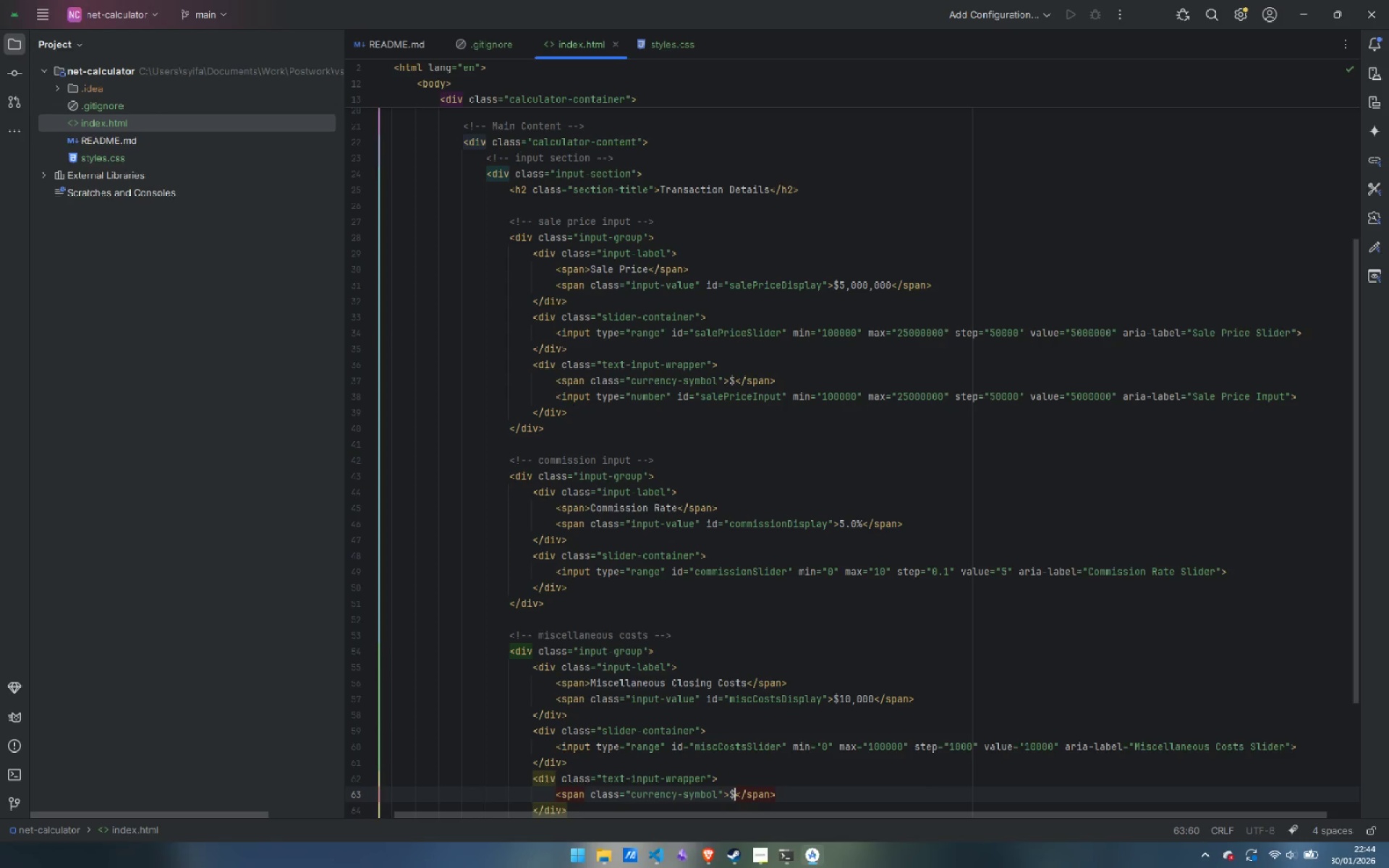 
key(Control+ArrowRight)
 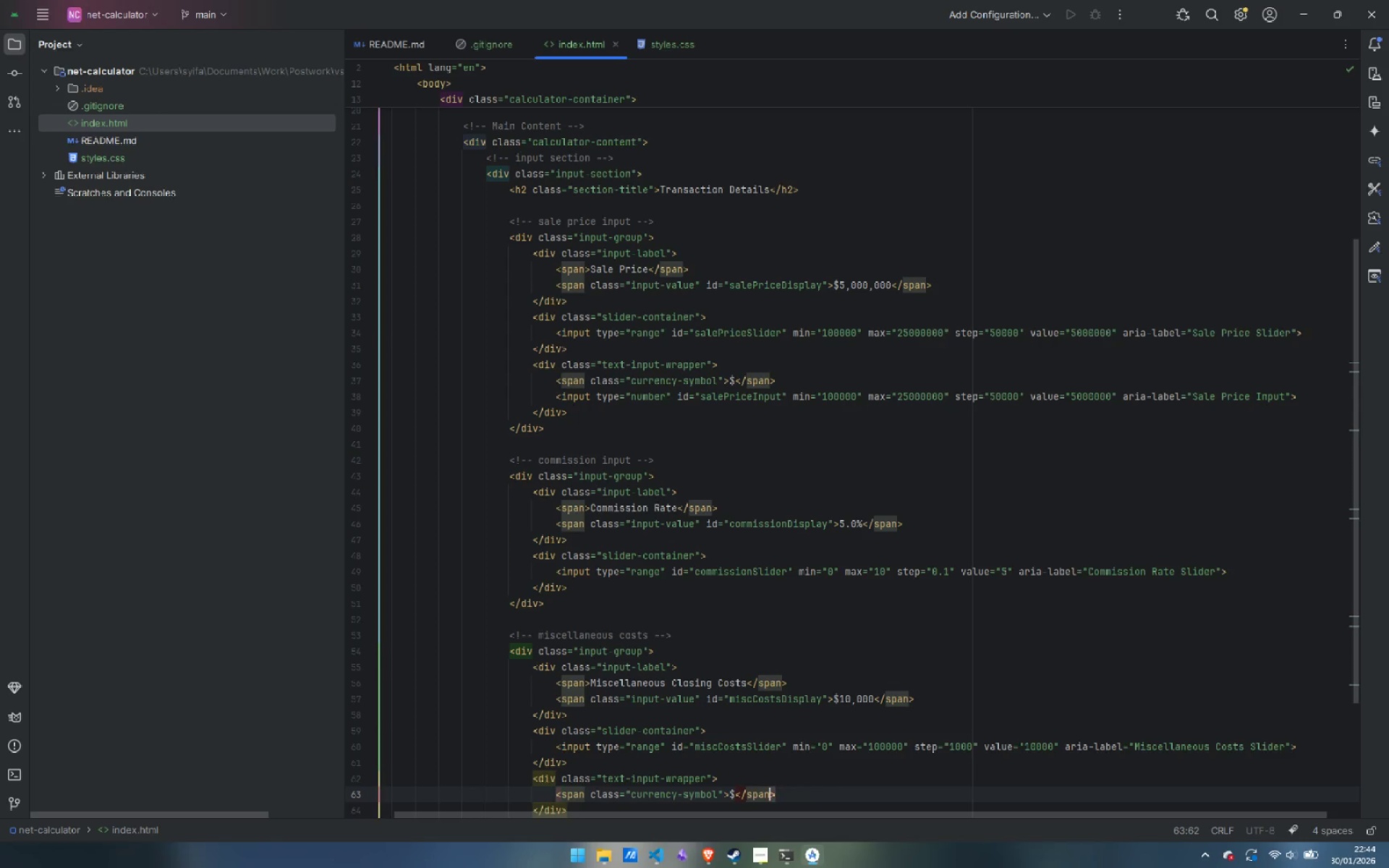 
key(Control+ArrowRight)
 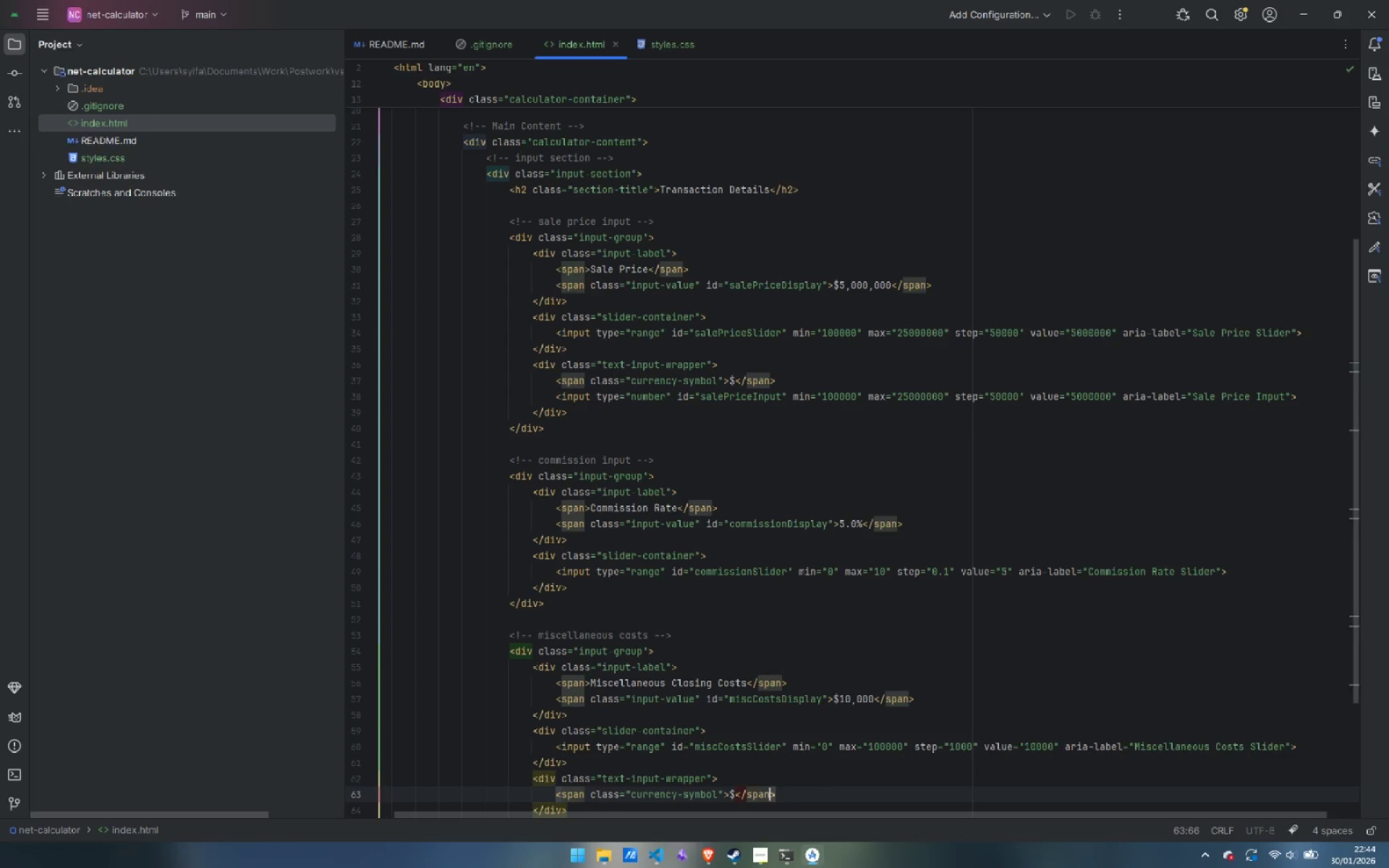 
key(ArrowRight)
 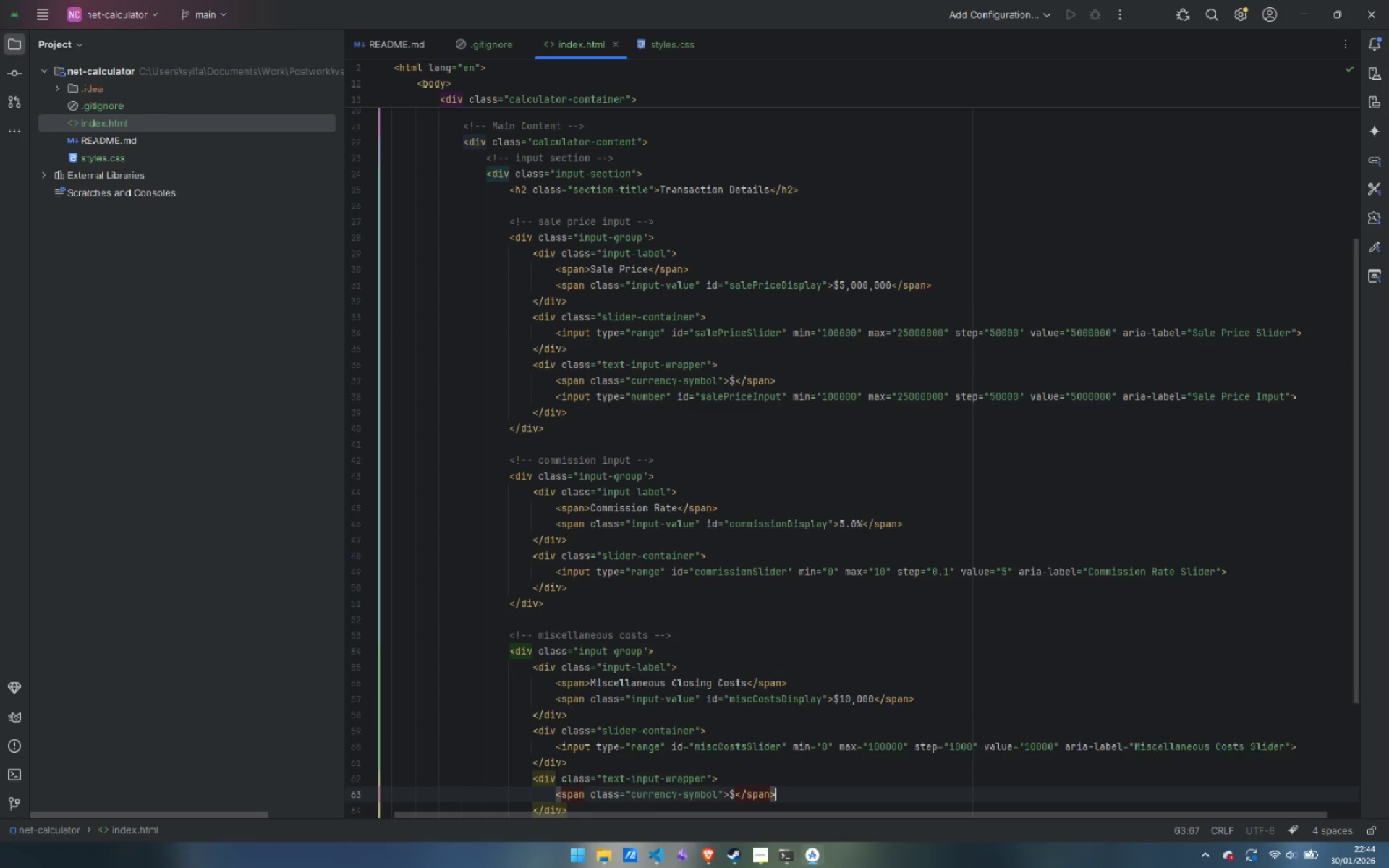 
key(Enter)
 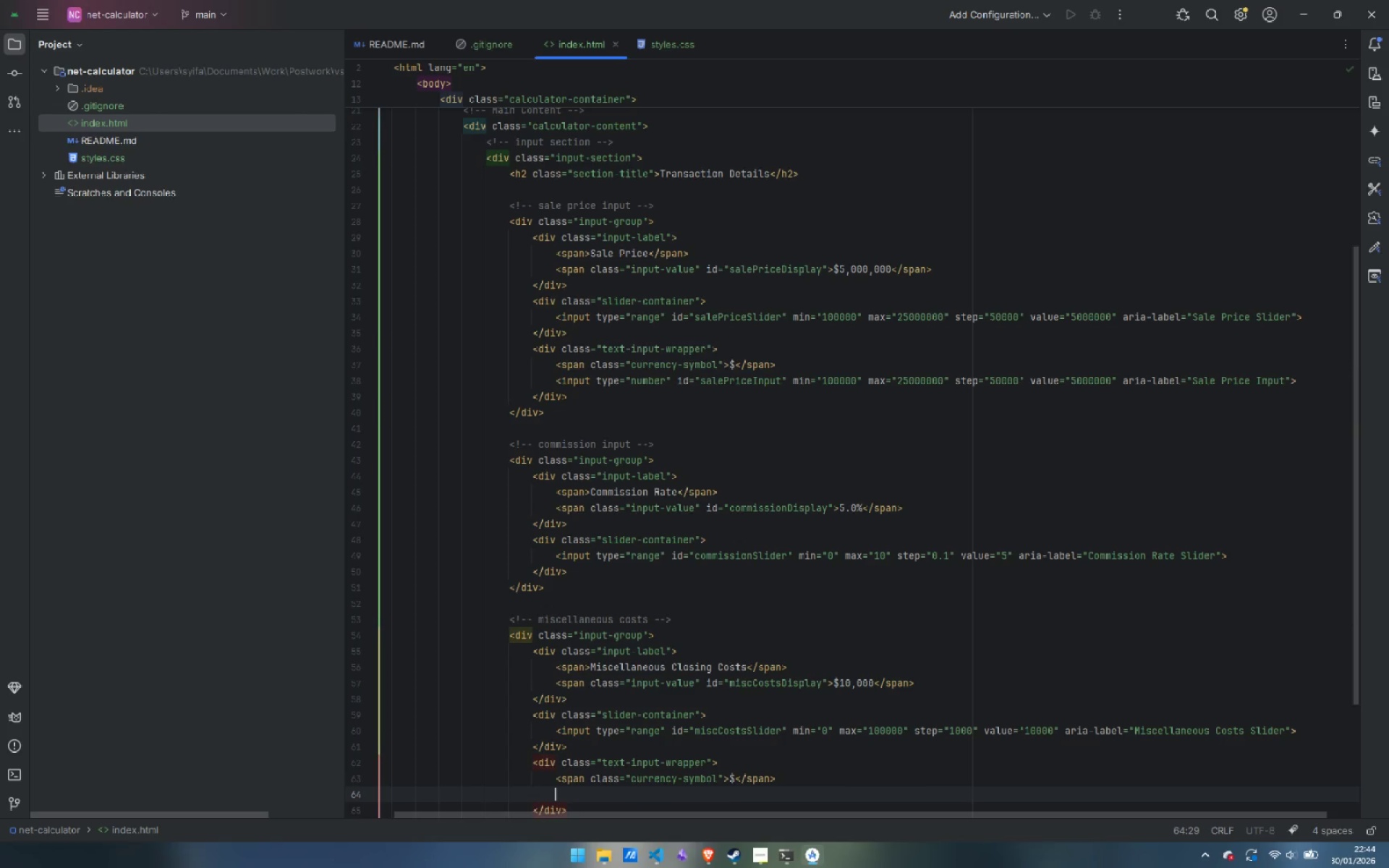 
type(<in)
 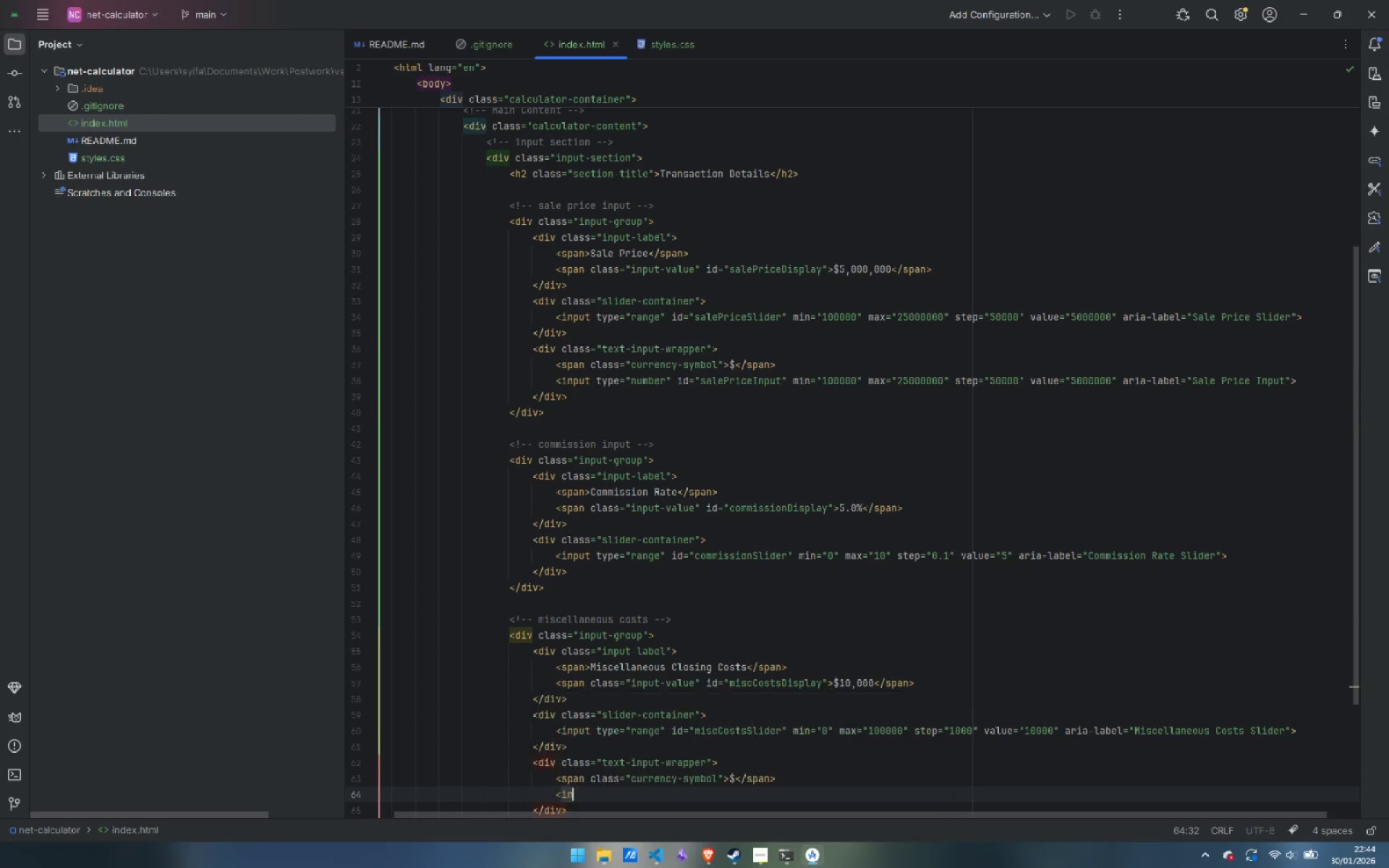 
key(Enter)
 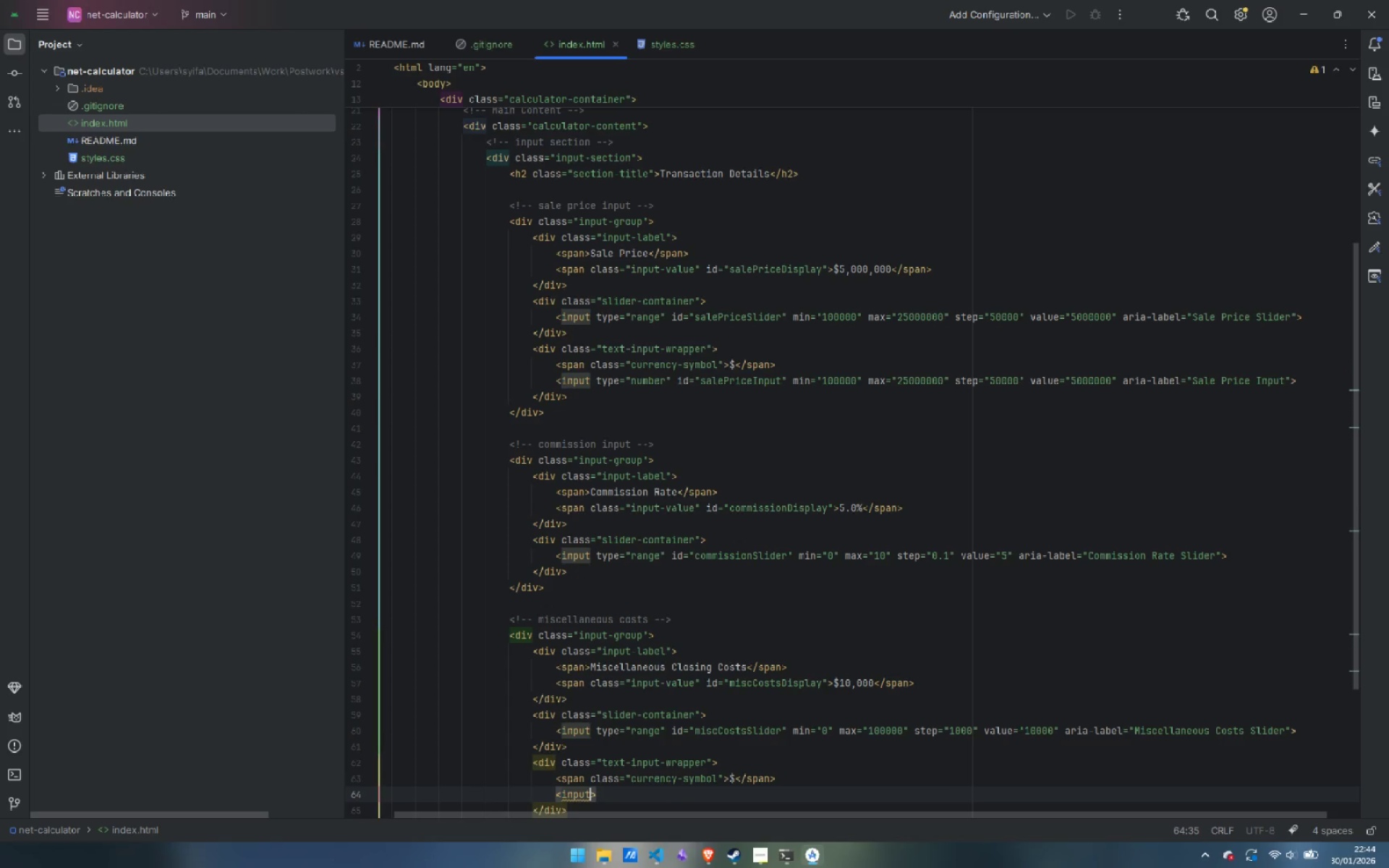 
type( typ)
 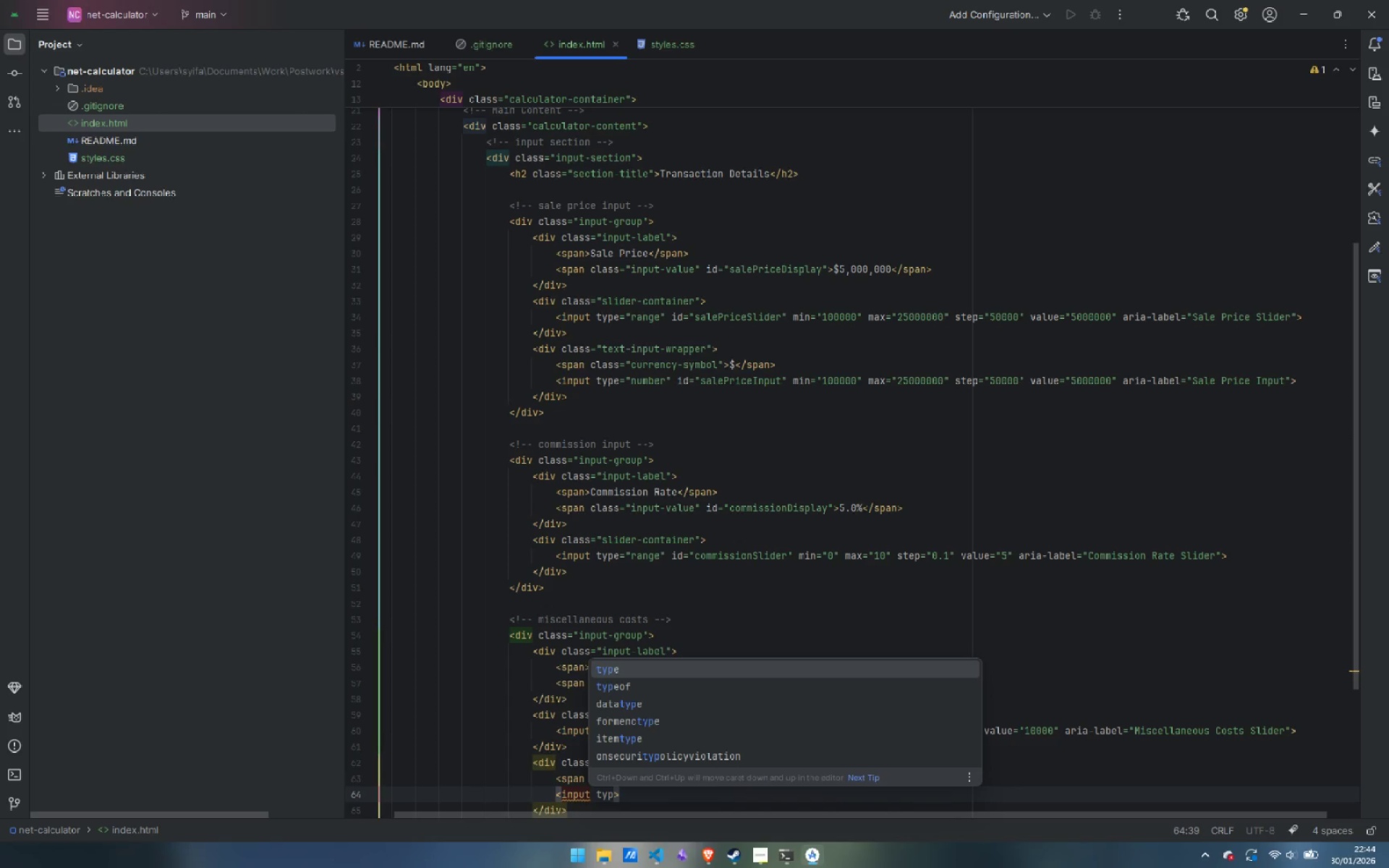 
key(Enter)
 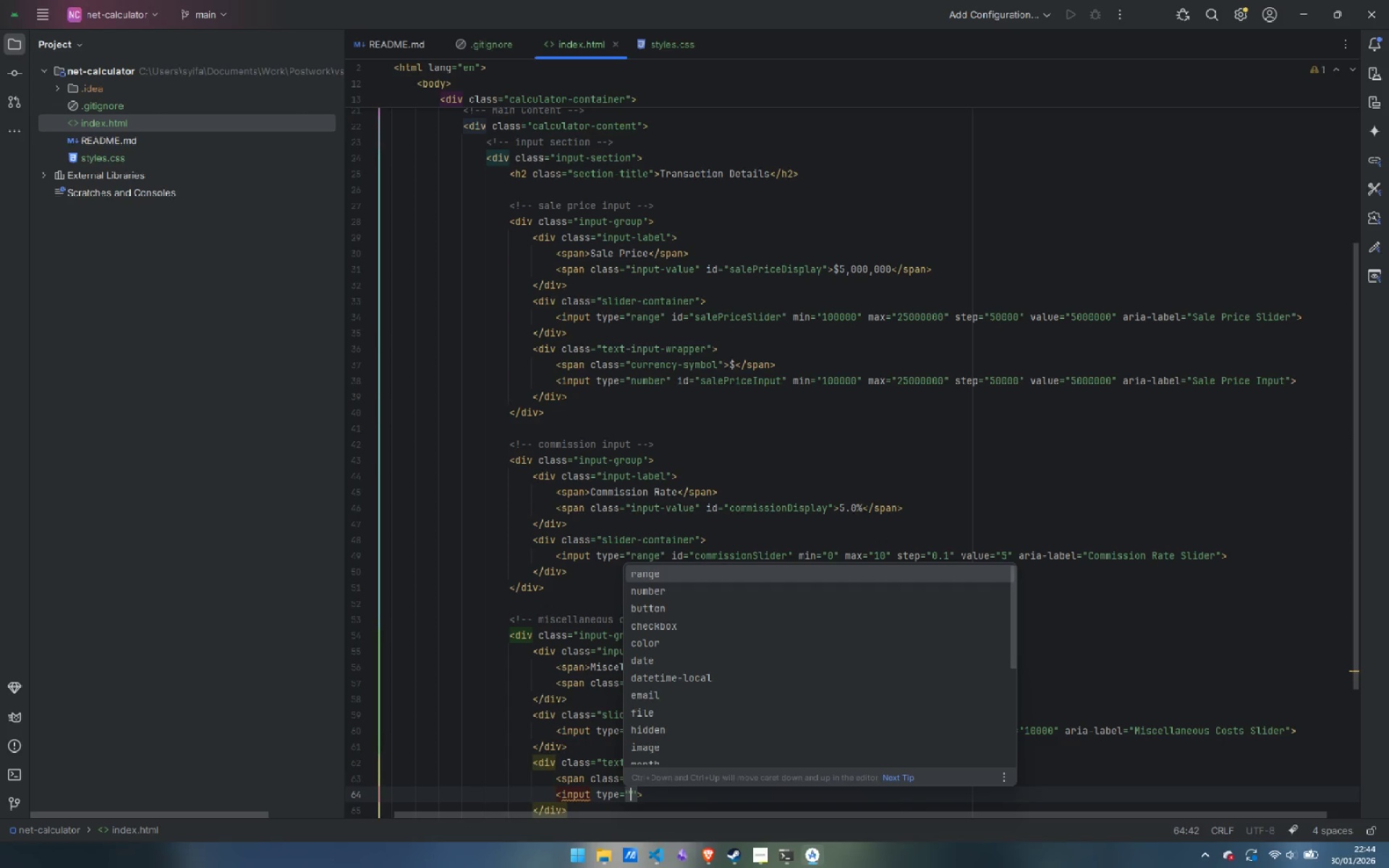 
key(N)
 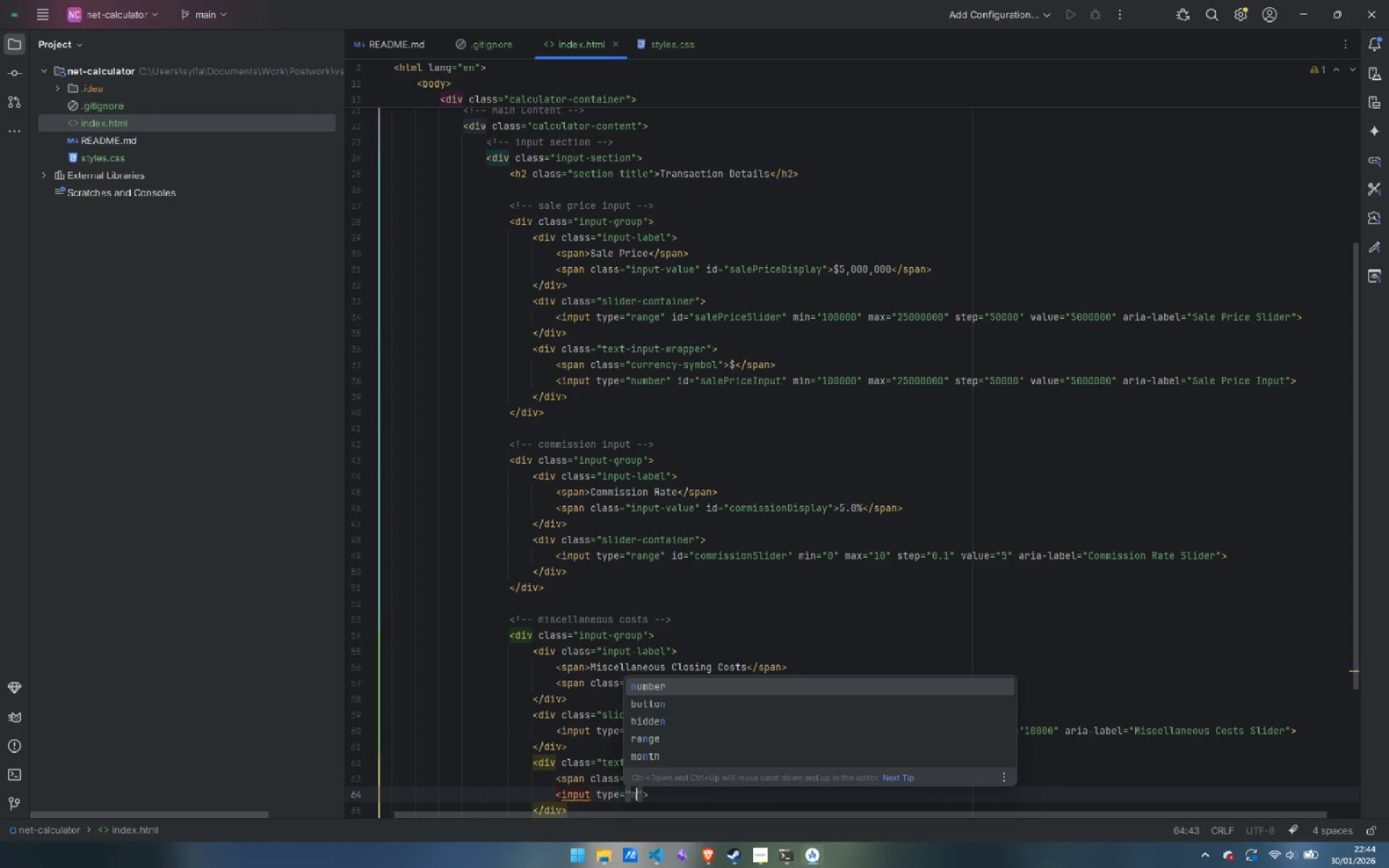 
key(Enter)
 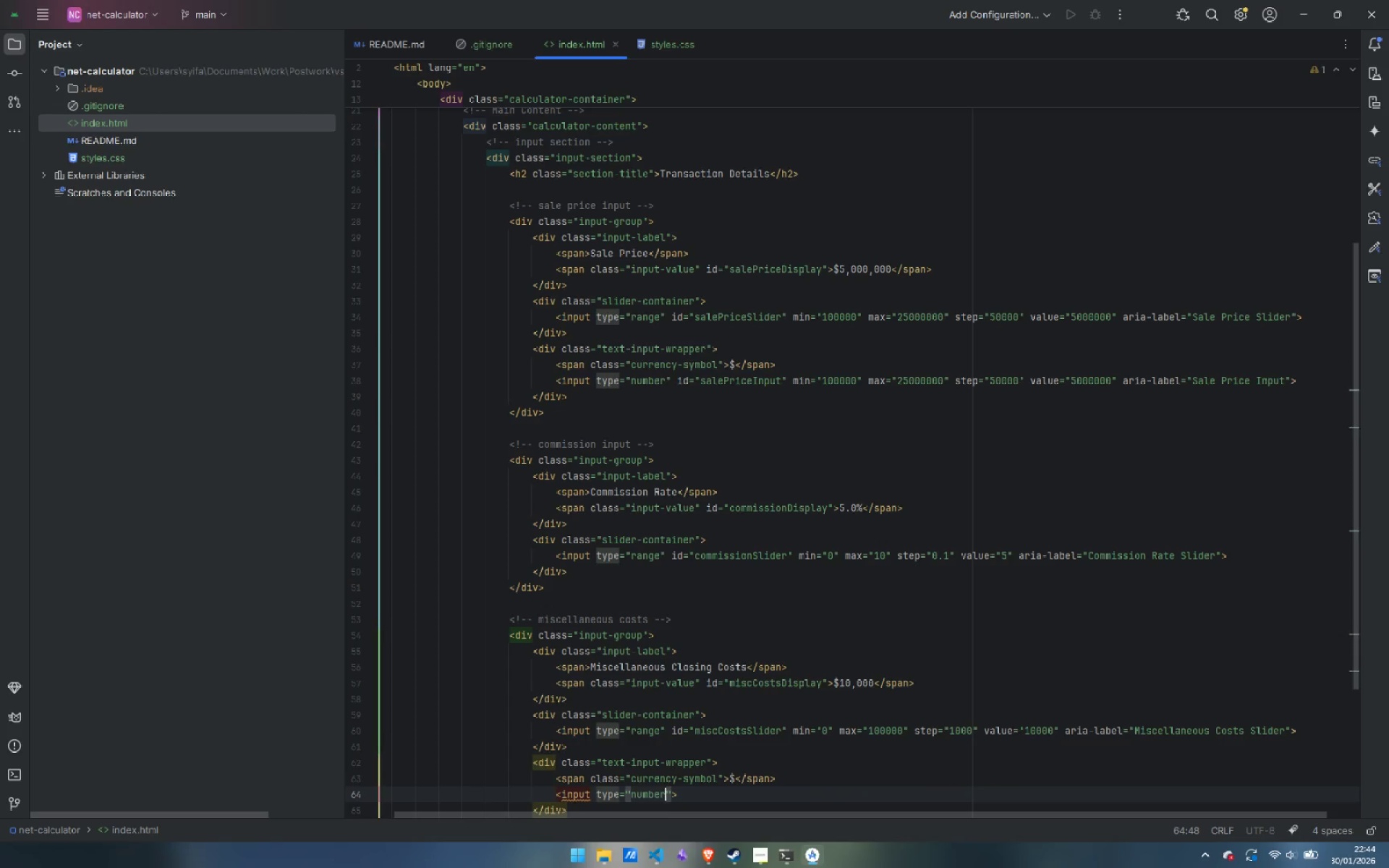 
key(ArrowRight)
 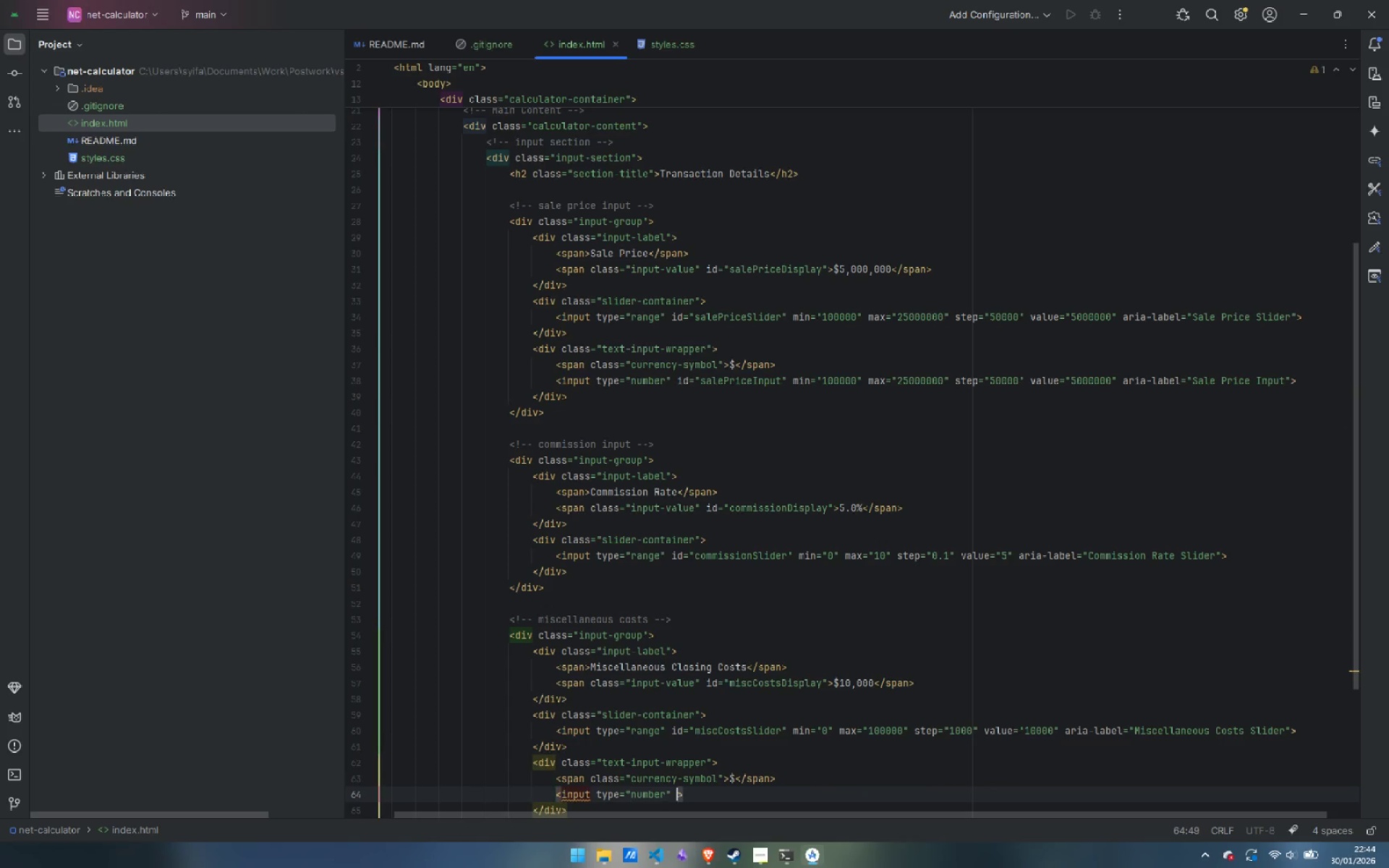 
type( id)
 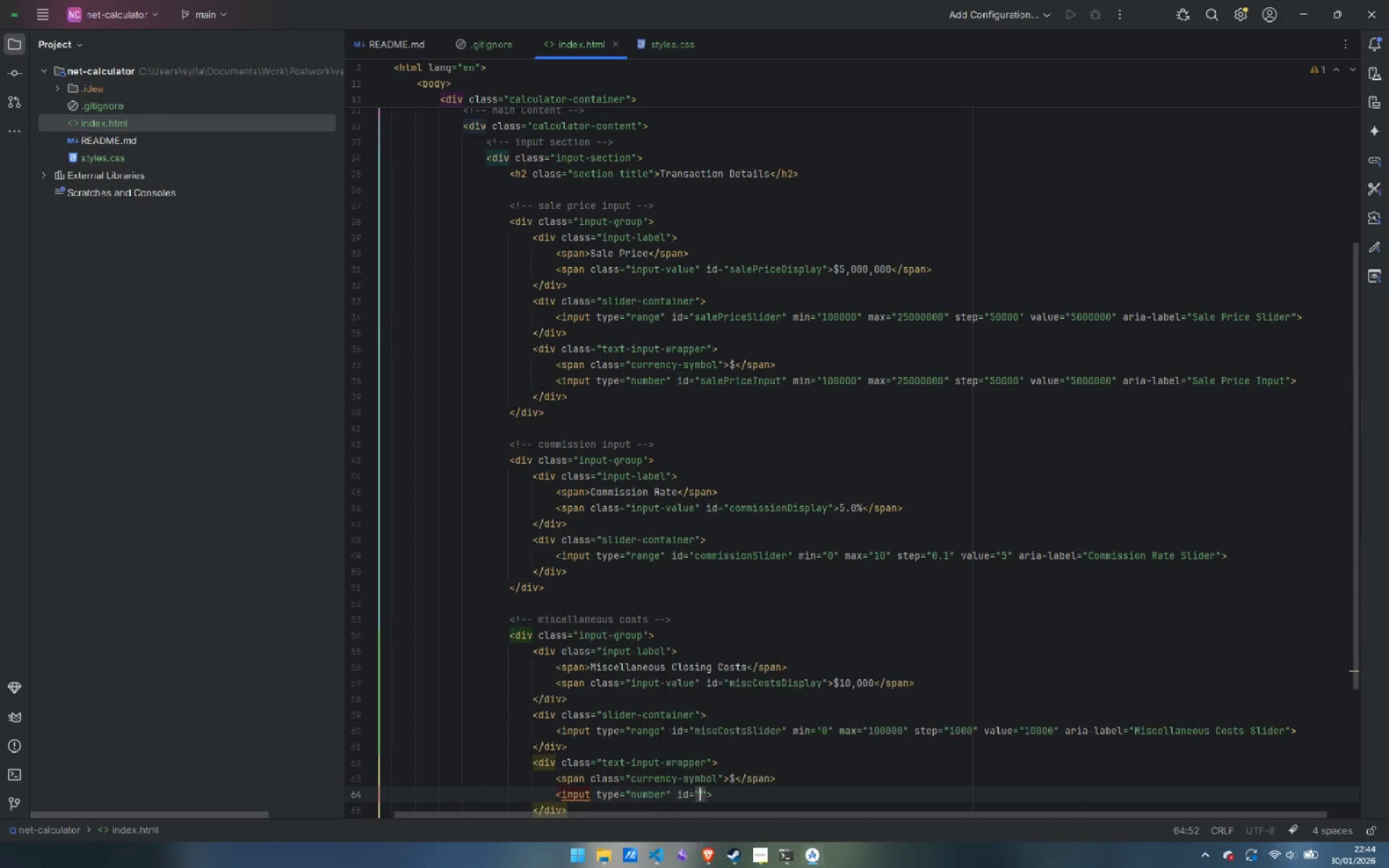 
key(Enter)
 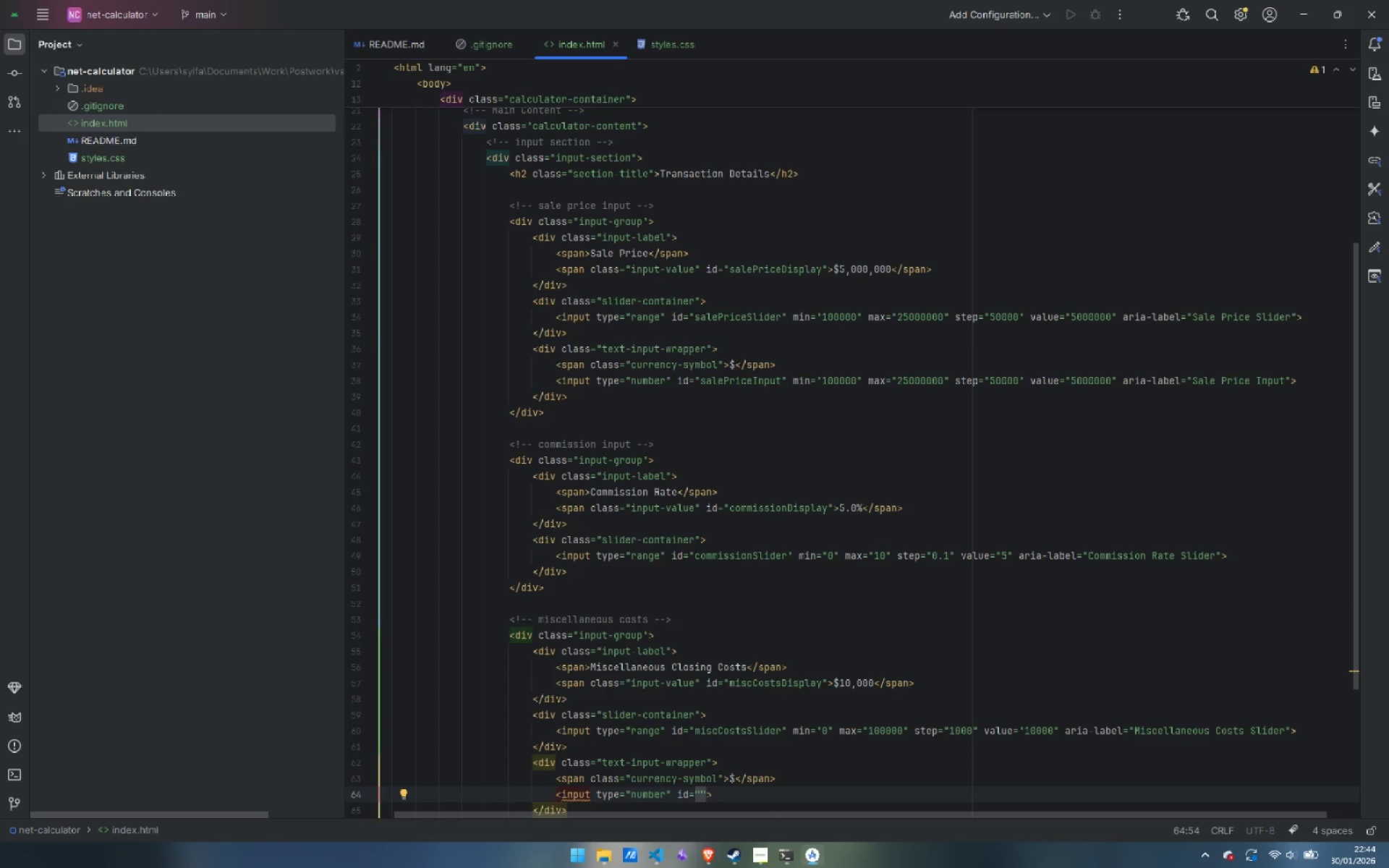 
type(miscConstsInput)
 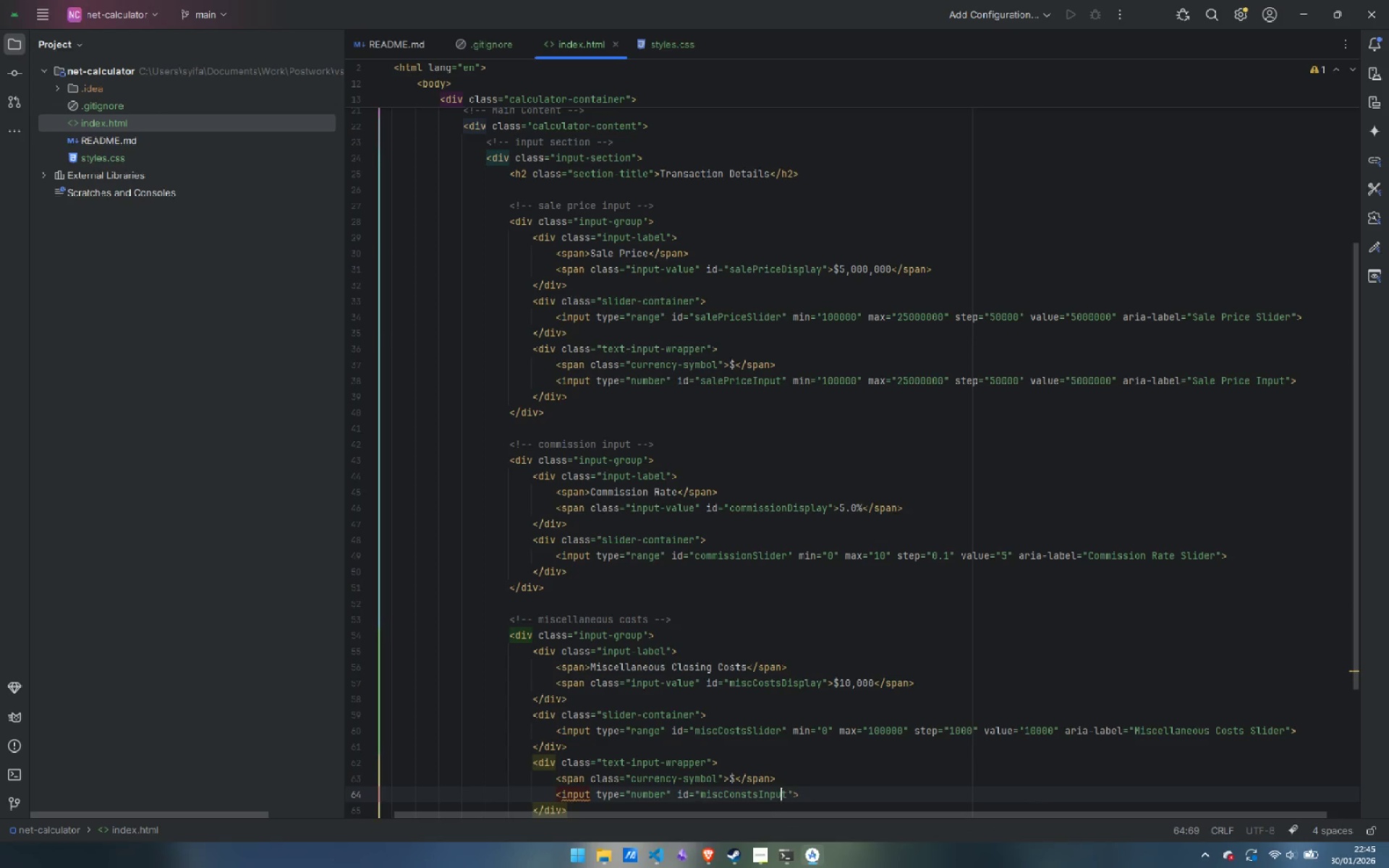 
 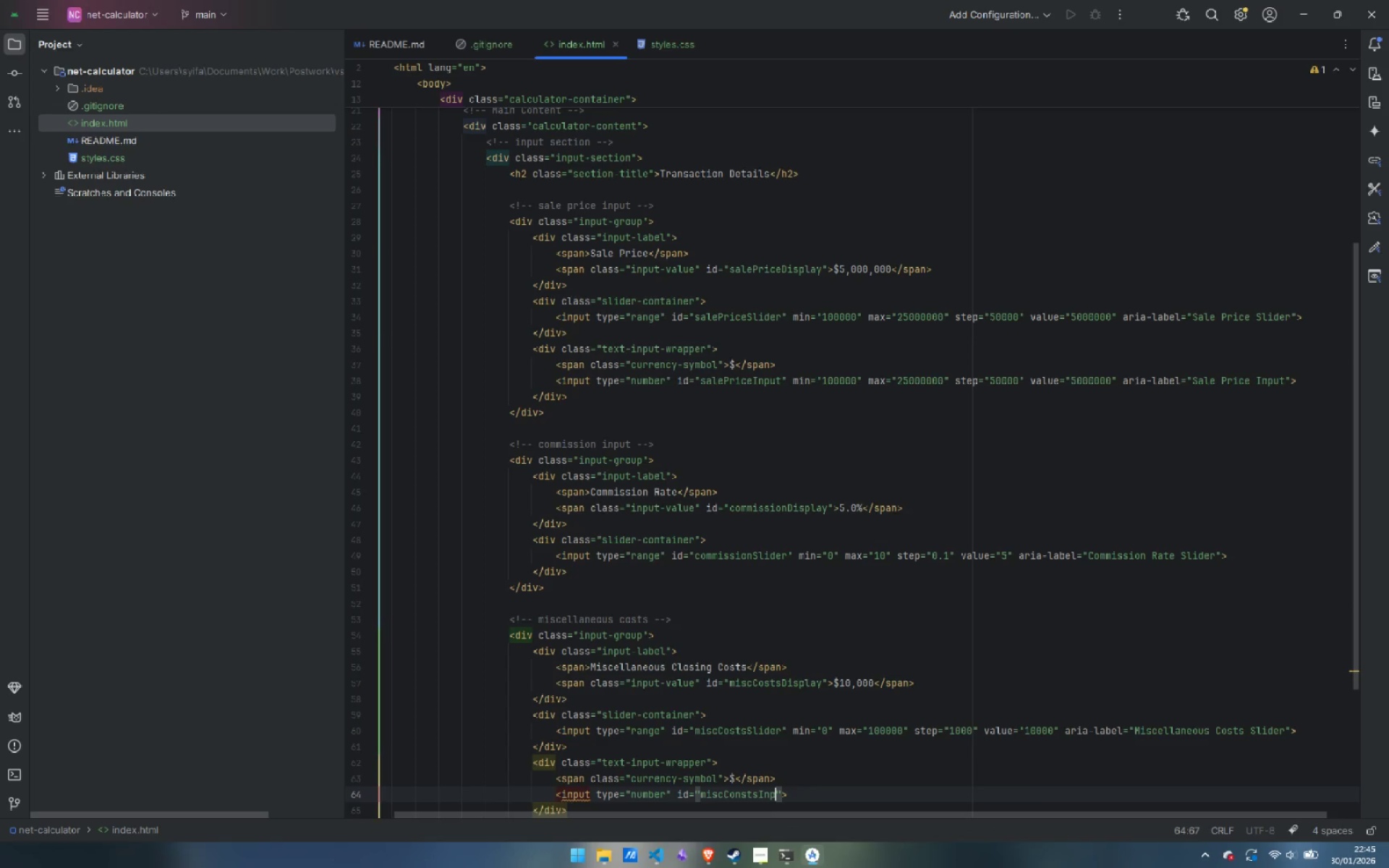 
key(Control+ControlLeft)
 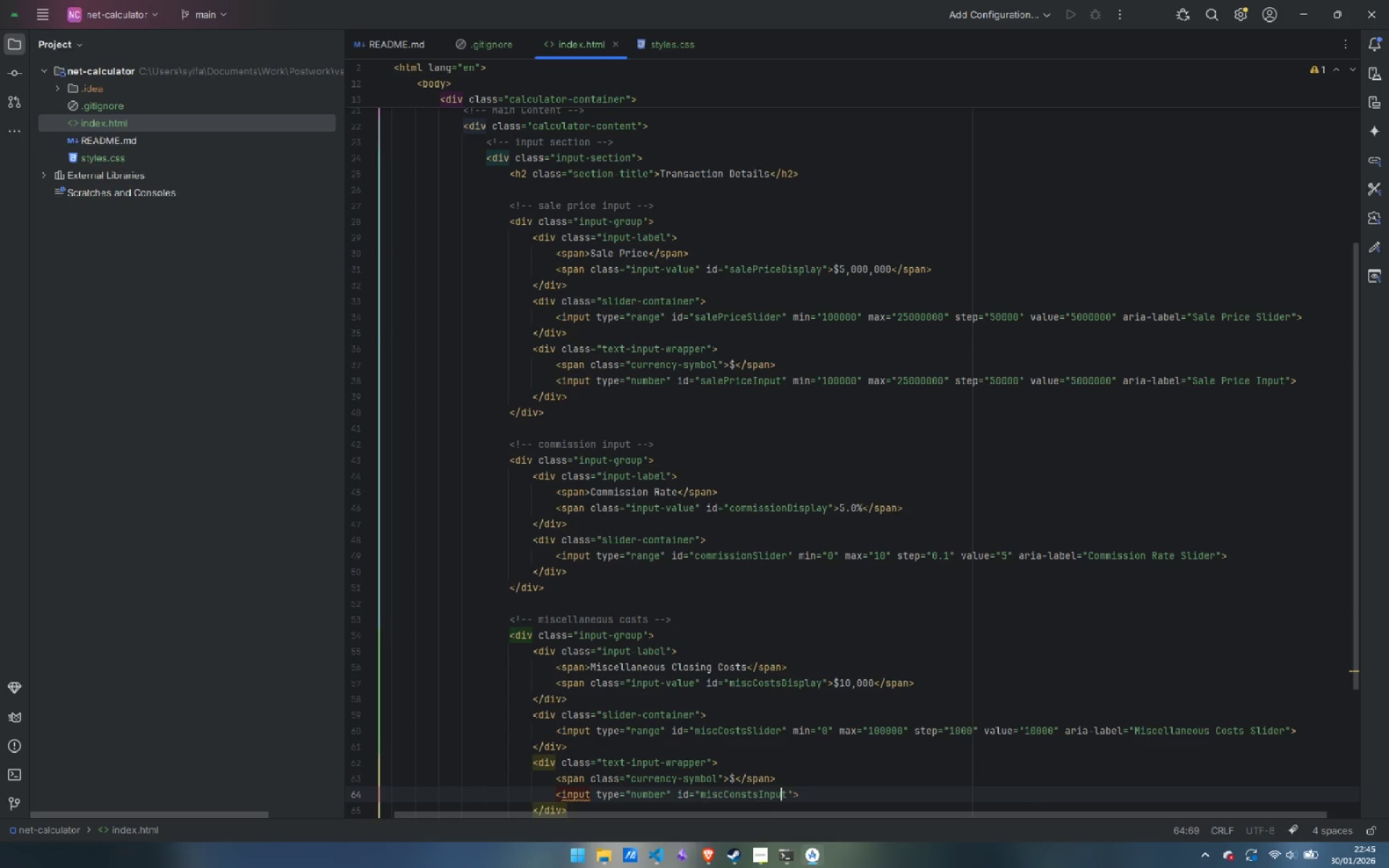 
key(ArrowLeft)
 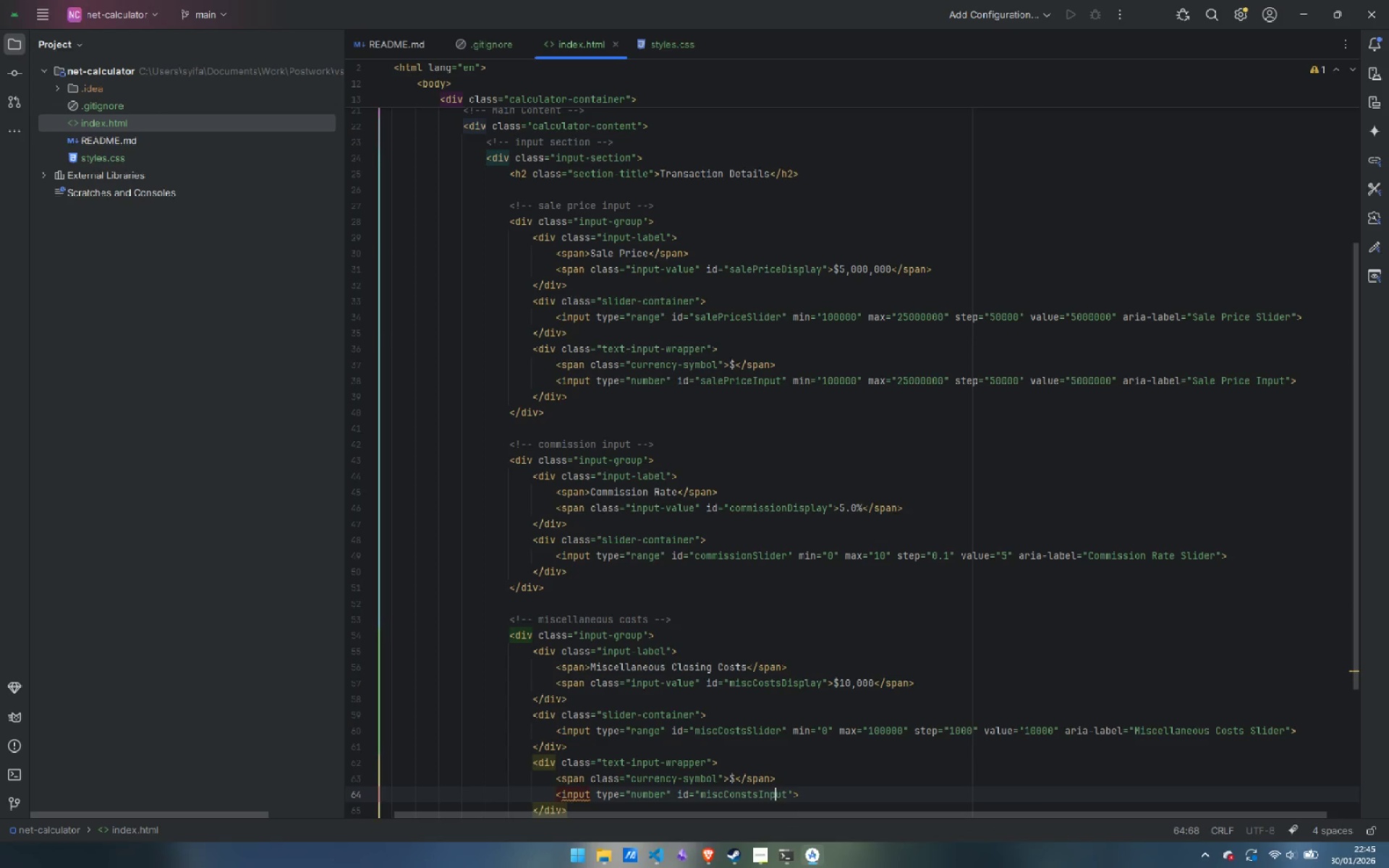 
key(ArrowLeft)
 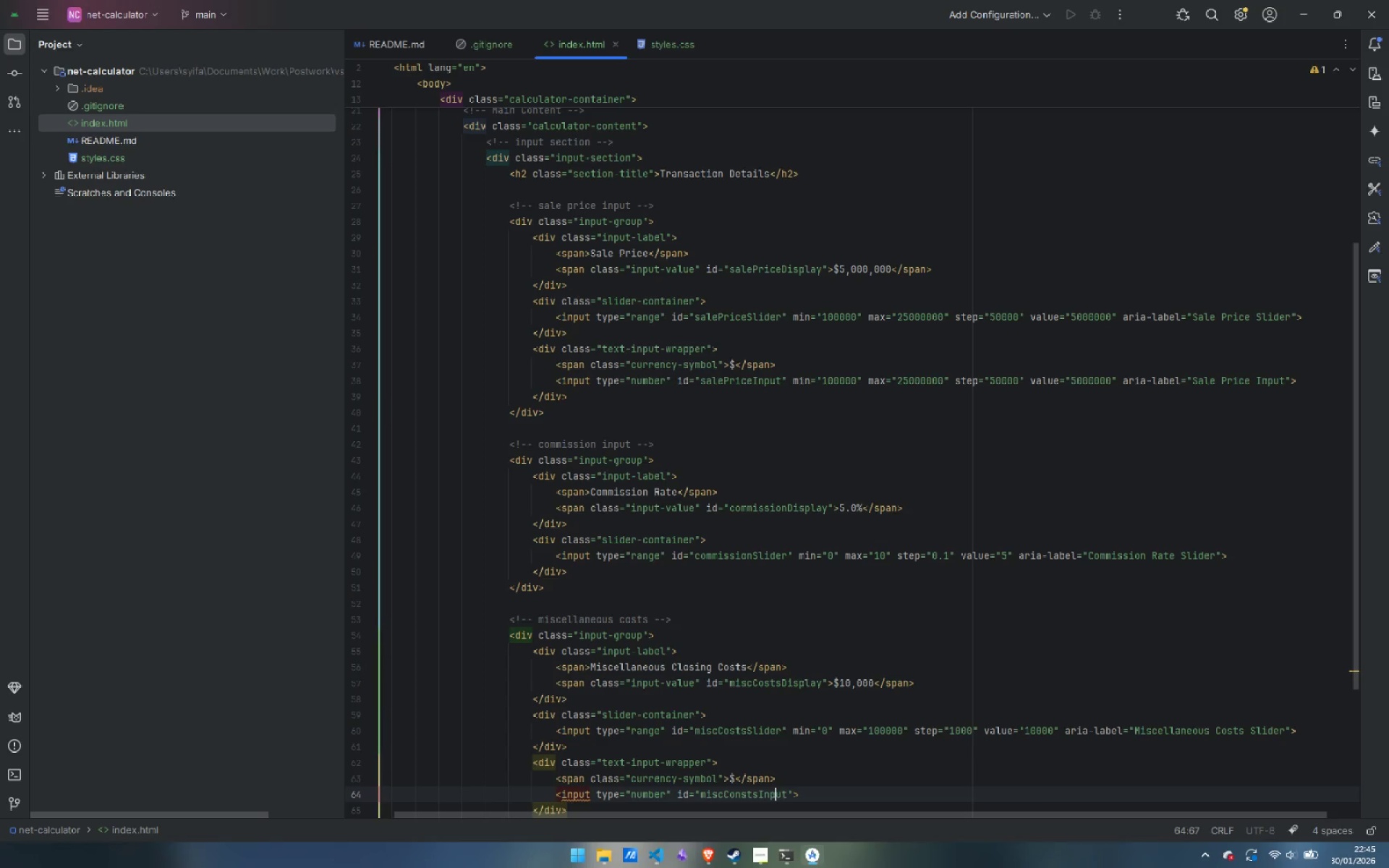 
key(ArrowLeft)
 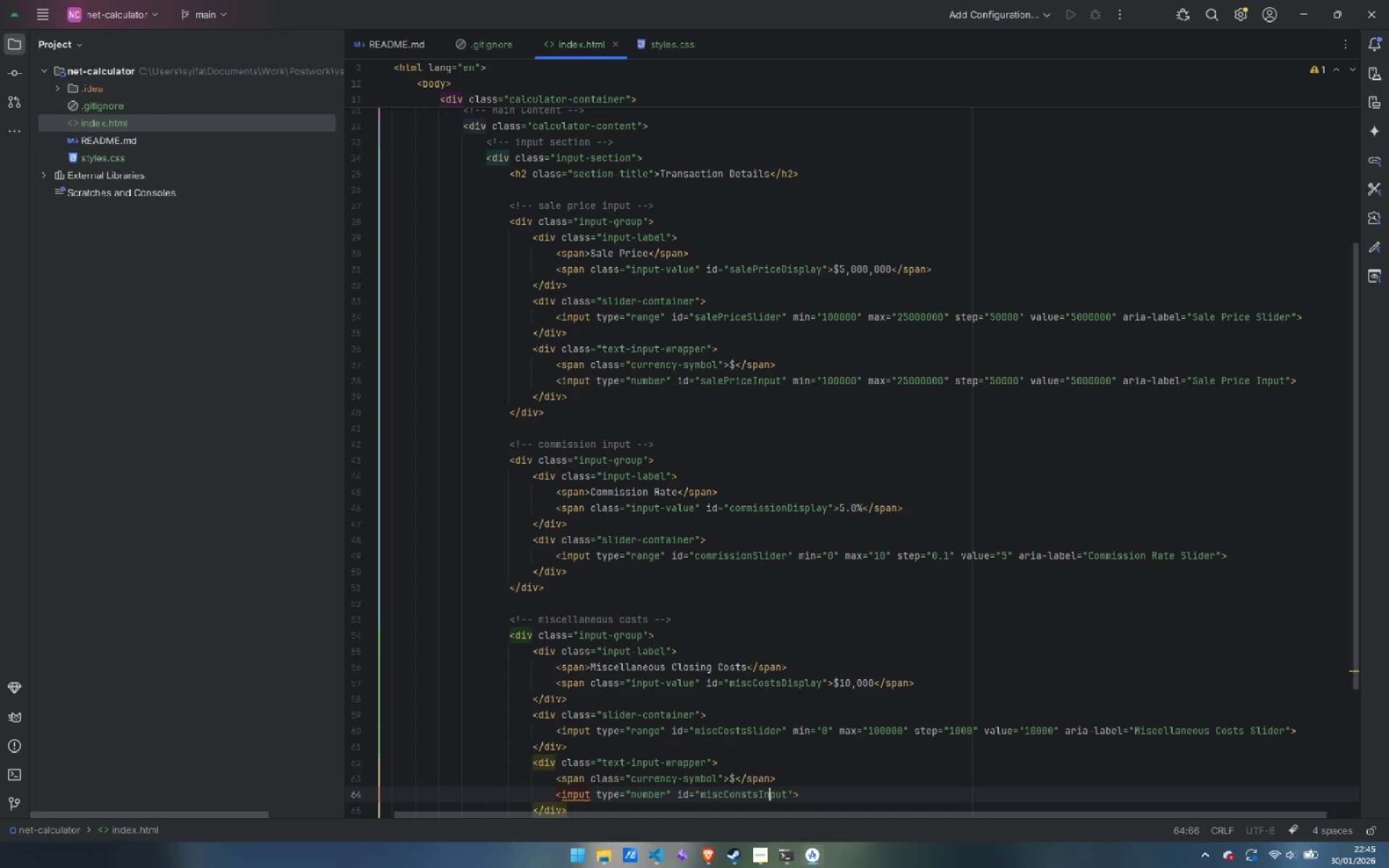 
key(ArrowLeft)
 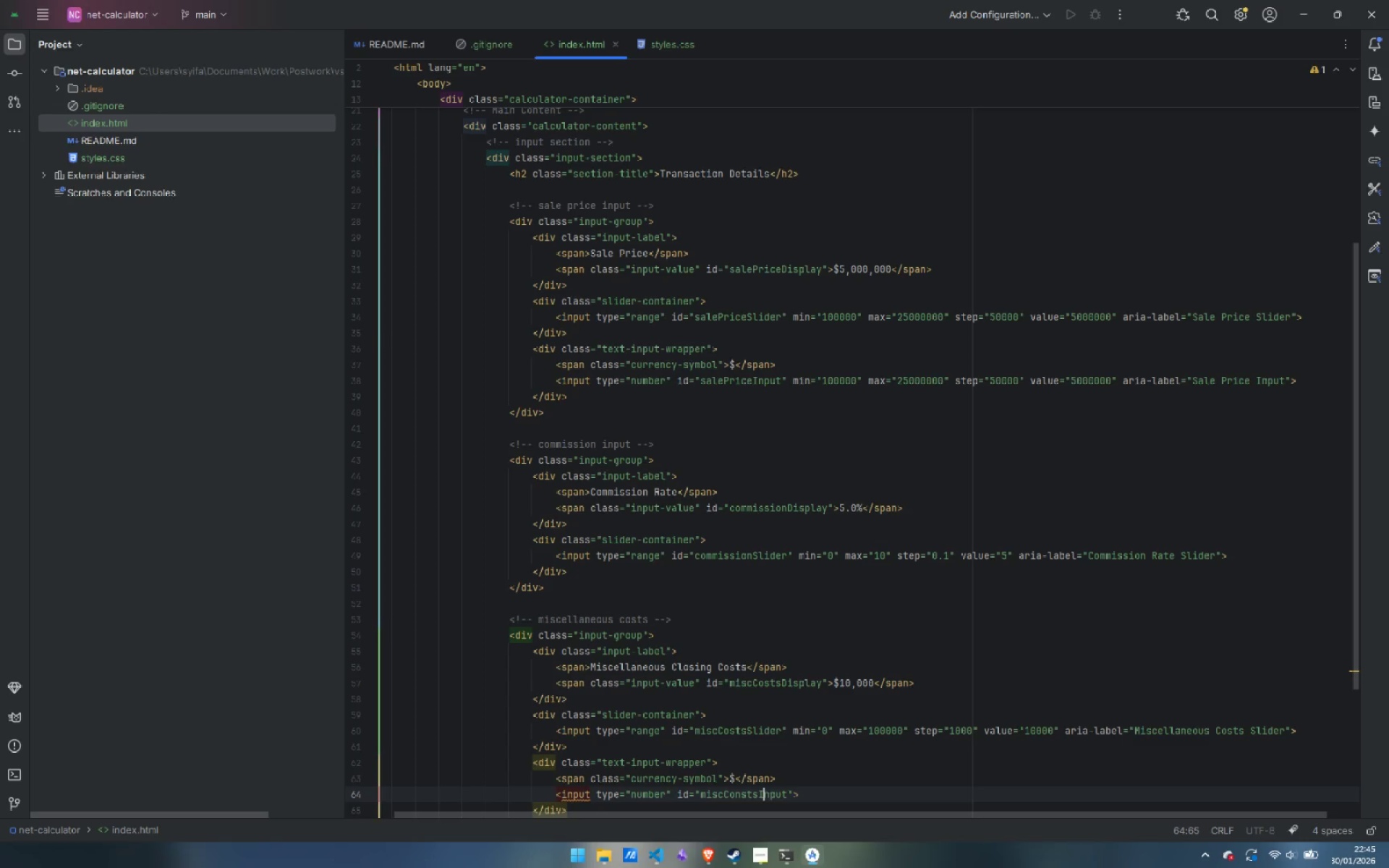 
key(ArrowLeft)
 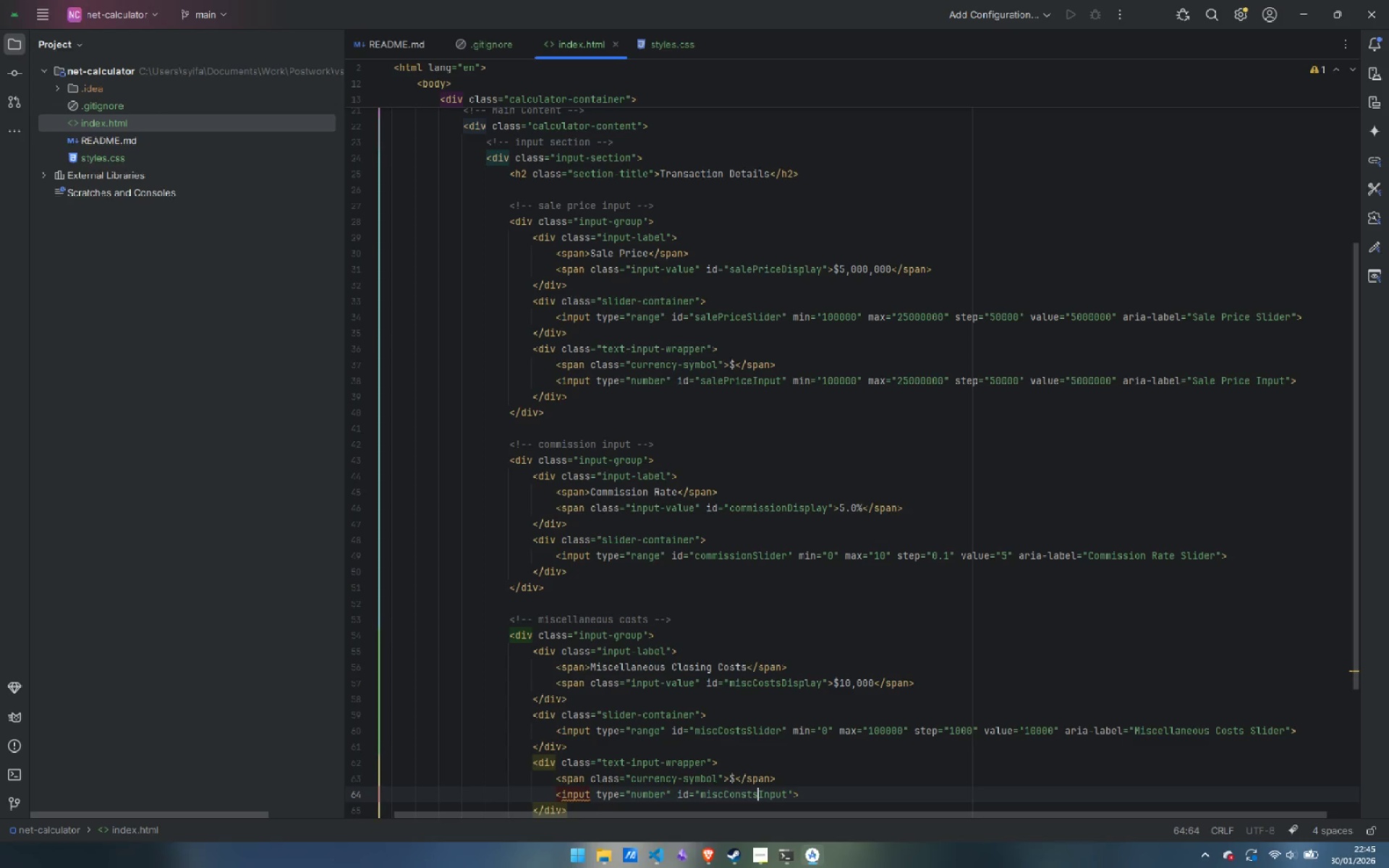 
key(ArrowLeft)
 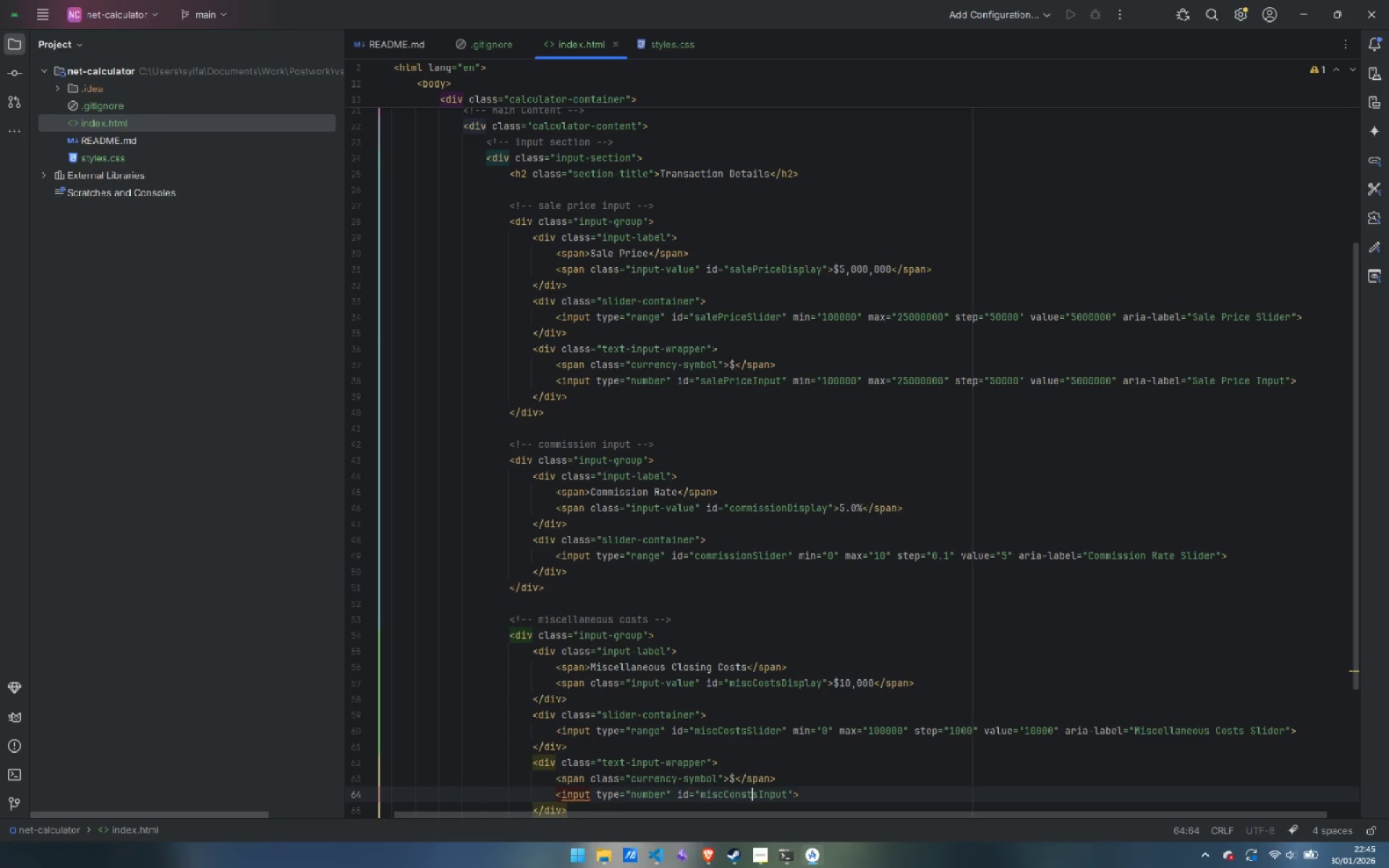 
key(ArrowLeft)
 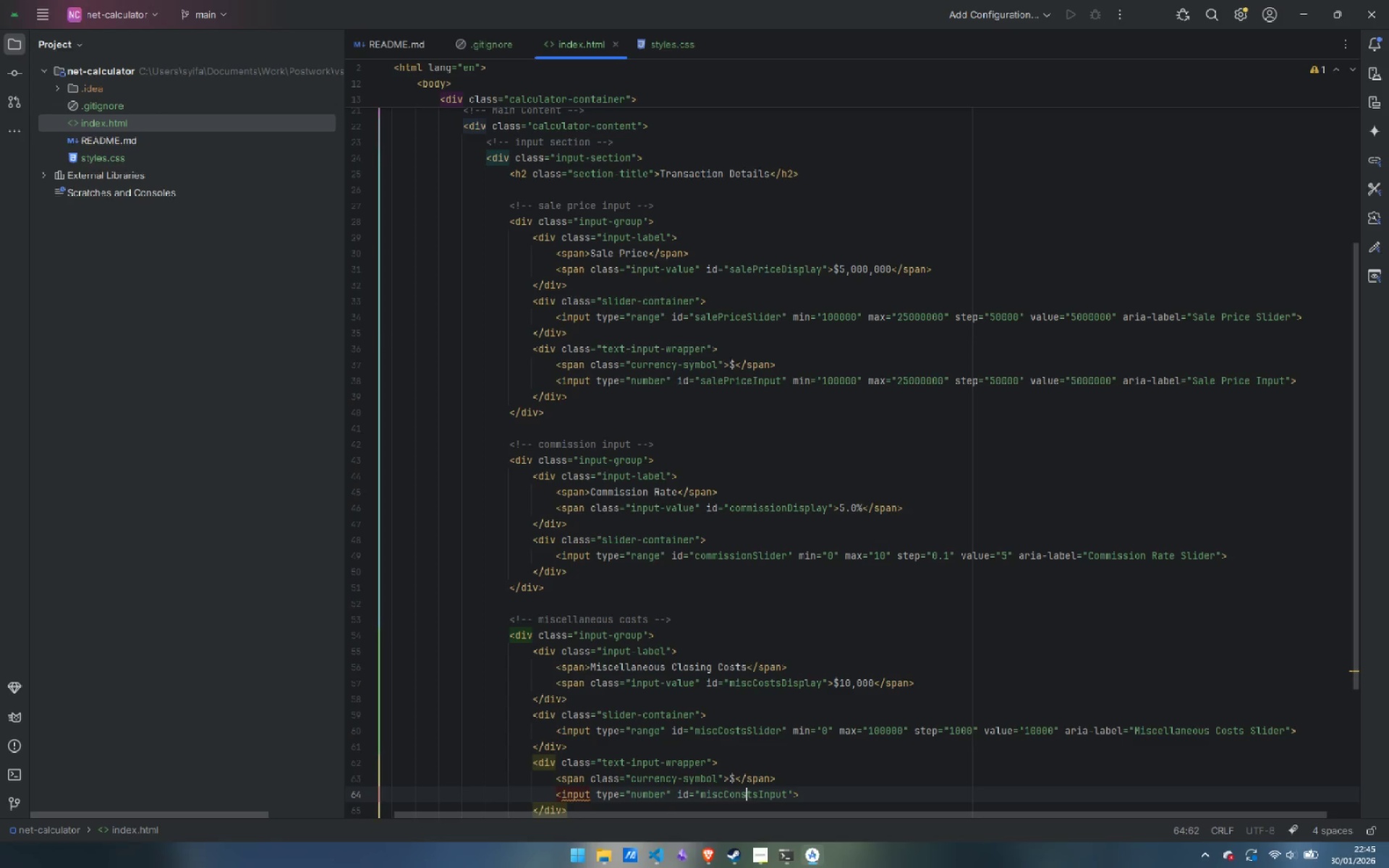 
key(ArrowLeft)
 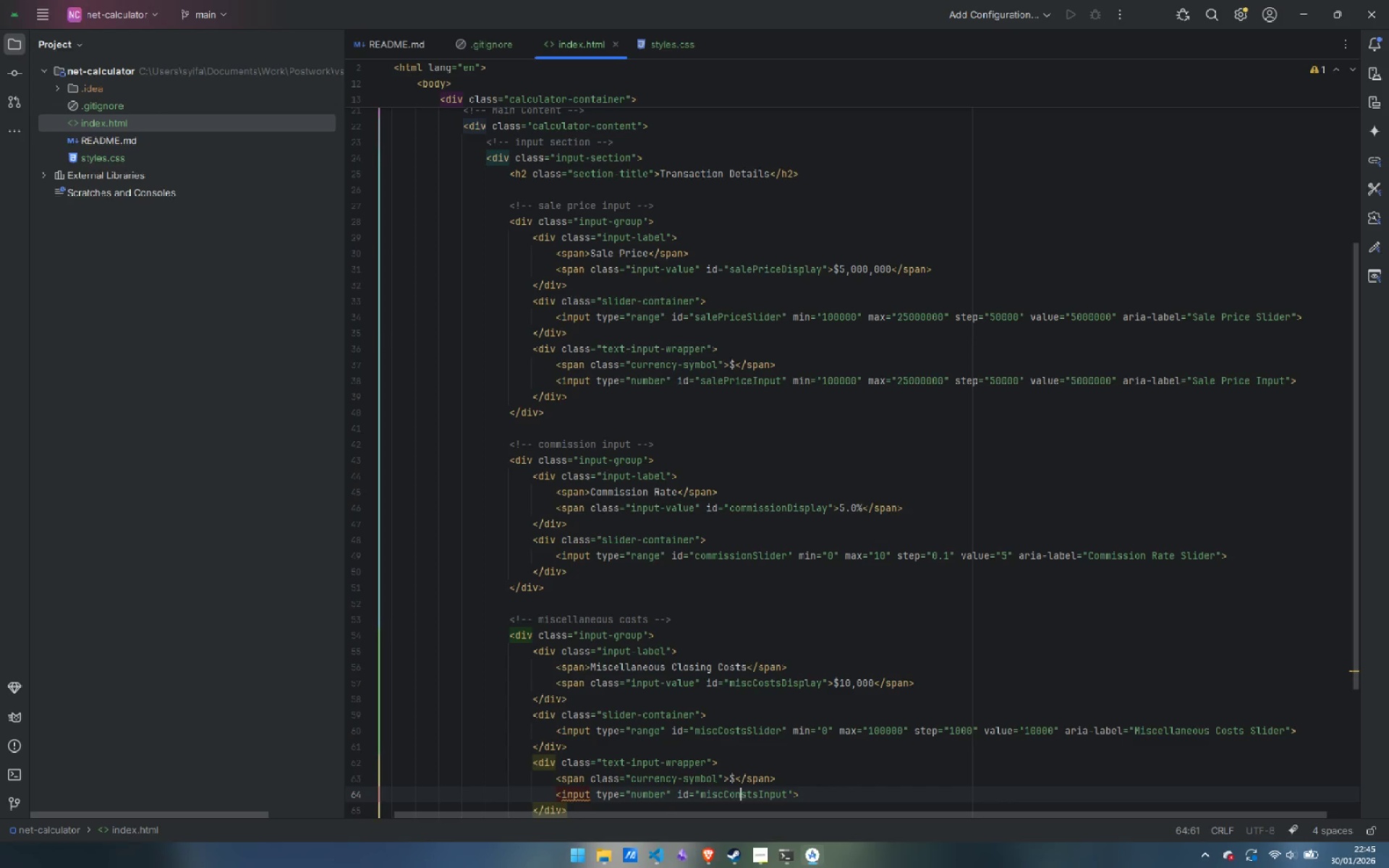 
key(Backspace)
 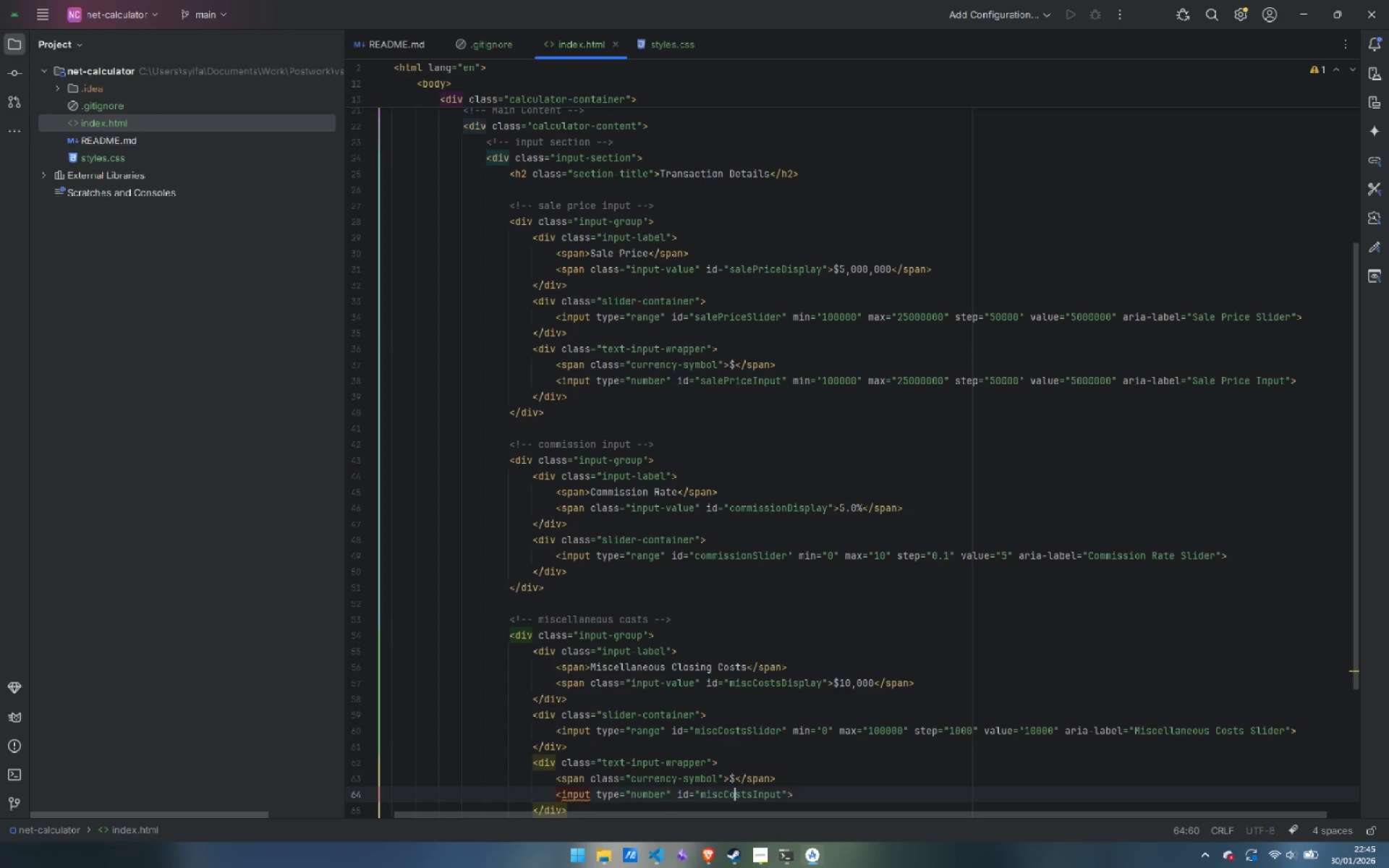 
key(Control+ArrowRight)
 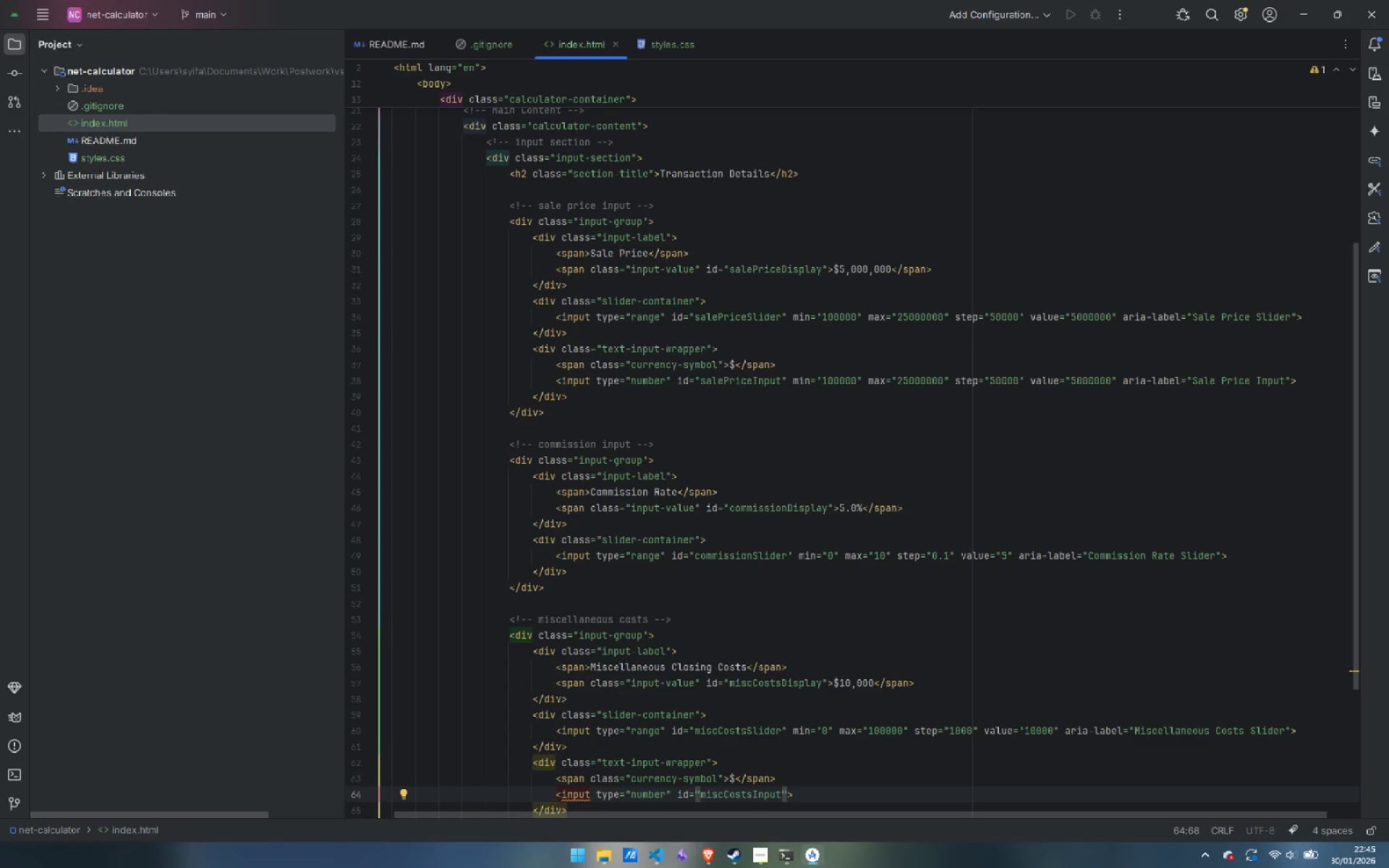 
key(ArrowRight)
 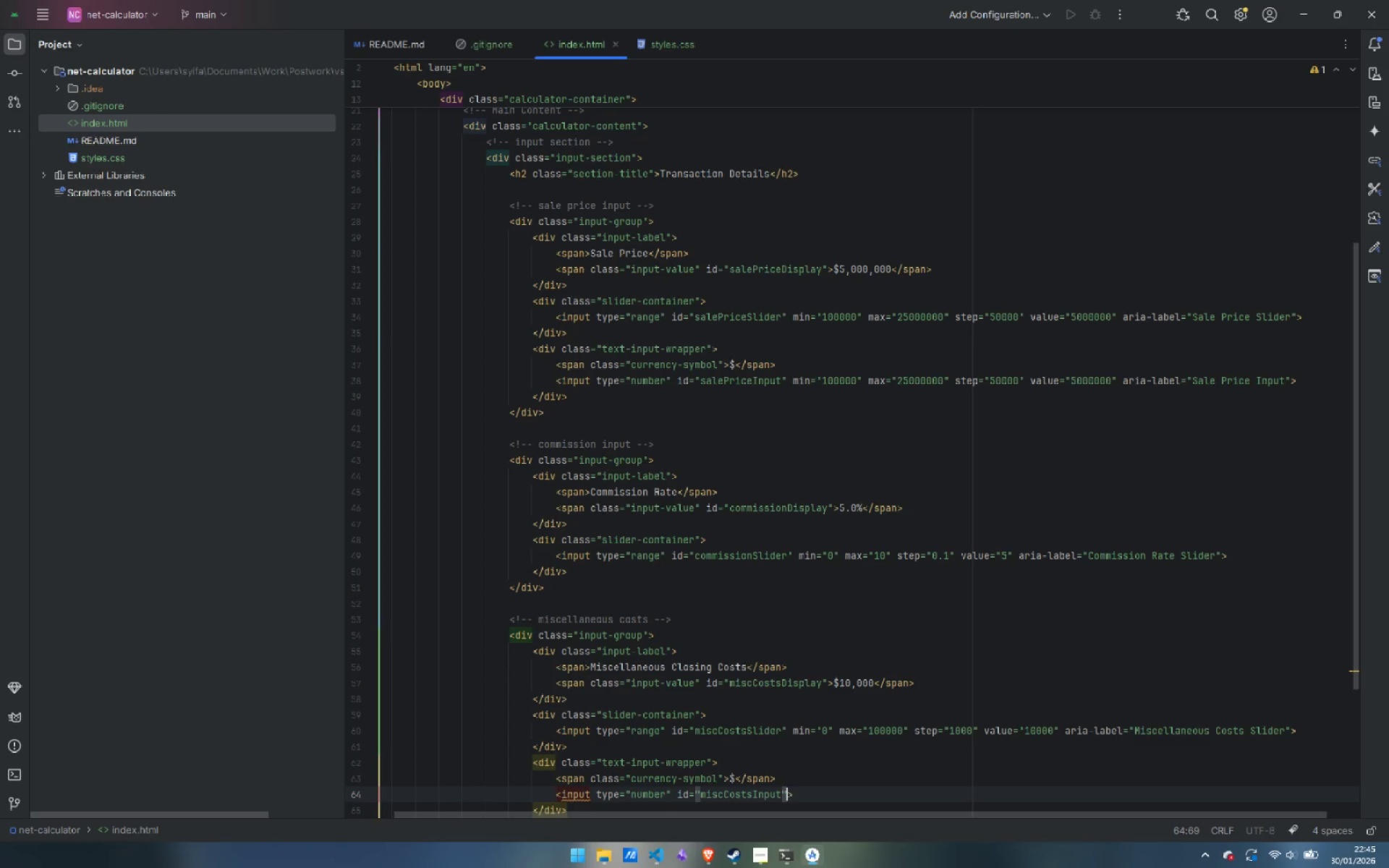 
type( min)
 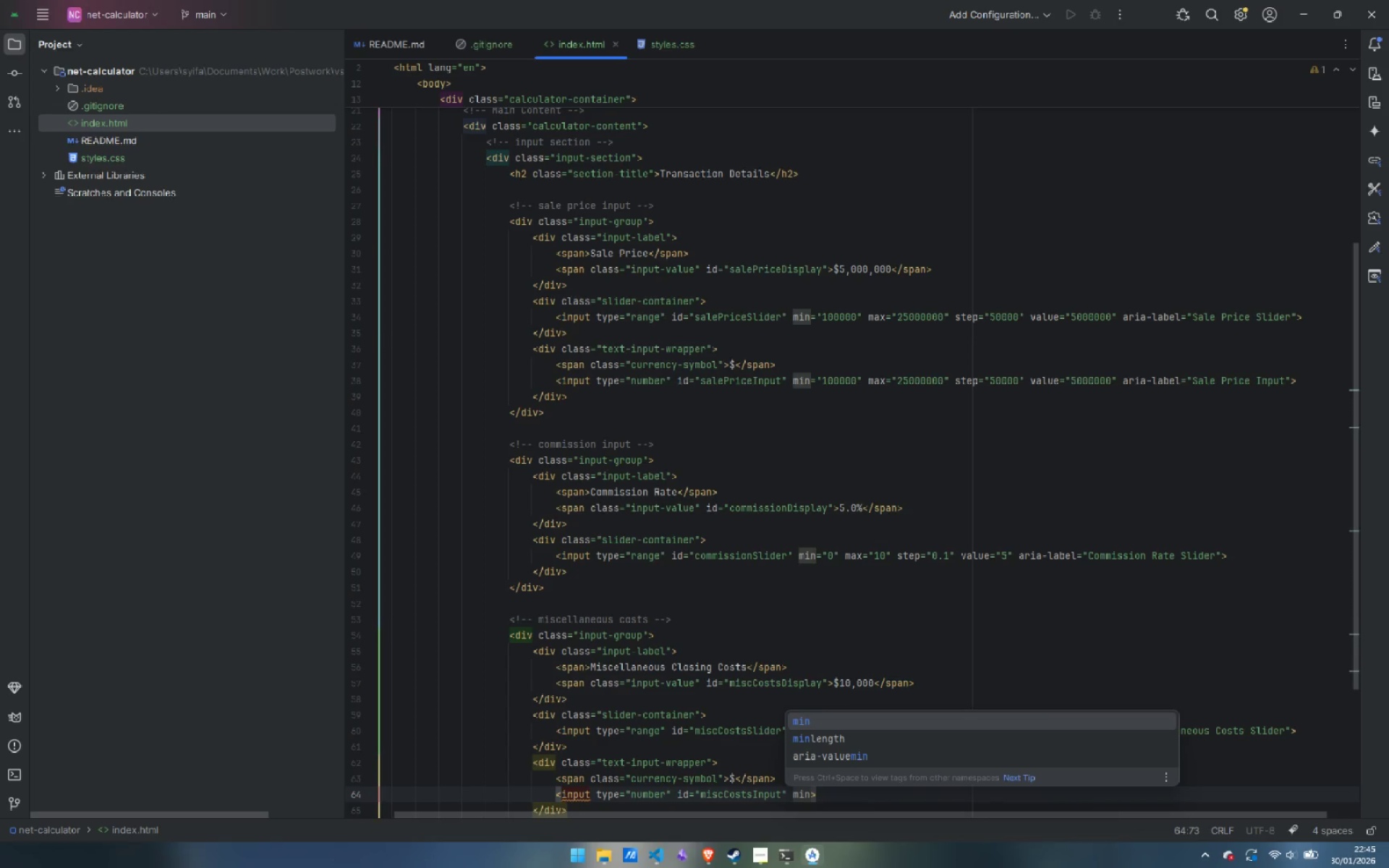 
key(Enter)
 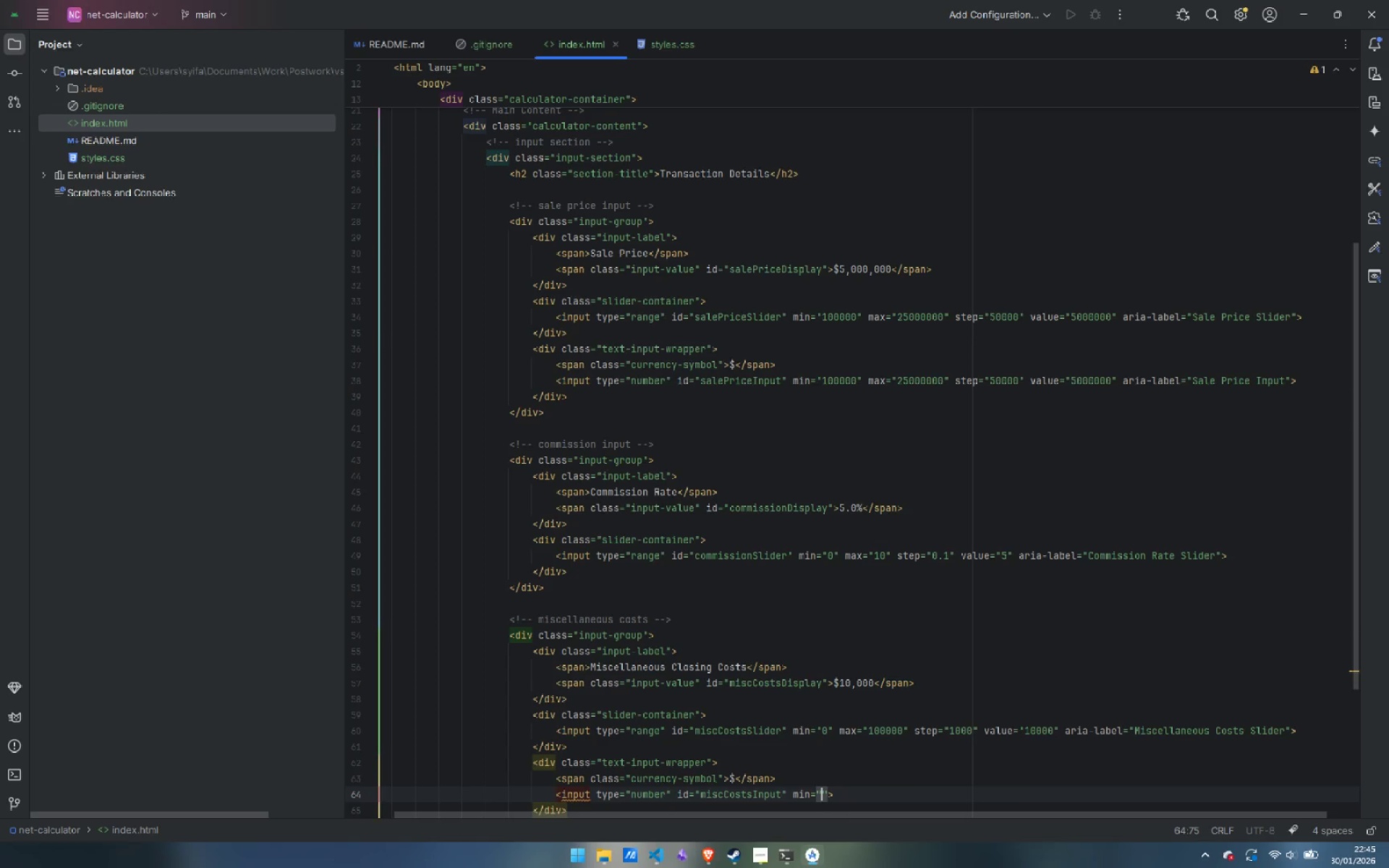 
key(0)
 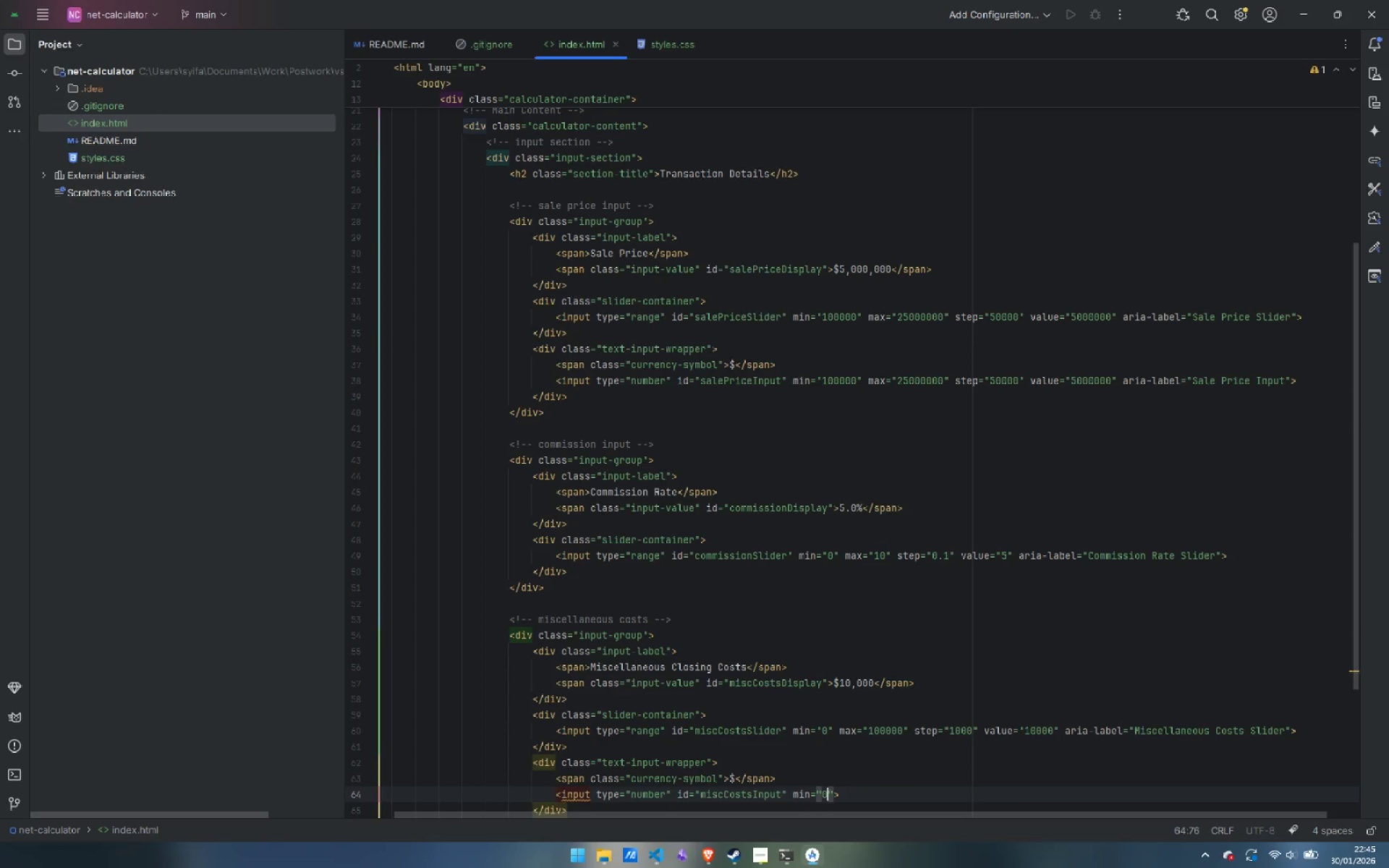 
key(ArrowRight)
 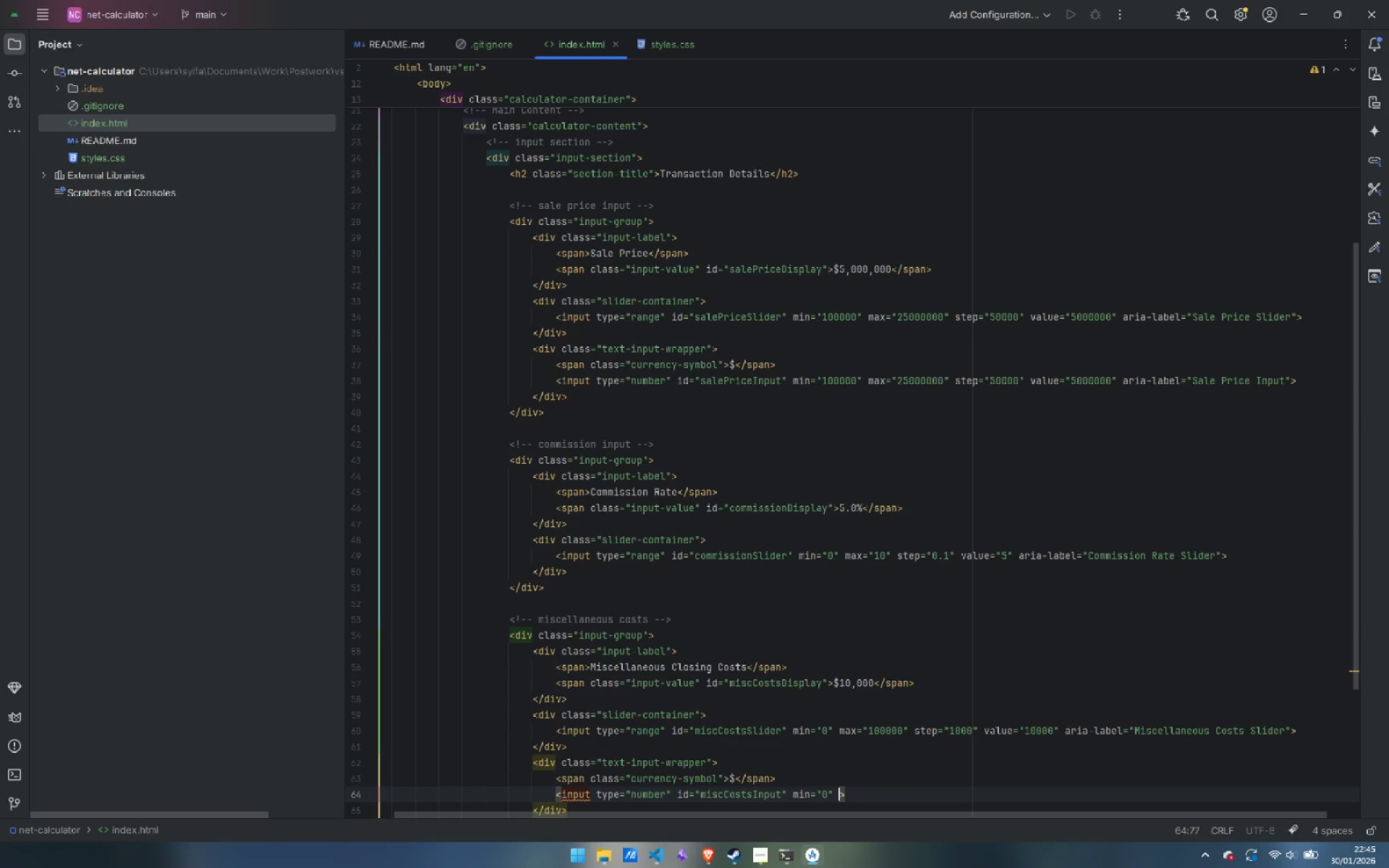 
type( max)
 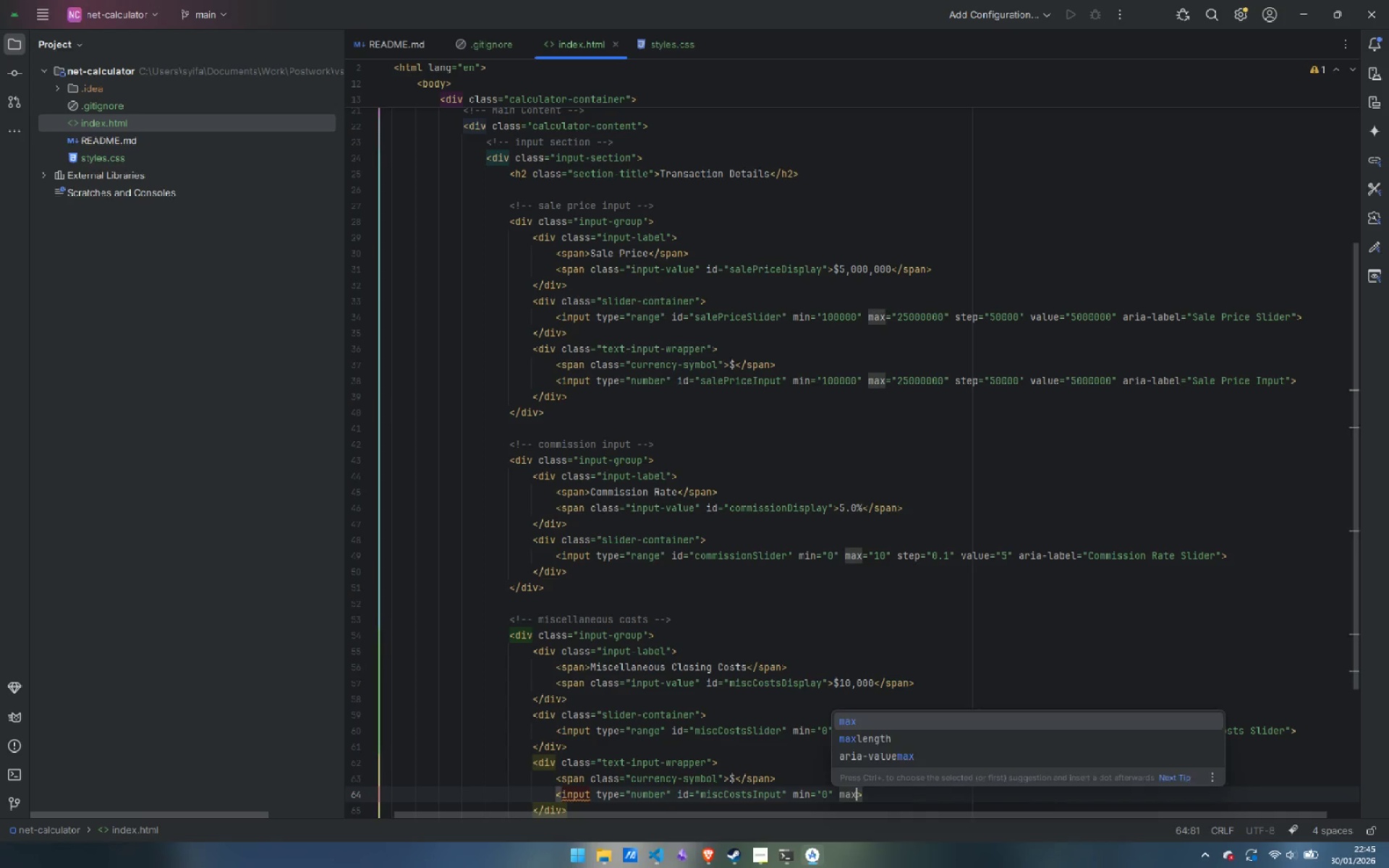 
key(Enter)
 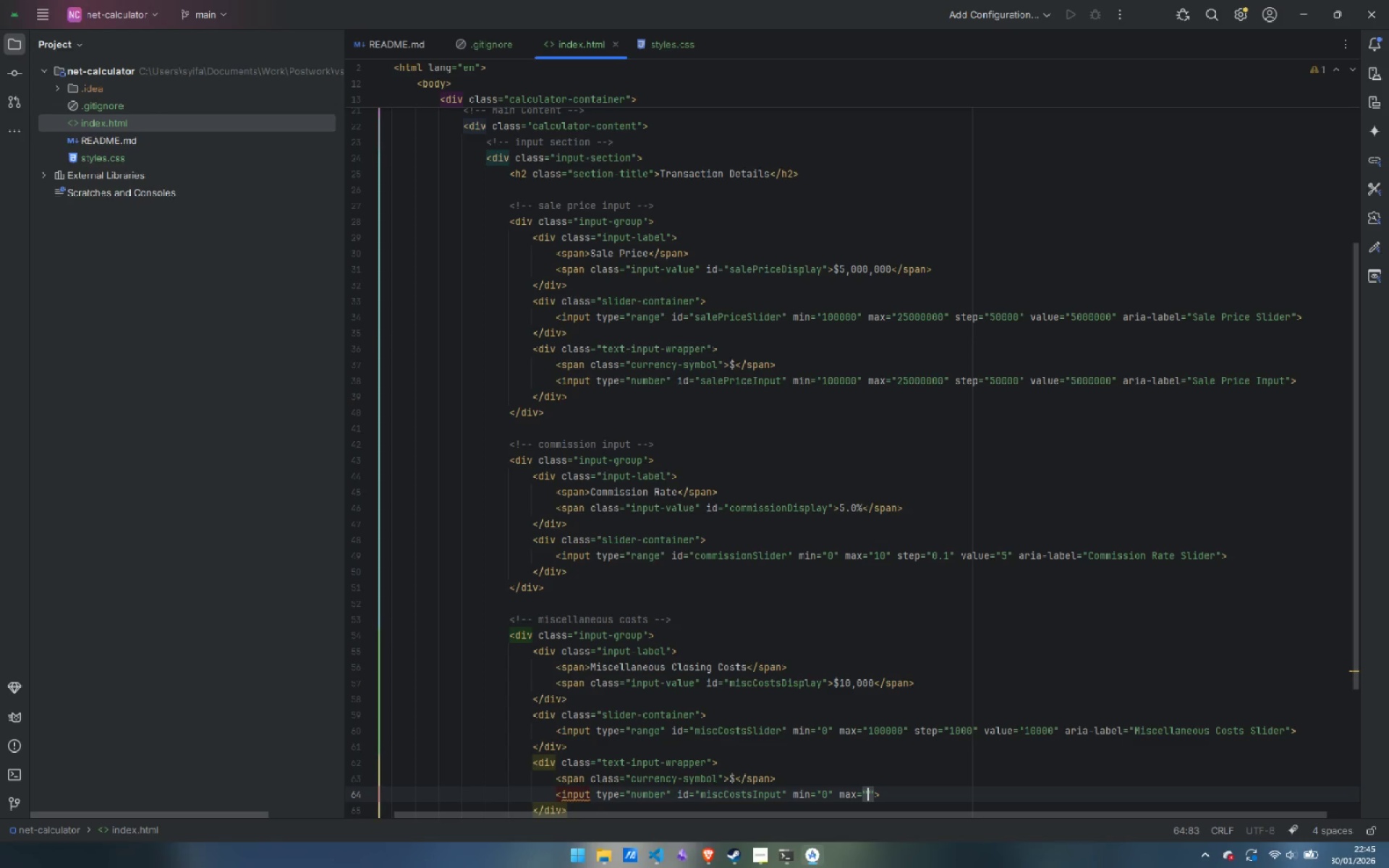 
type(100000)
 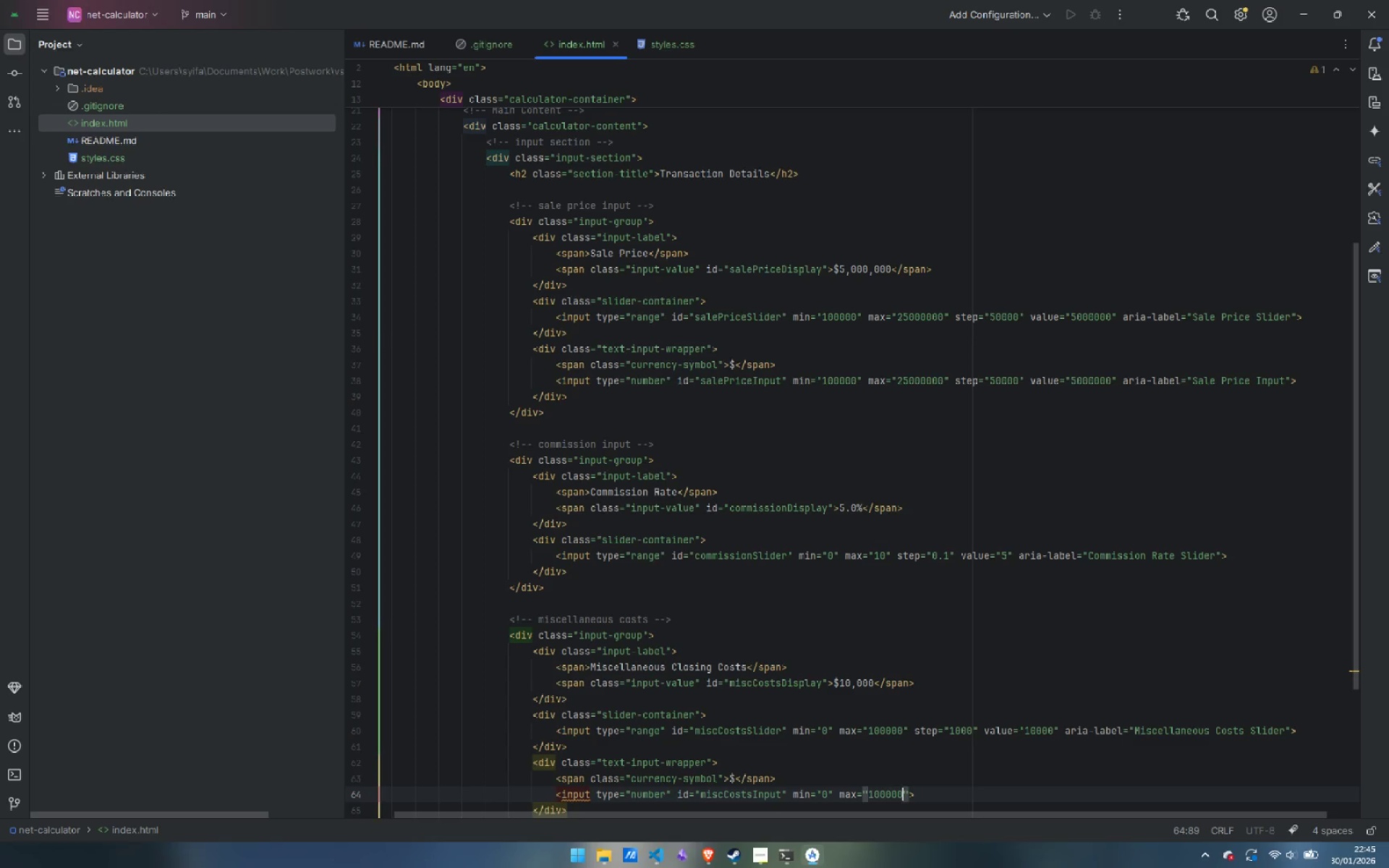 
key(ArrowRight)
 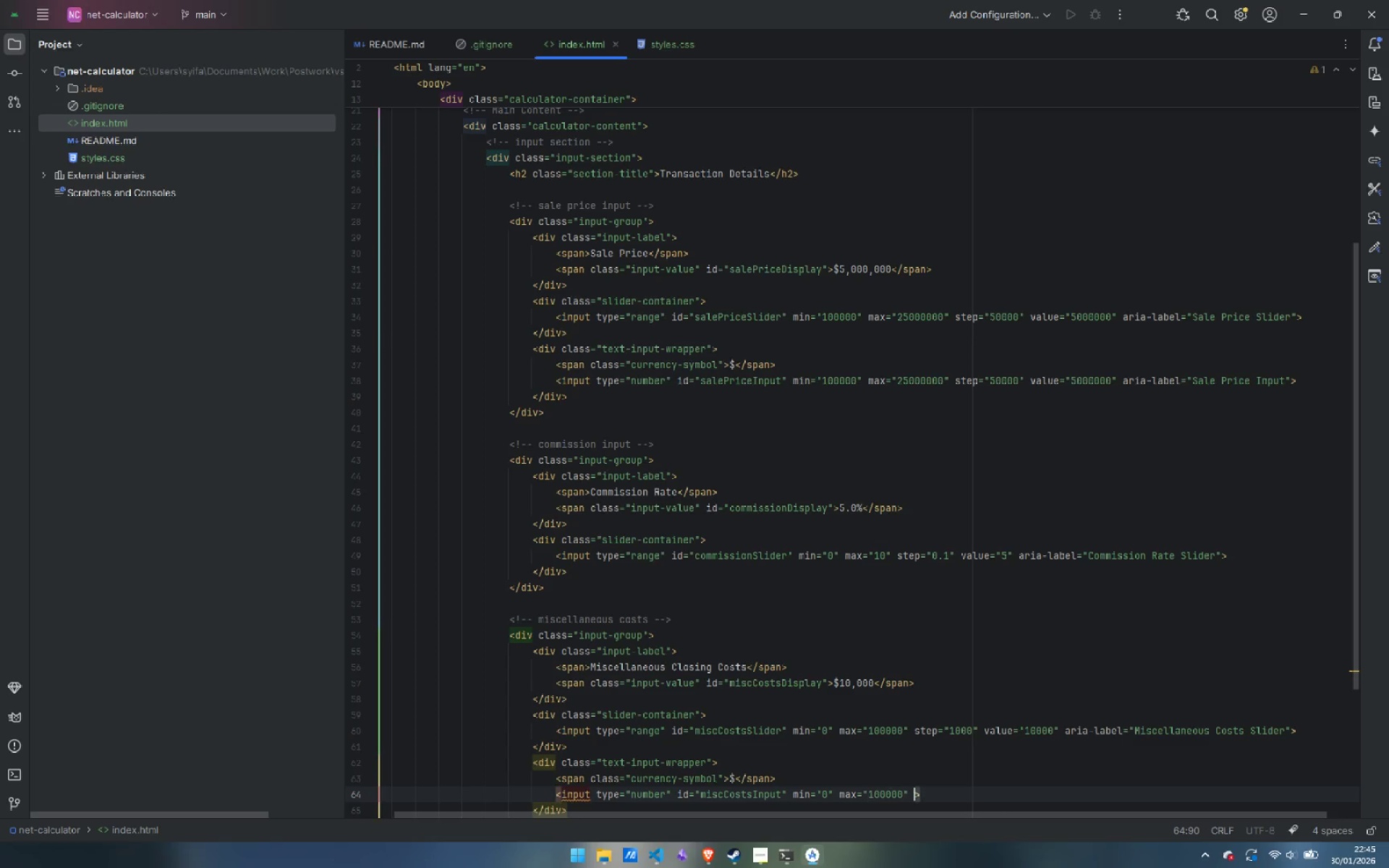 
type( ste)
 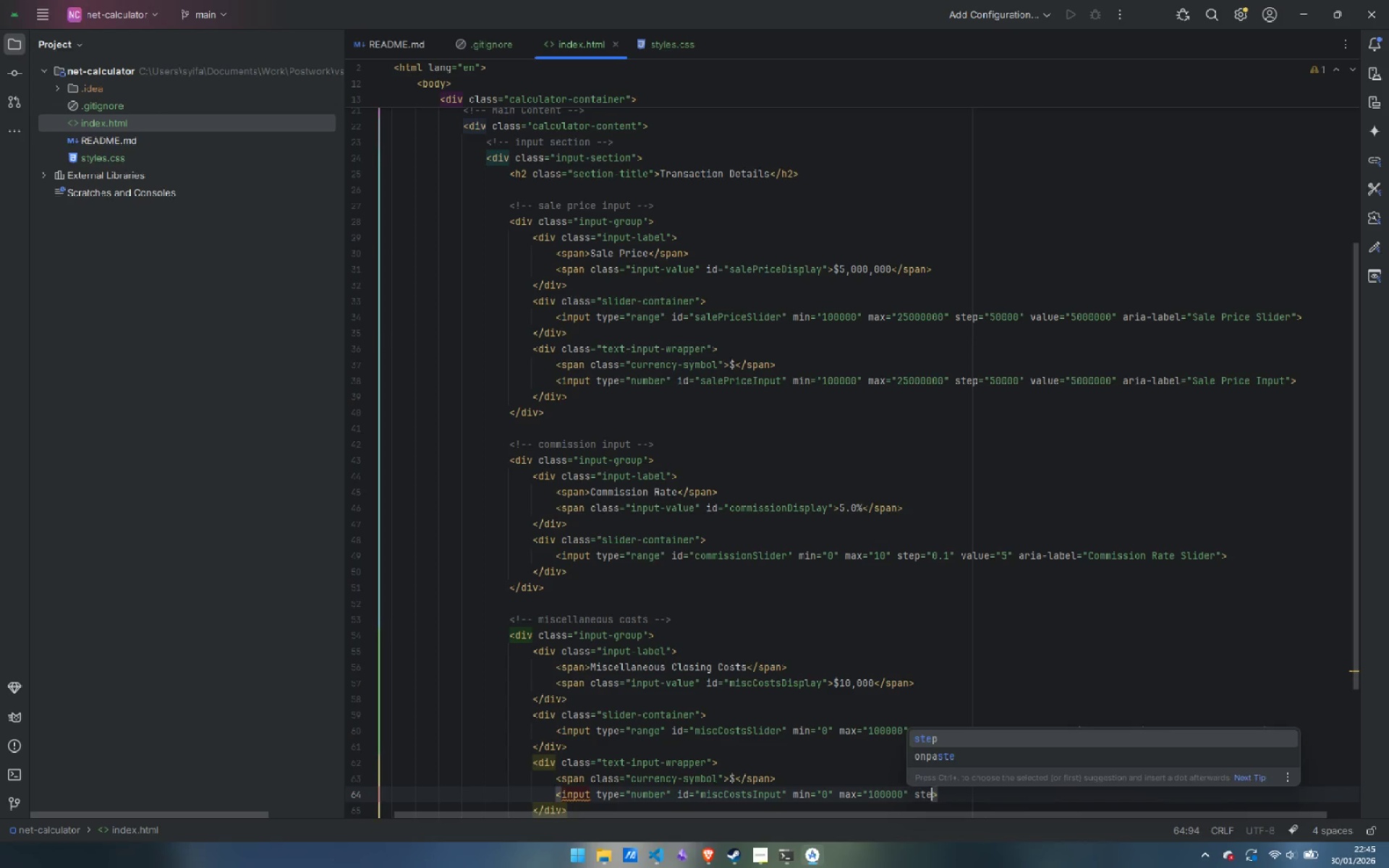 
key(Enter)
 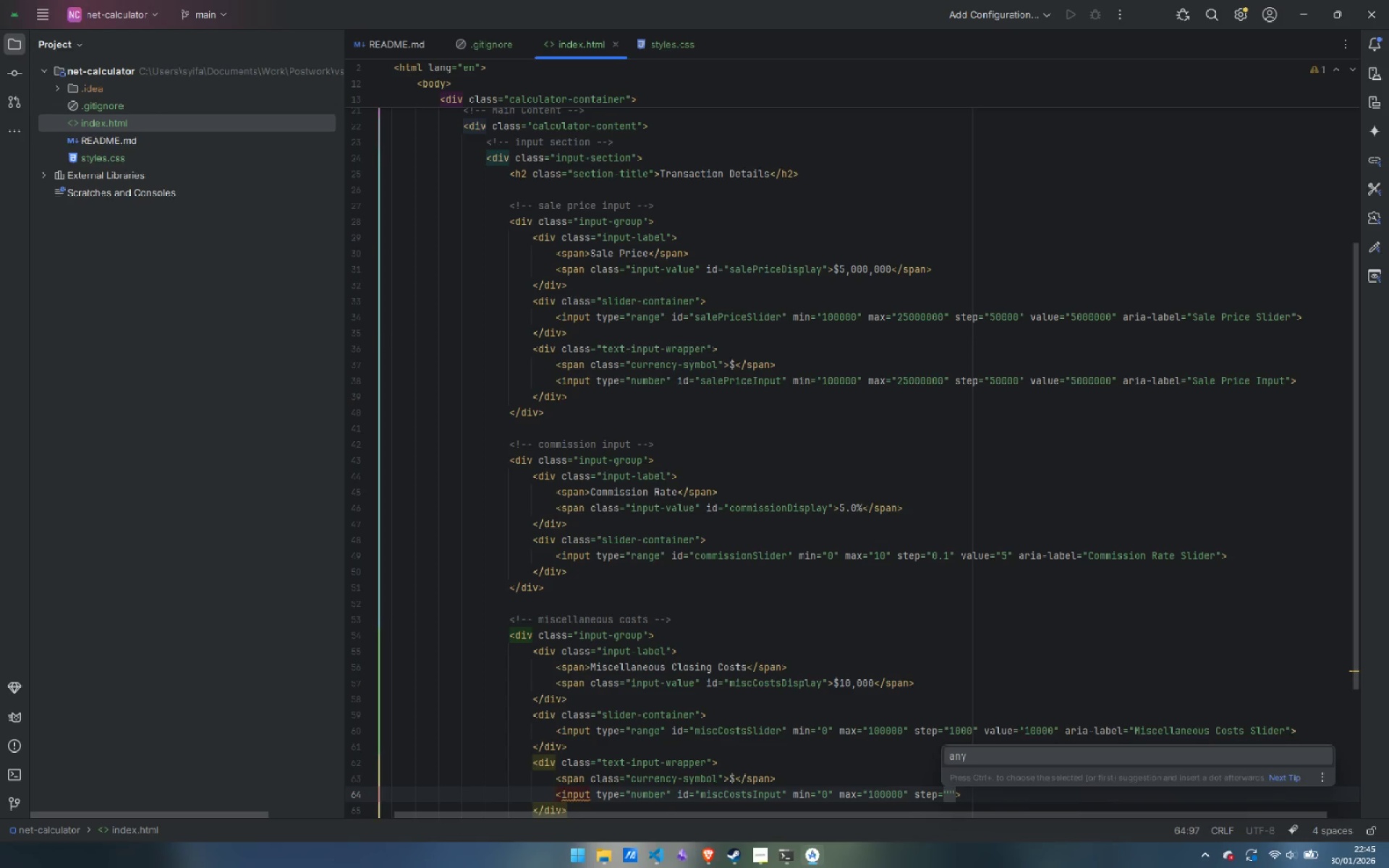 
type(1000)
 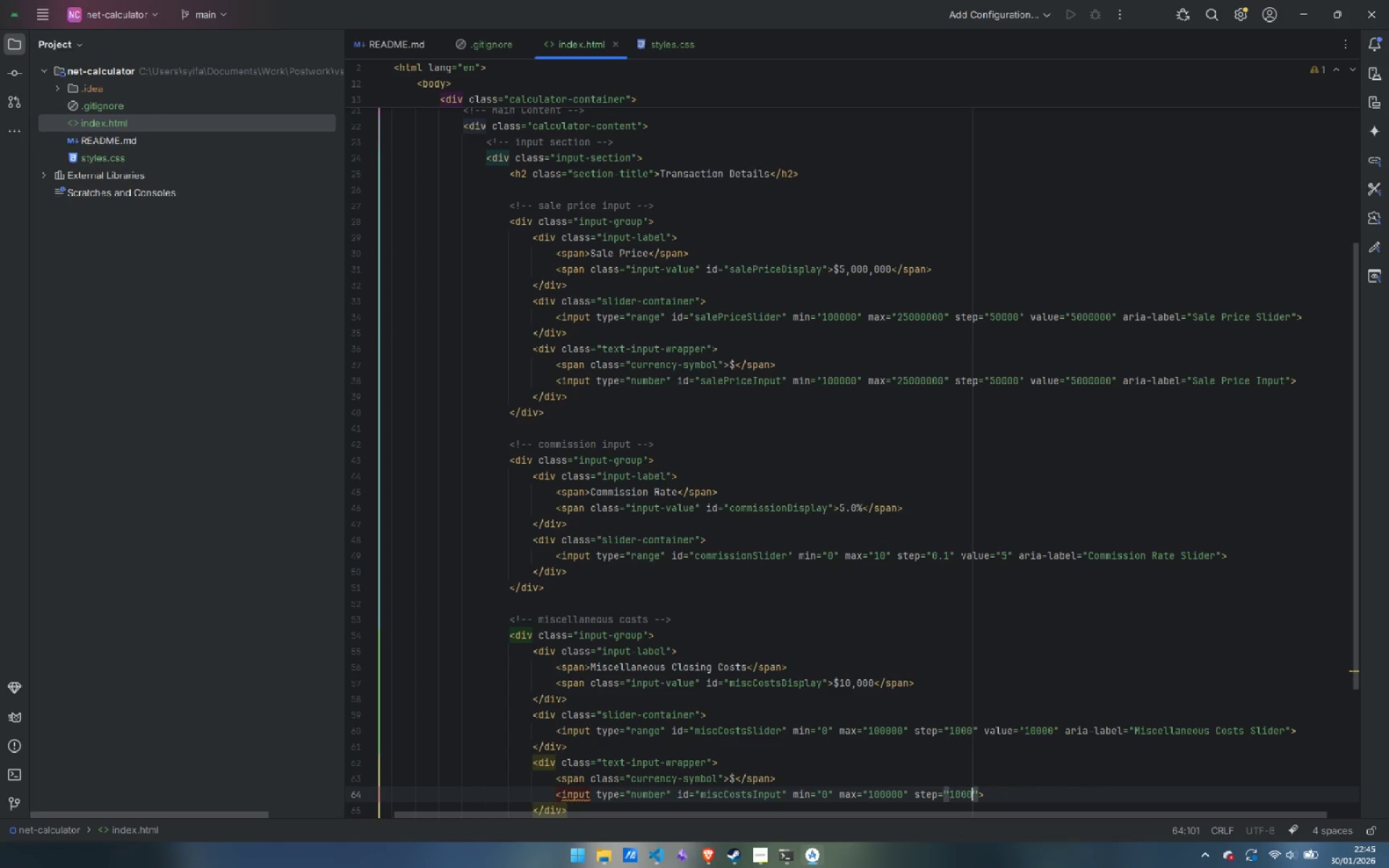 
key(ArrowRight)
 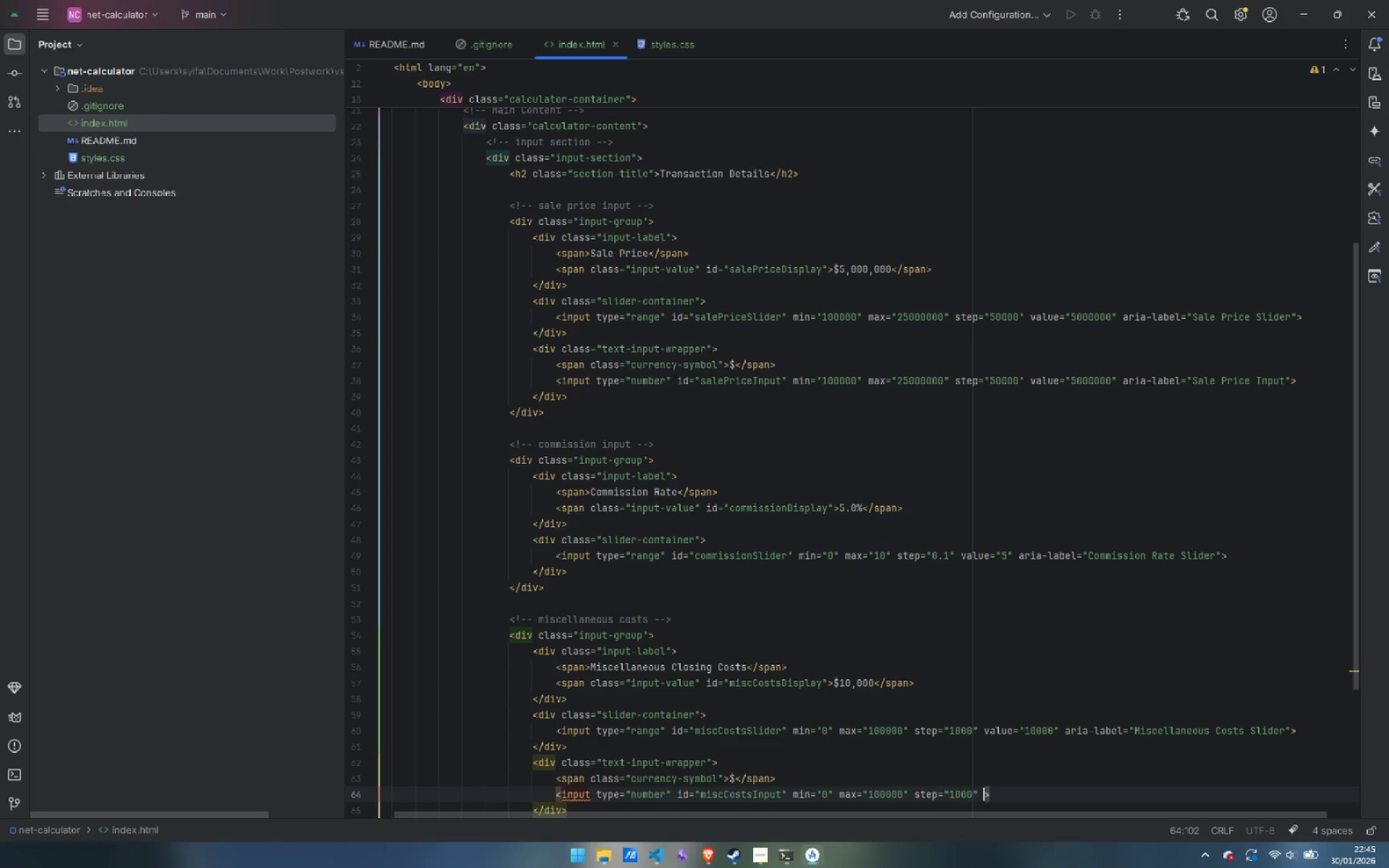 
type( value)
 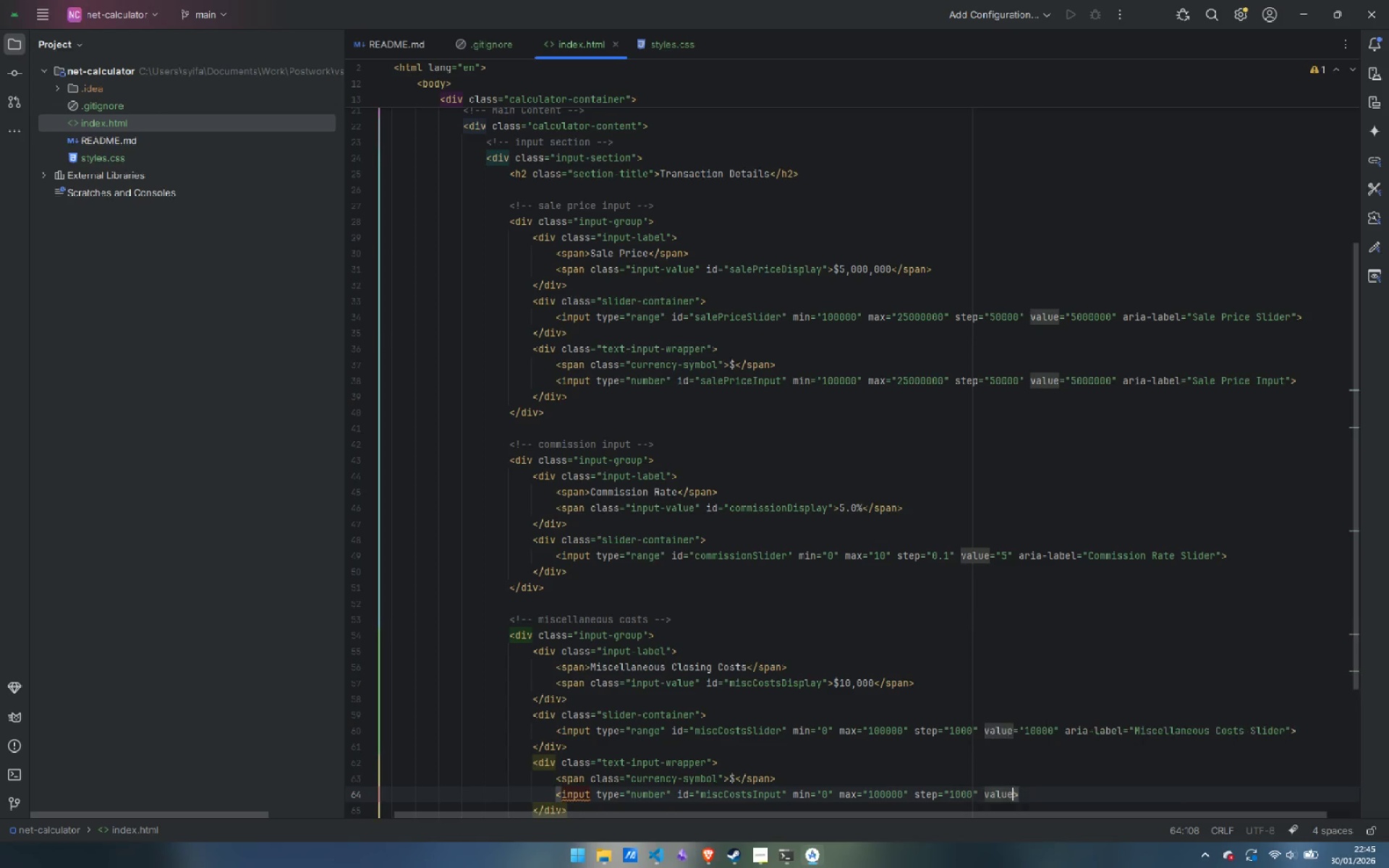 
key(Enter)
 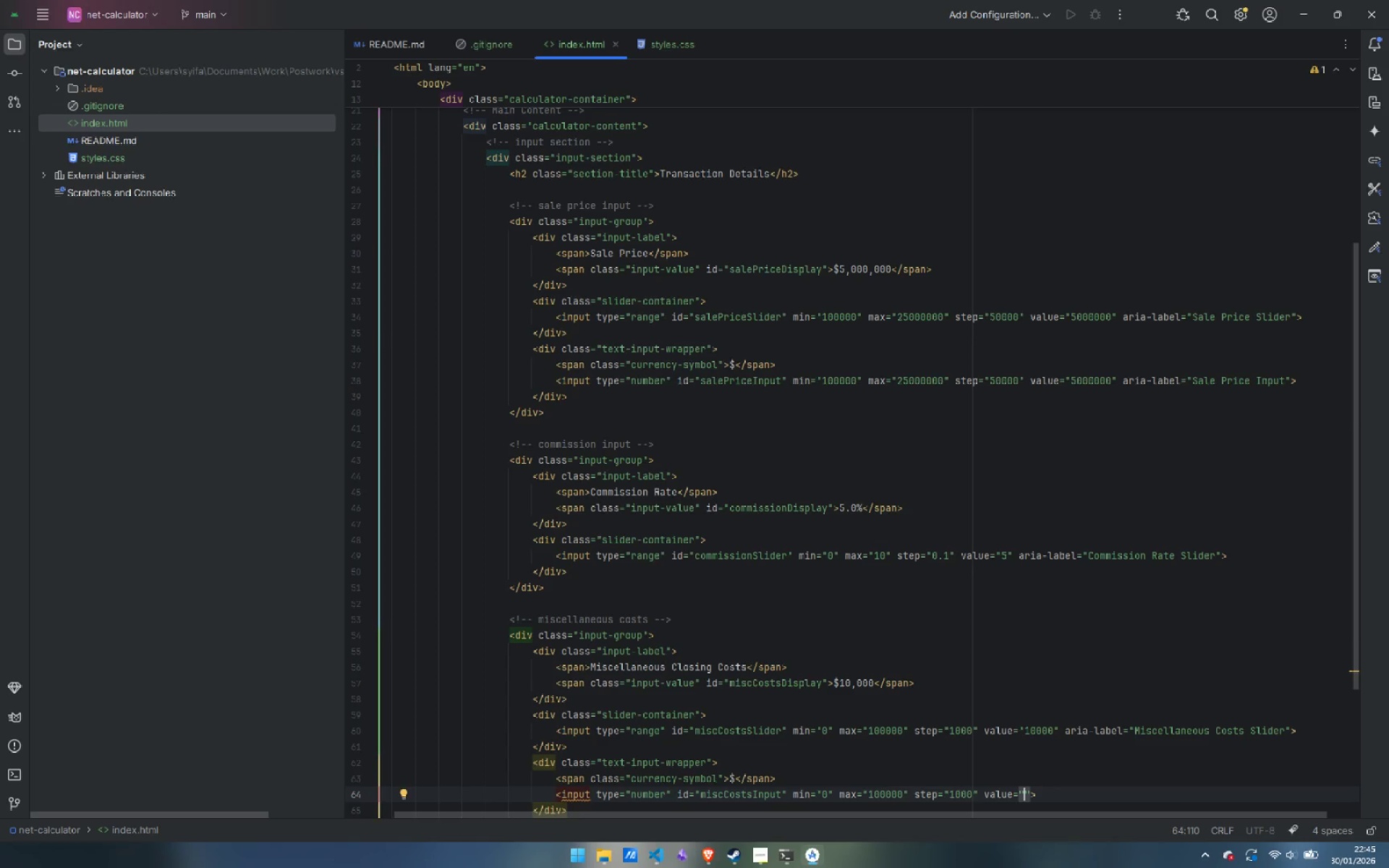 
type(10000)
 